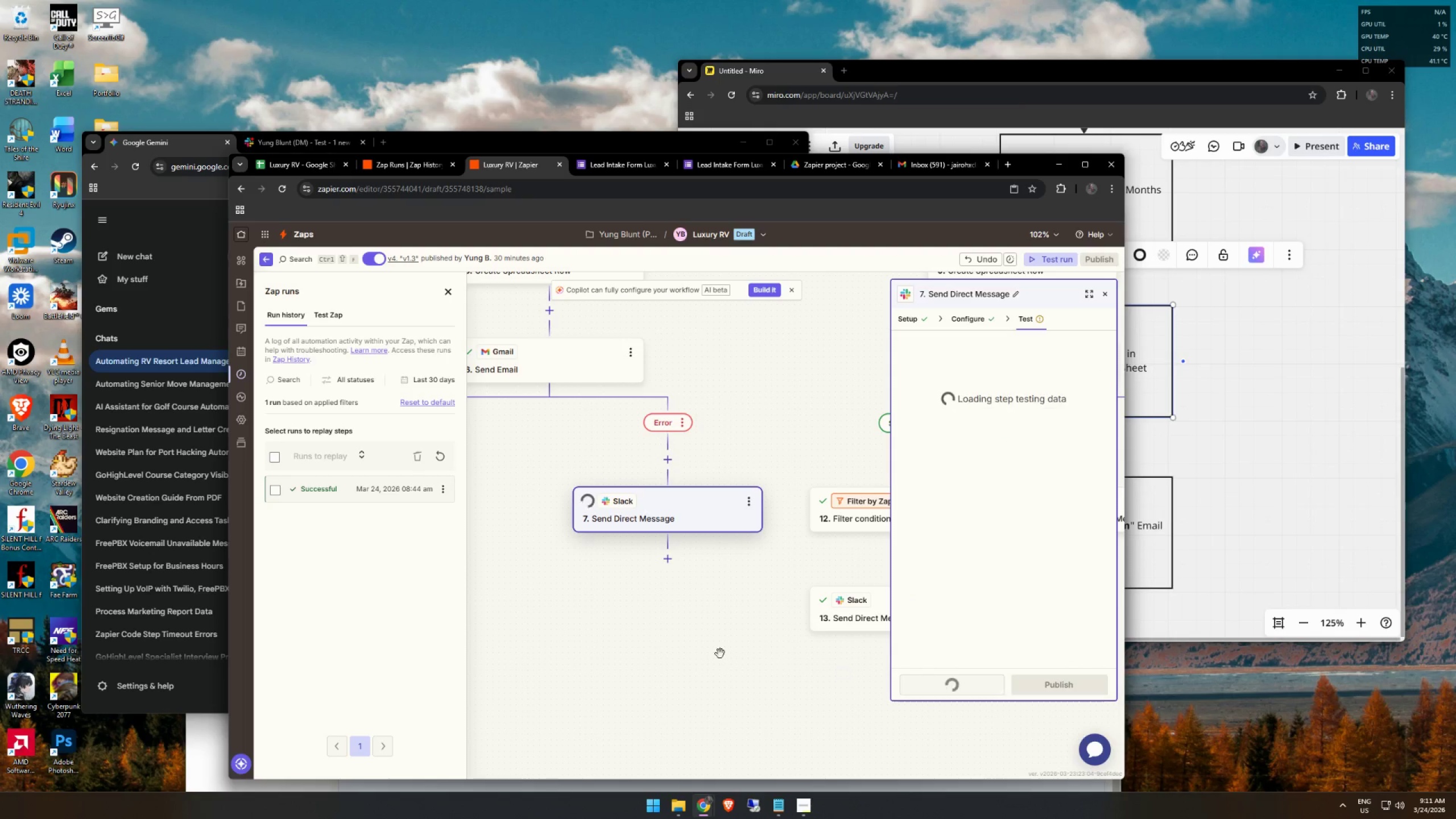 
left_click_drag(start_coordinate=[714, 652], to_coordinate=[648, 625])
 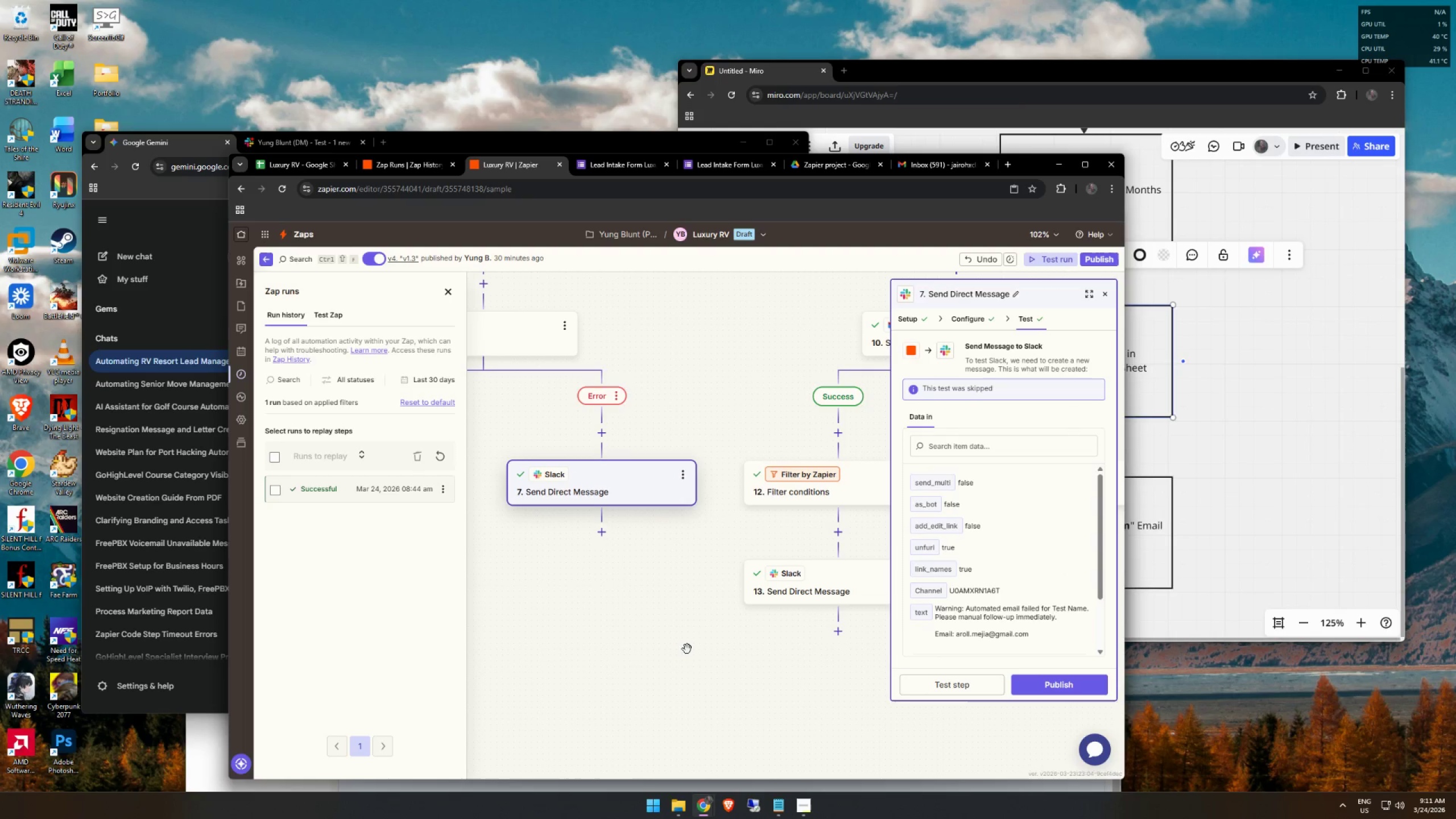 
left_click_drag(start_coordinate=[685, 661], to_coordinate=[531, 626])
 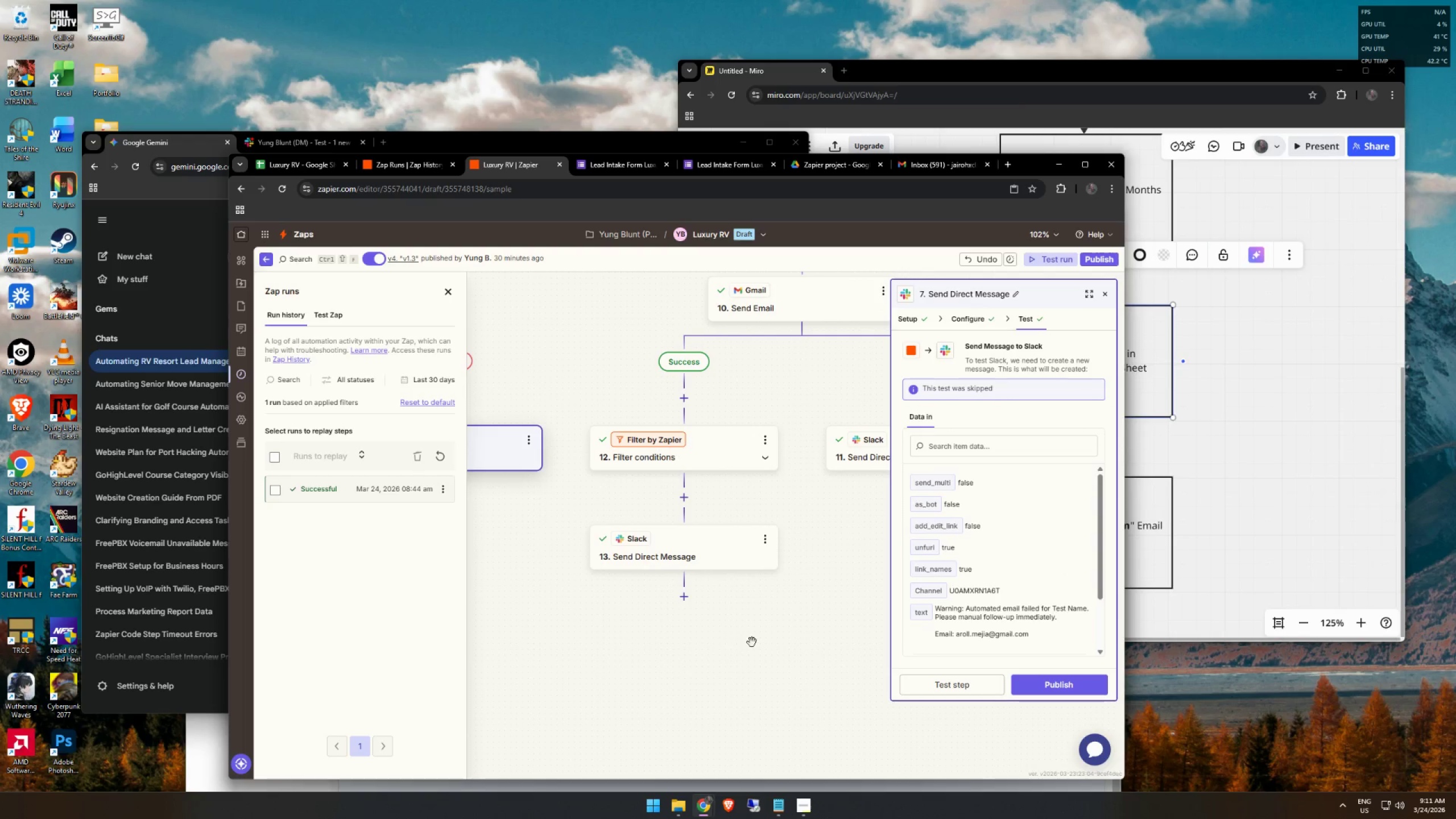 
left_click_drag(start_coordinate=[751, 646], to_coordinate=[628, 661])
 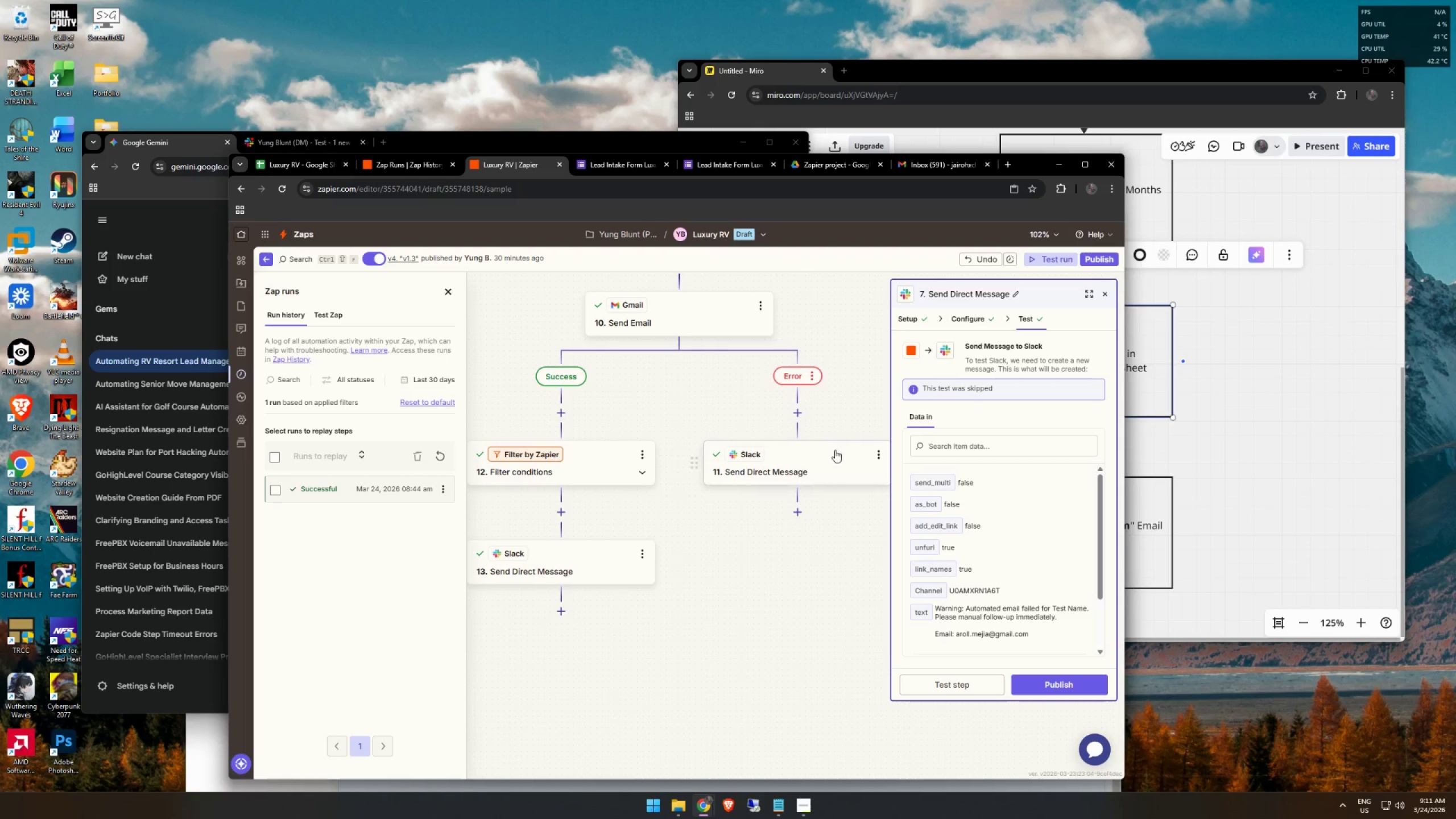 
left_click([824, 458])
 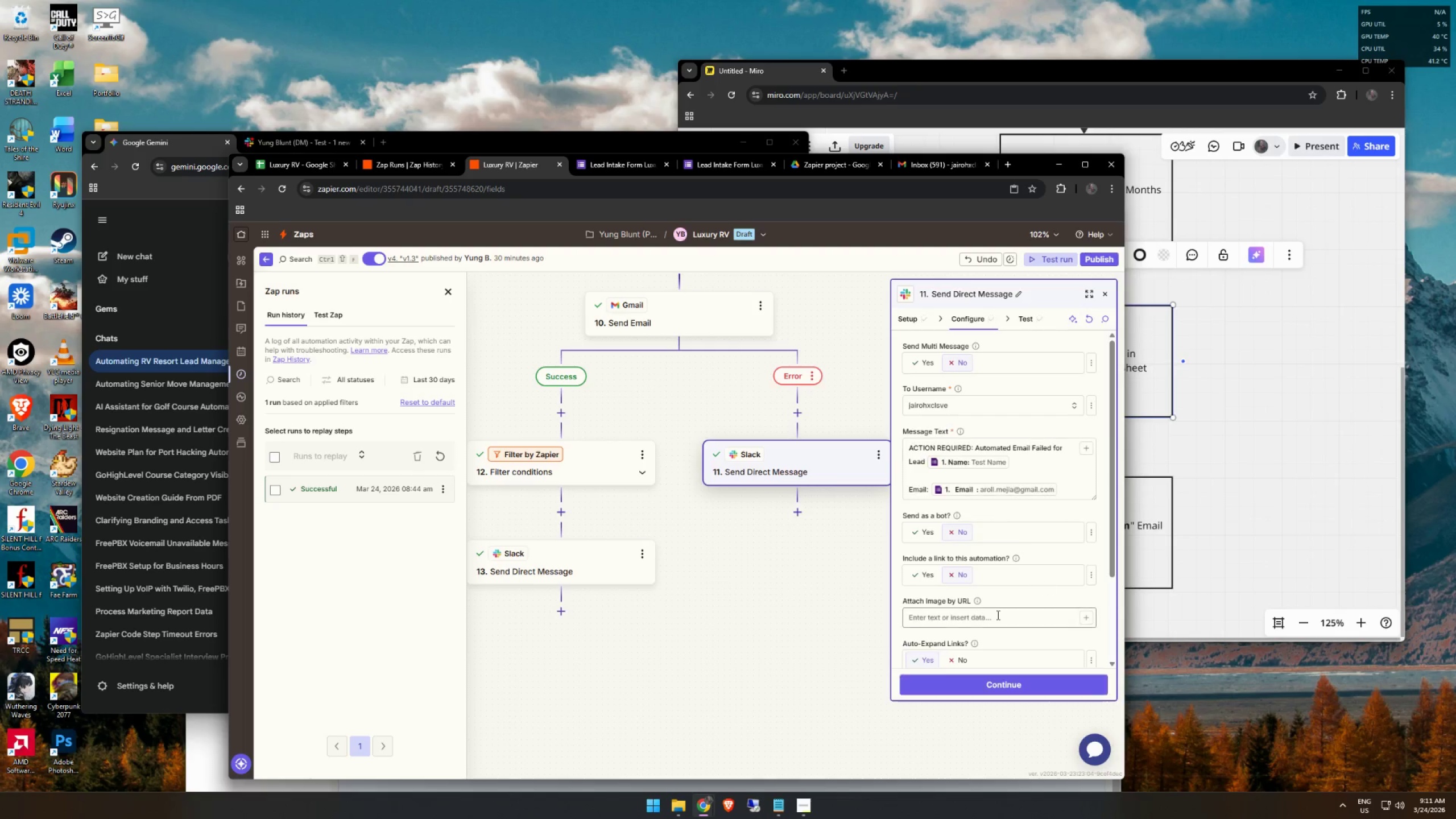 
scroll: coordinate [1000, 540], scroll_direction: down, amount: 7.0
 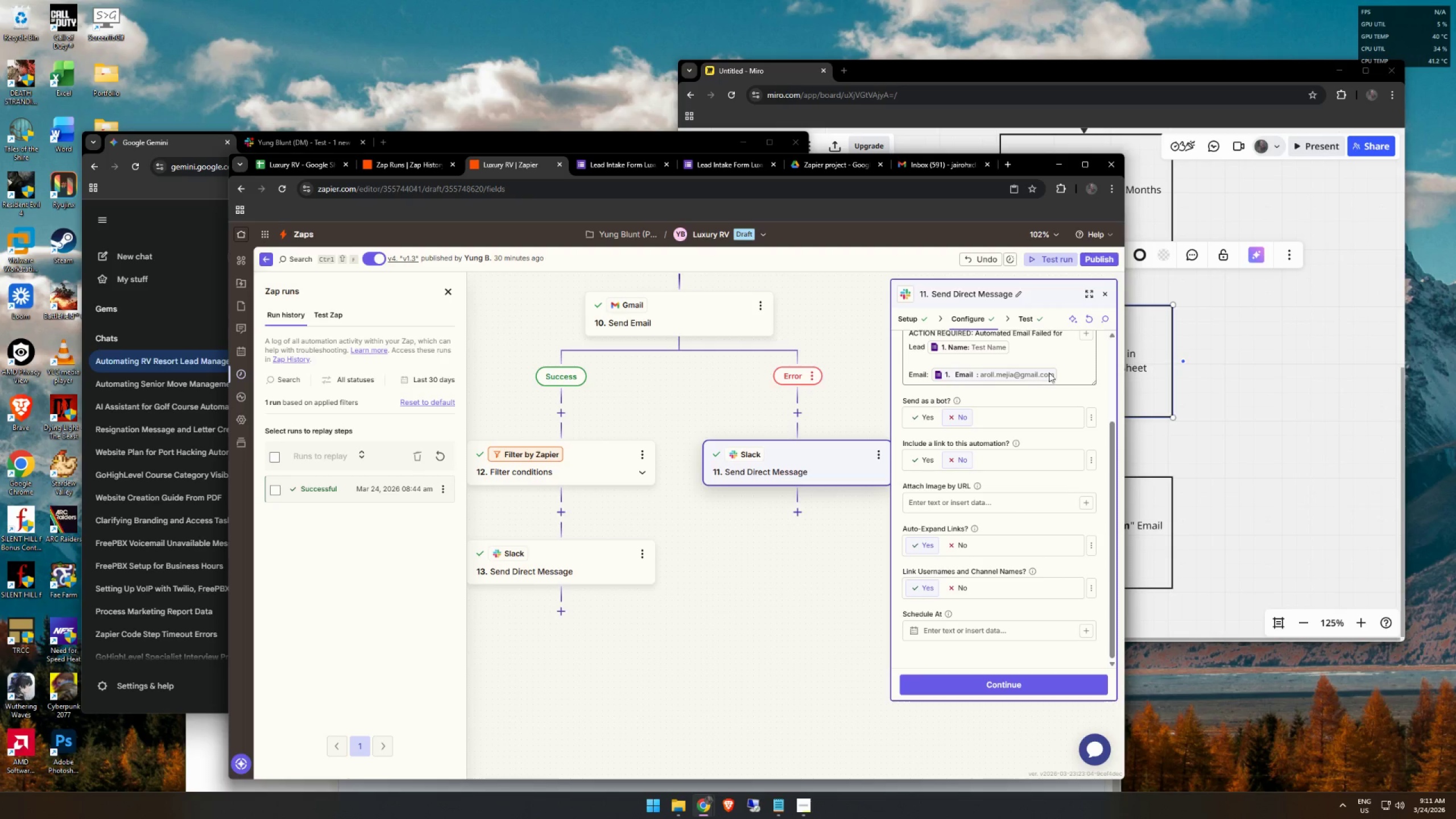 
left_click([1066, 348])
 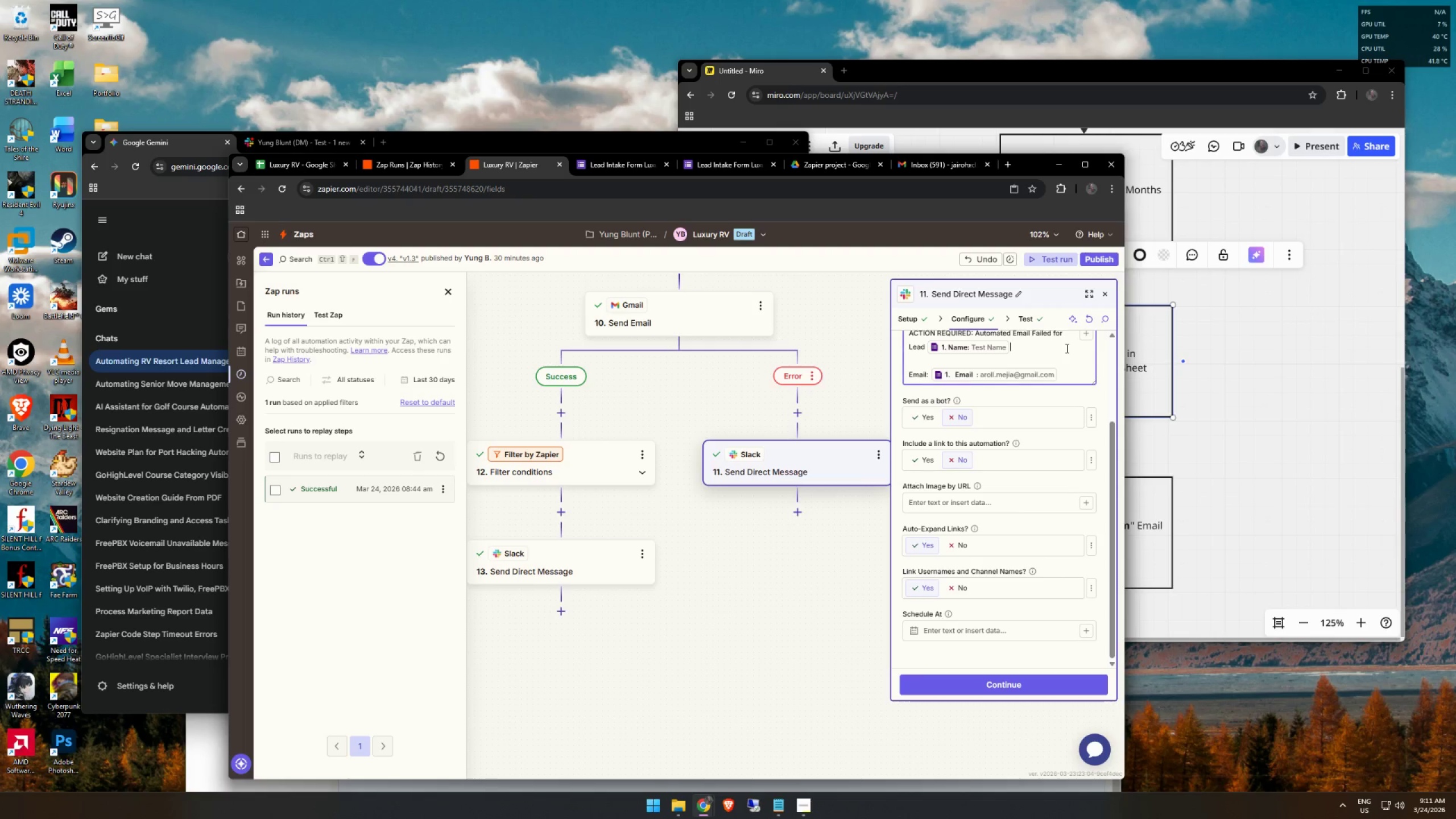 
key(Control+ControlLeft)
 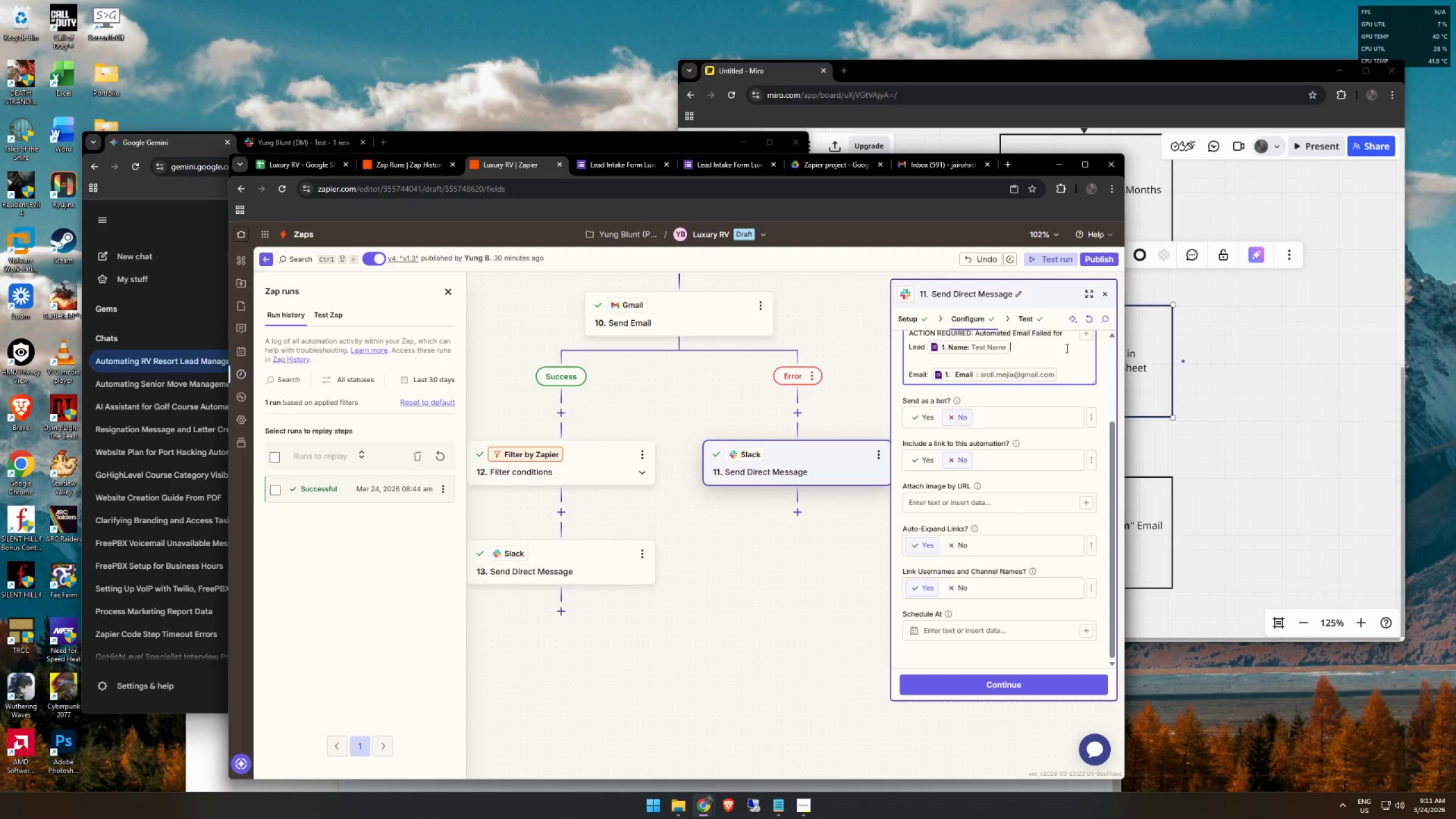 
key(Control+A)
 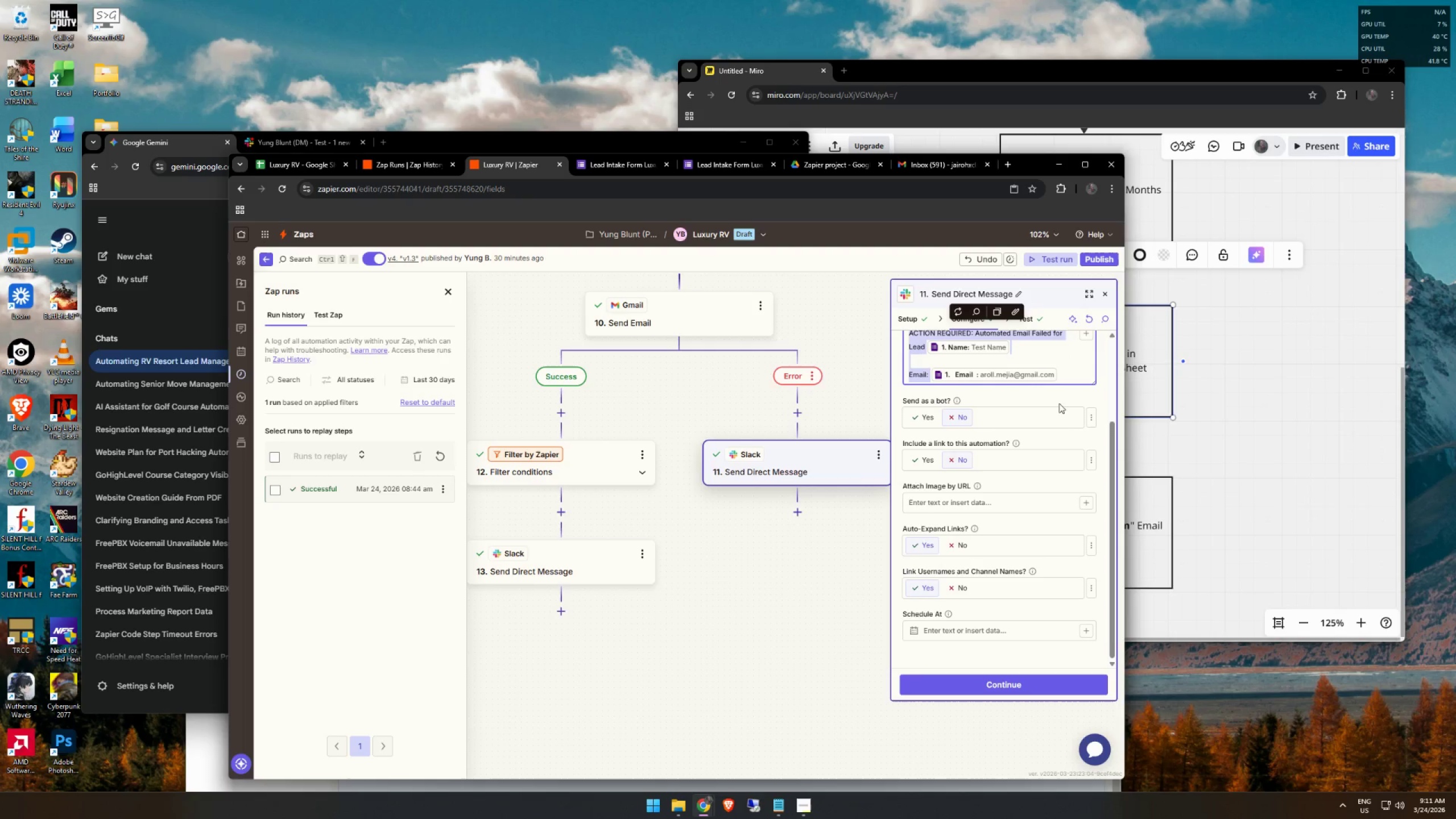 
scroll: coordinate [1058, 422], scroll_direction: up, amount: 3.0
 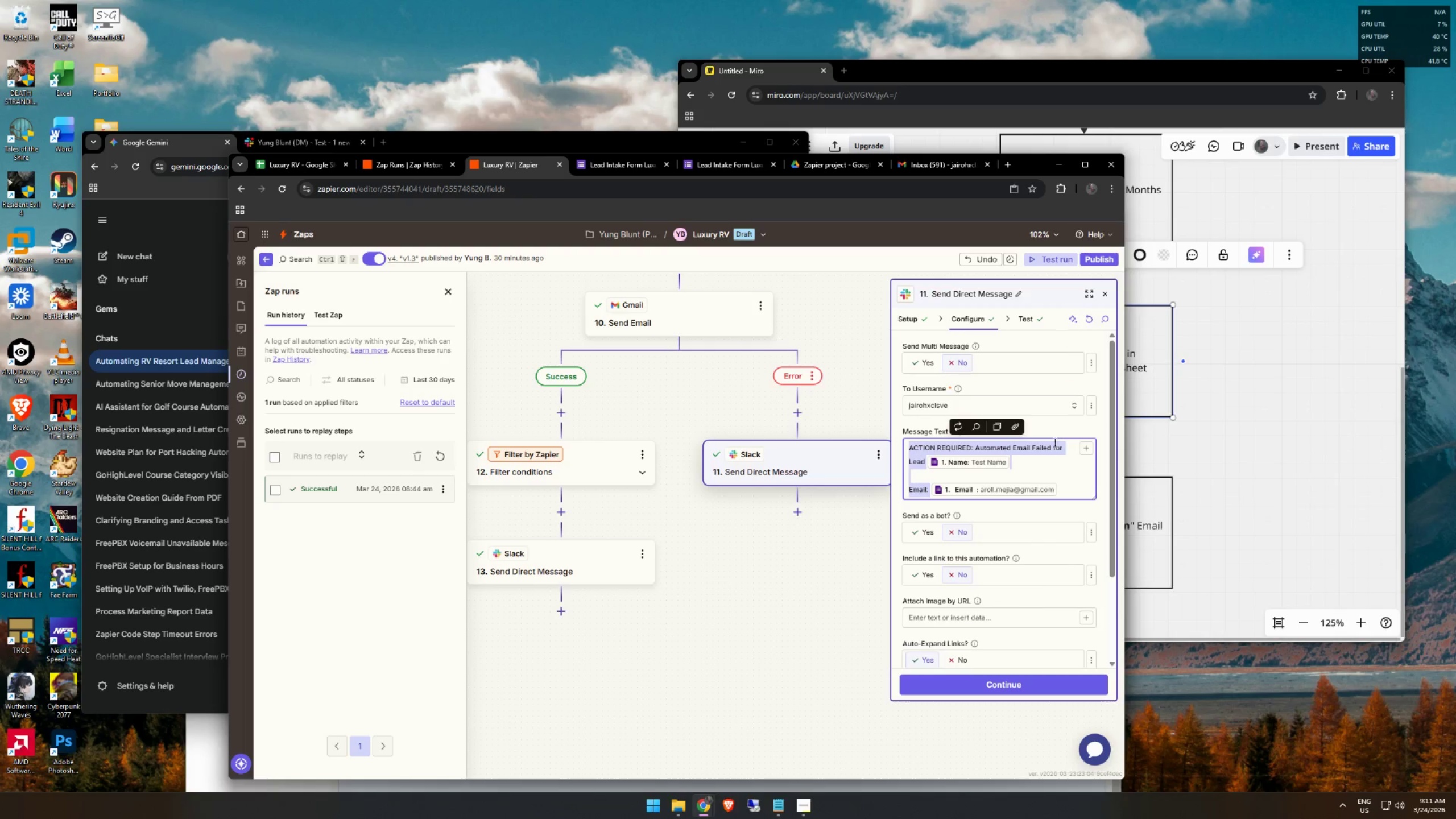 
key(Control+V)
 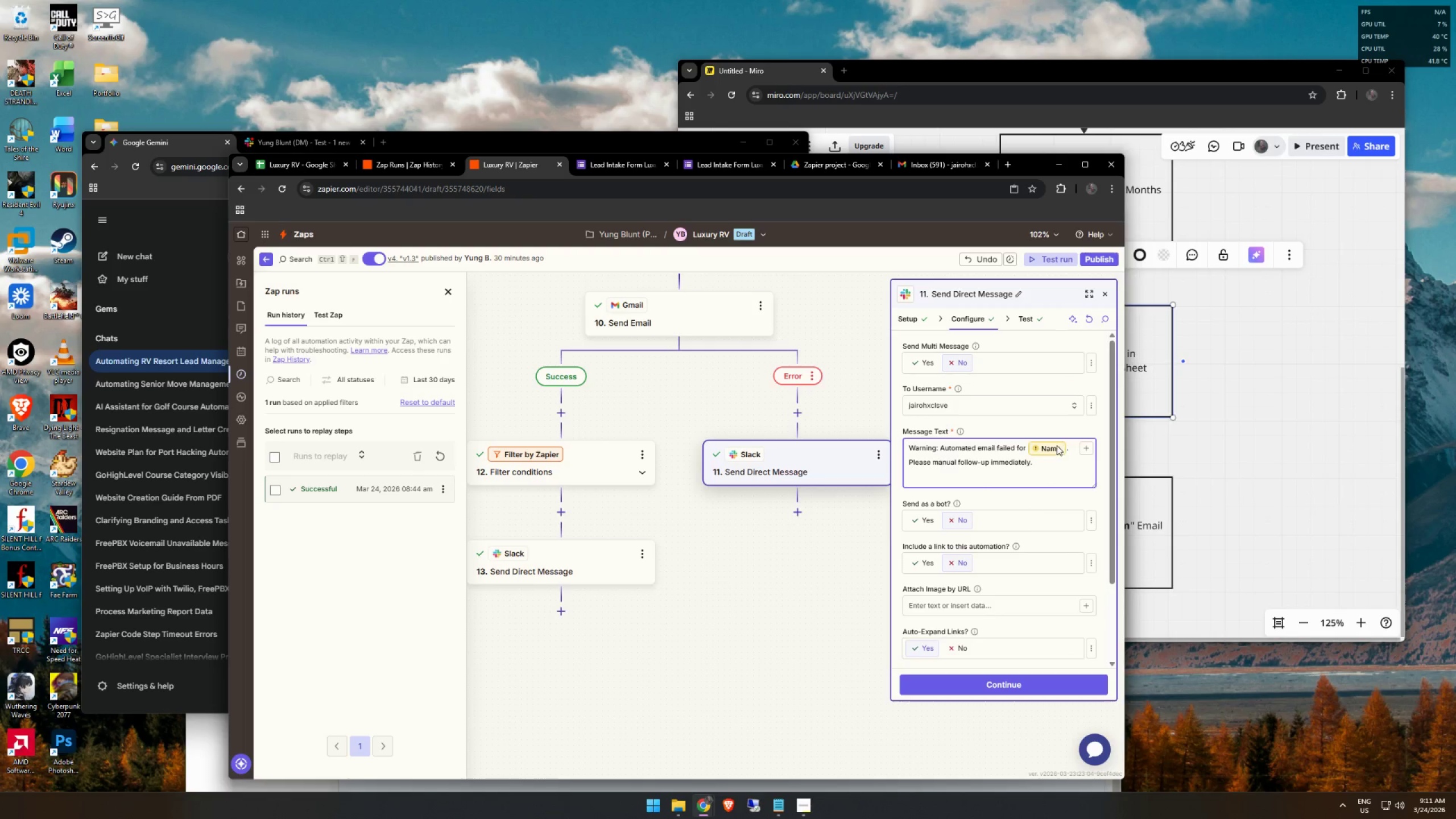 
left_click([1059, 446])
 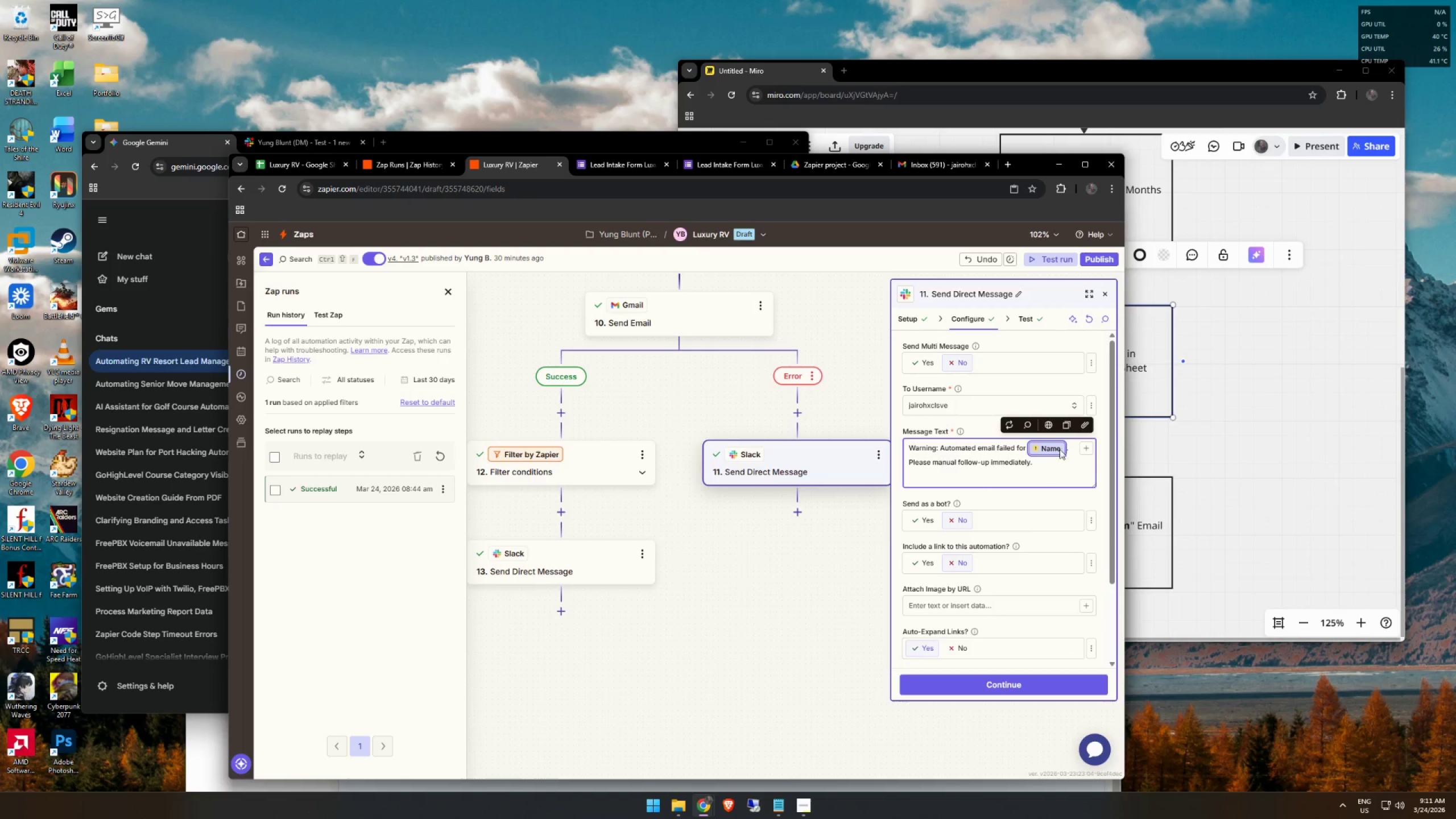 
key(Backspace)
 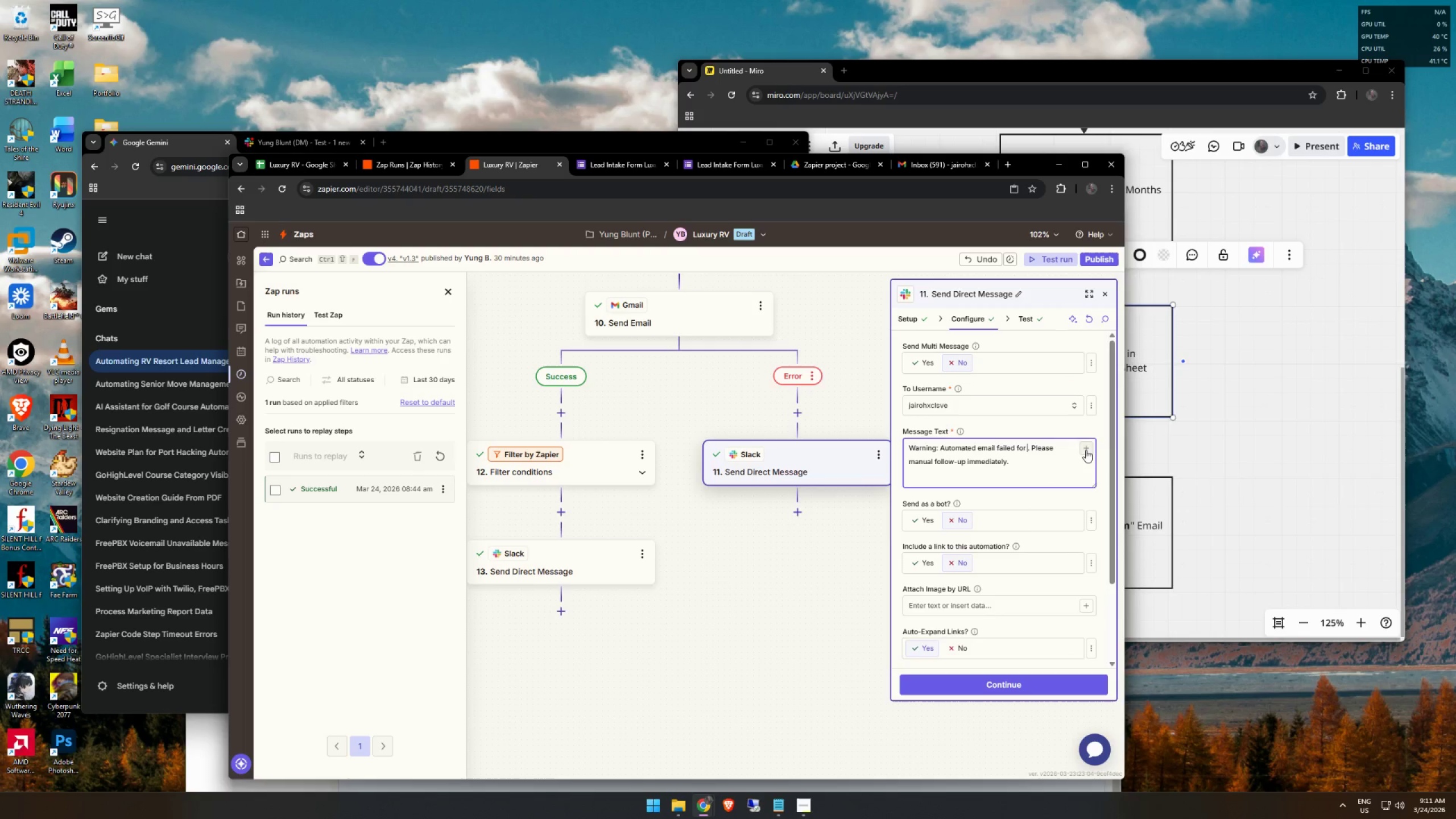 
left_click([1086, 450])
 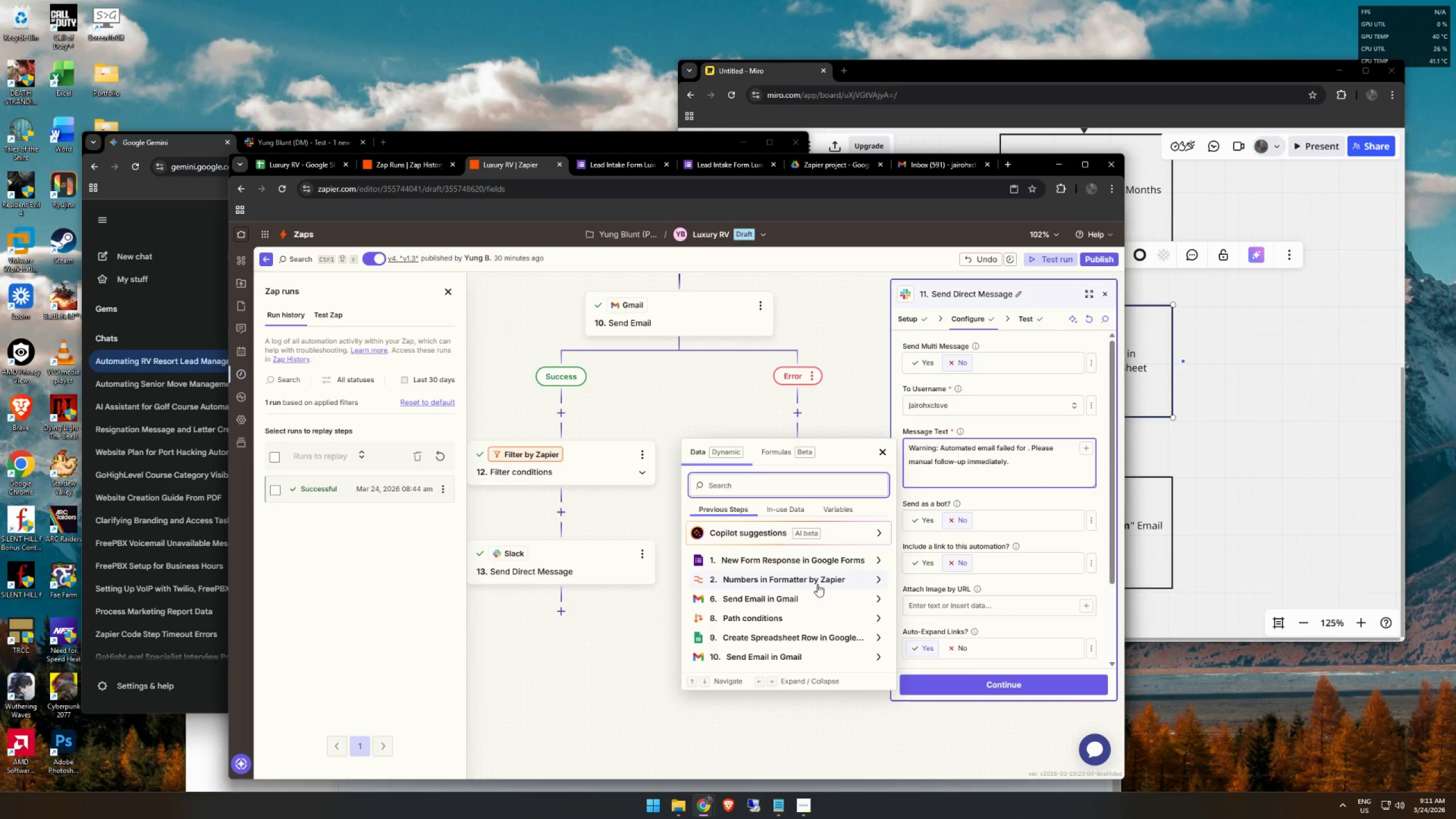 
left_click([808, 555])
 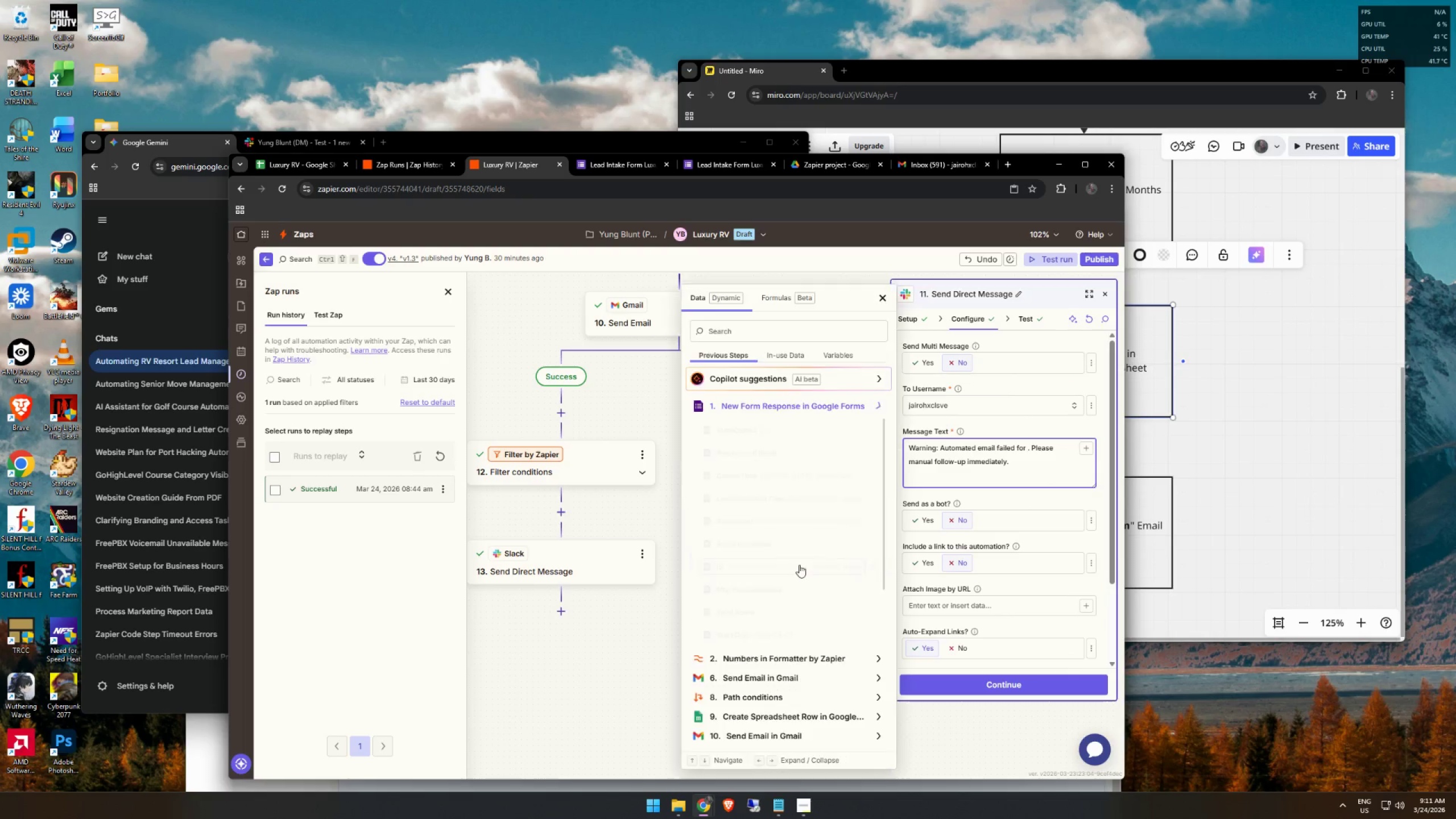 
scroll: coordinate [761, 623], scroll_direction: down, amount: 14.0
 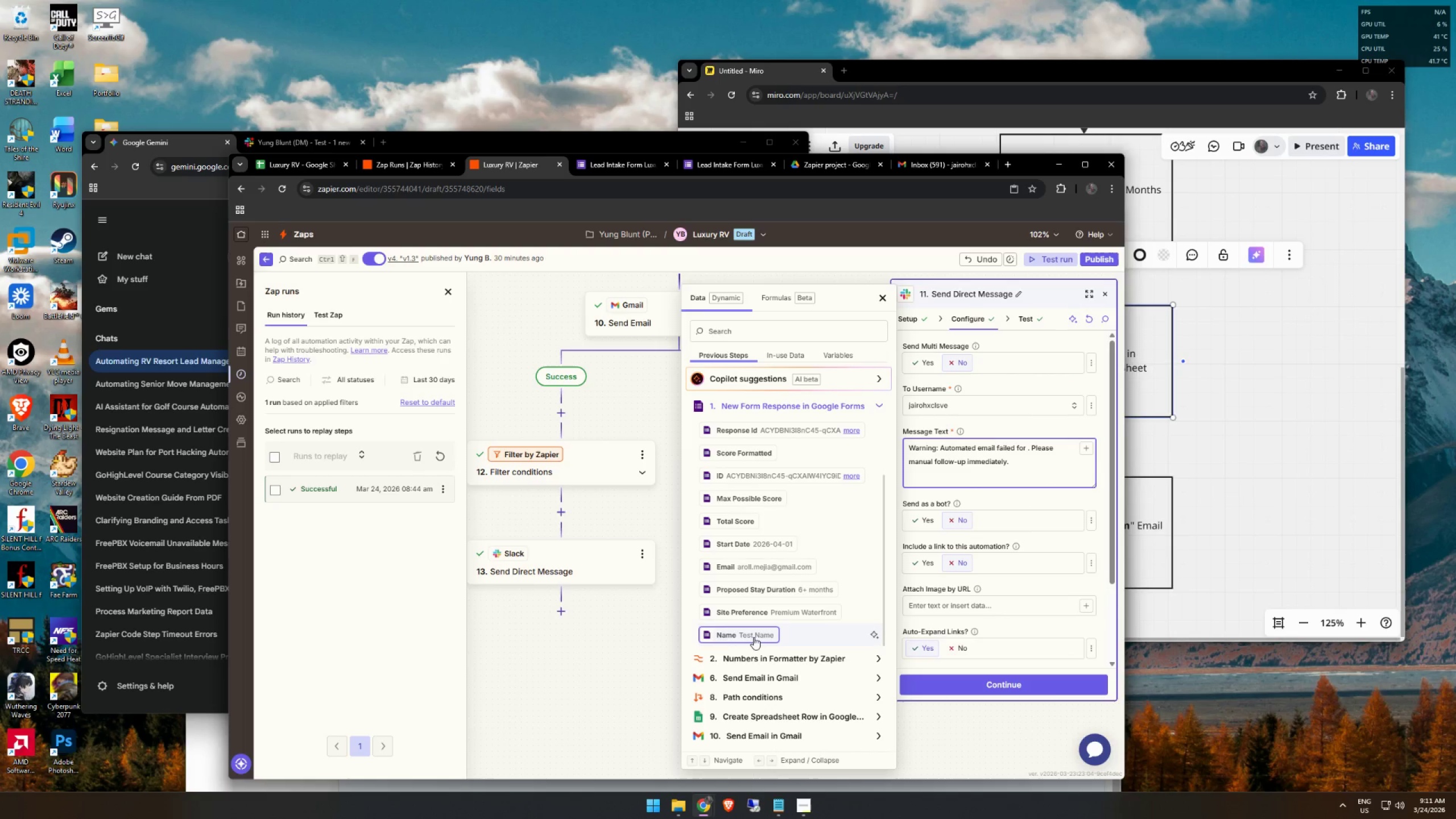 
left_click([754, 636])
 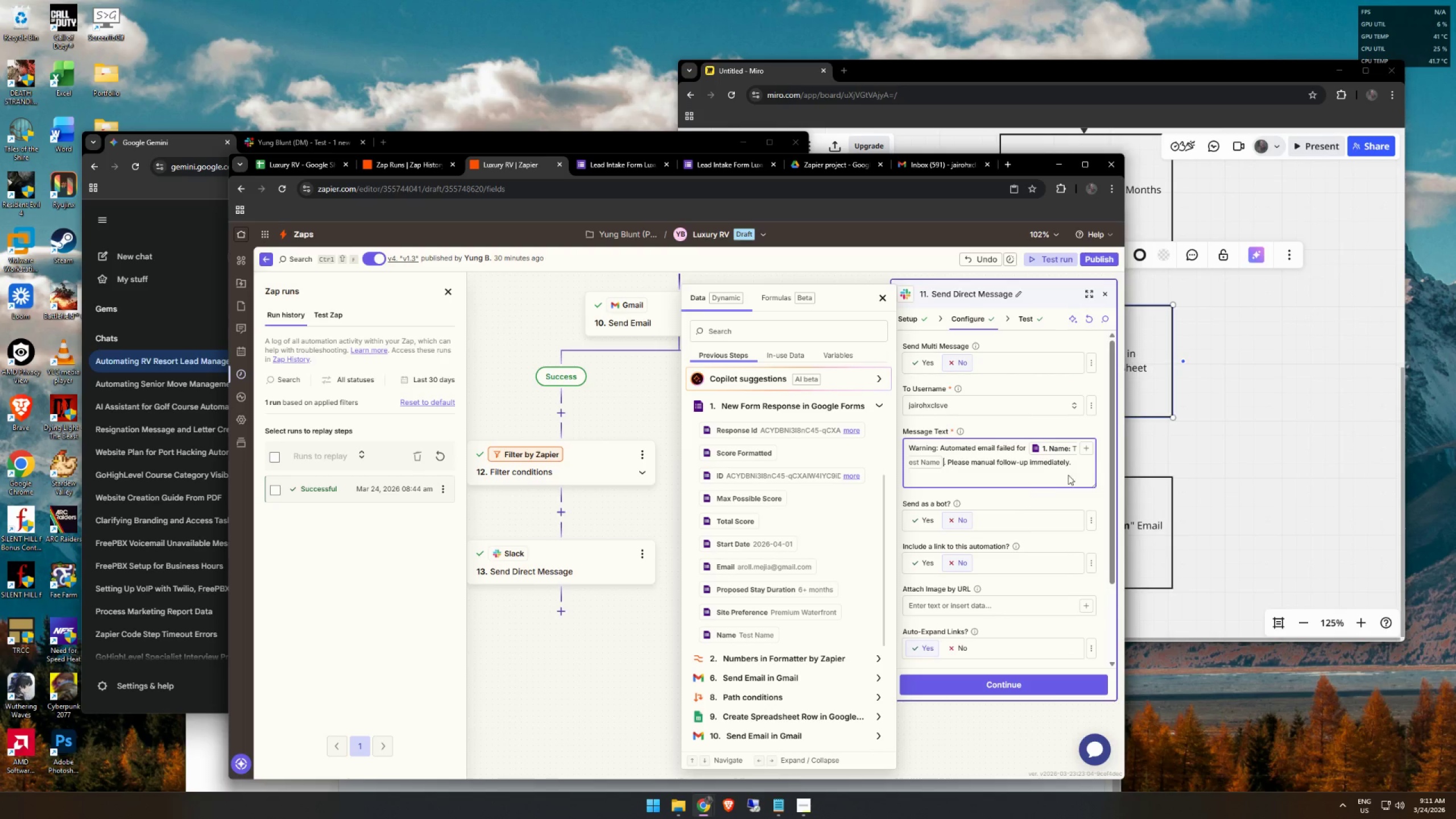 
left_click([1077, 472])
 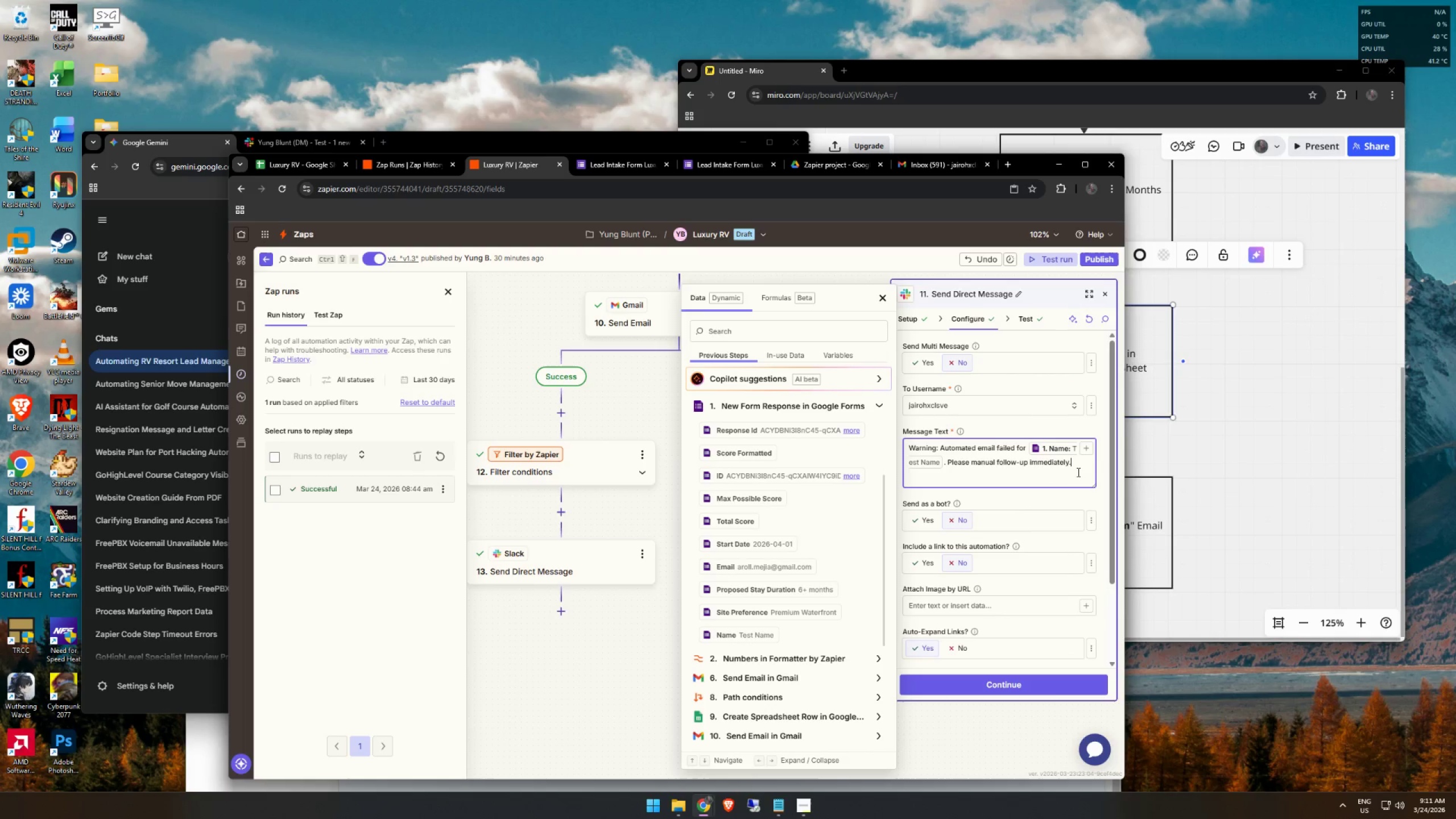 
key(NumpadEnter)
key(NumpadEnter)
type(Emaikl)
key(Backspace)
key(Backspace)
type(l;)
key(Backspace)
type(:" )
key(Backspace)
key(Backspace)
type( )
 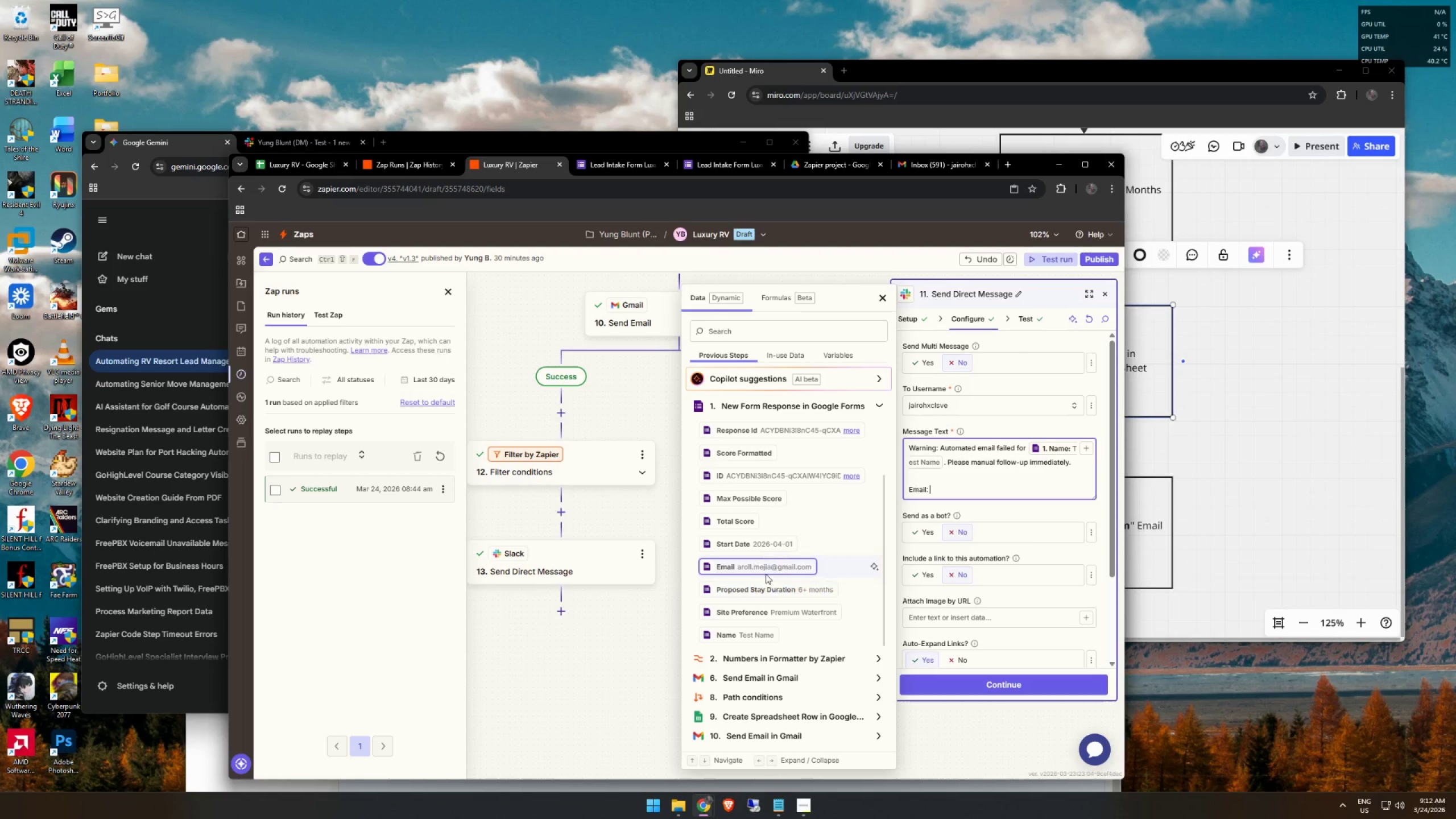 
left_click([766, 566])
 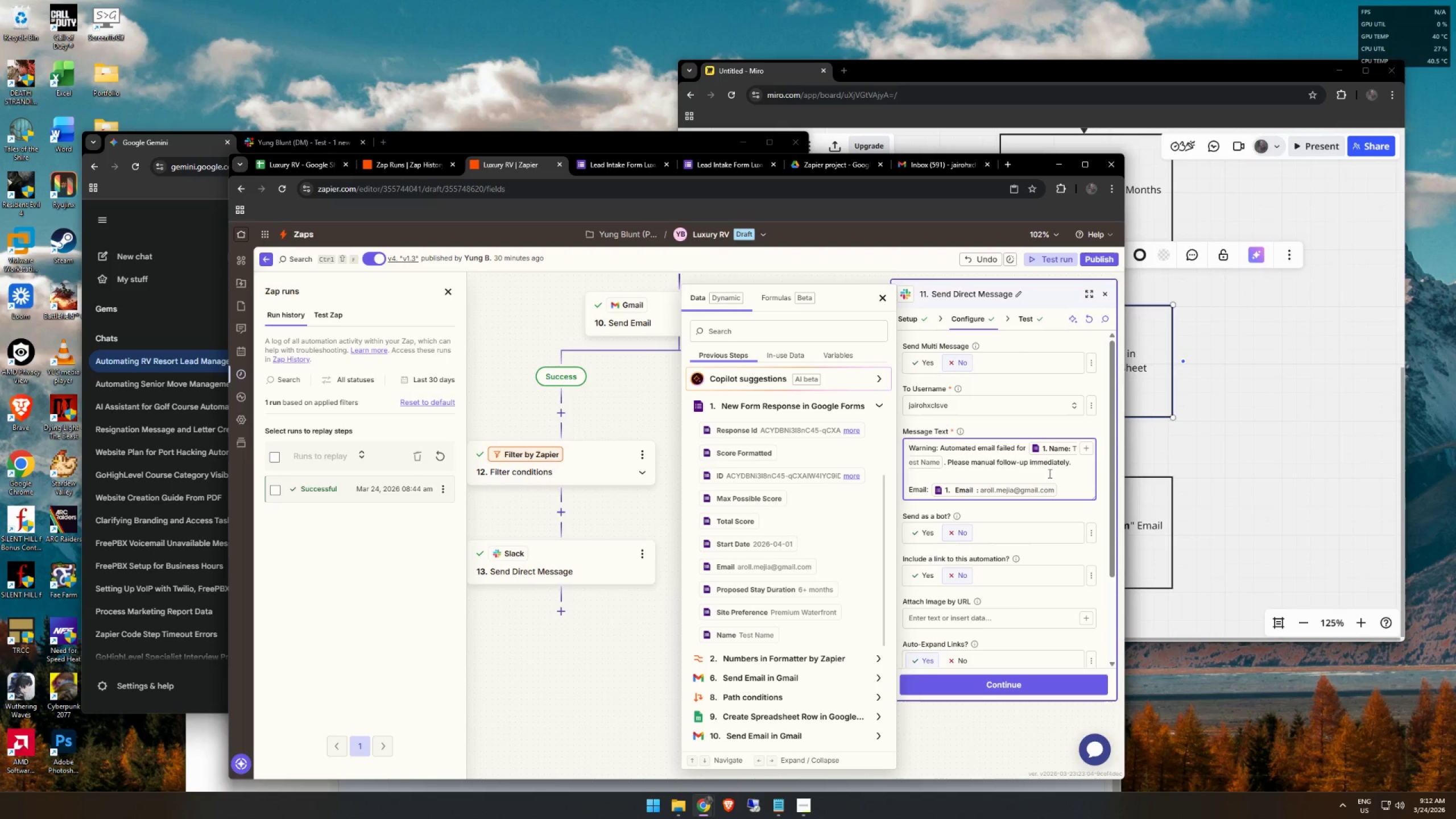 
left_click([1066, 466])
 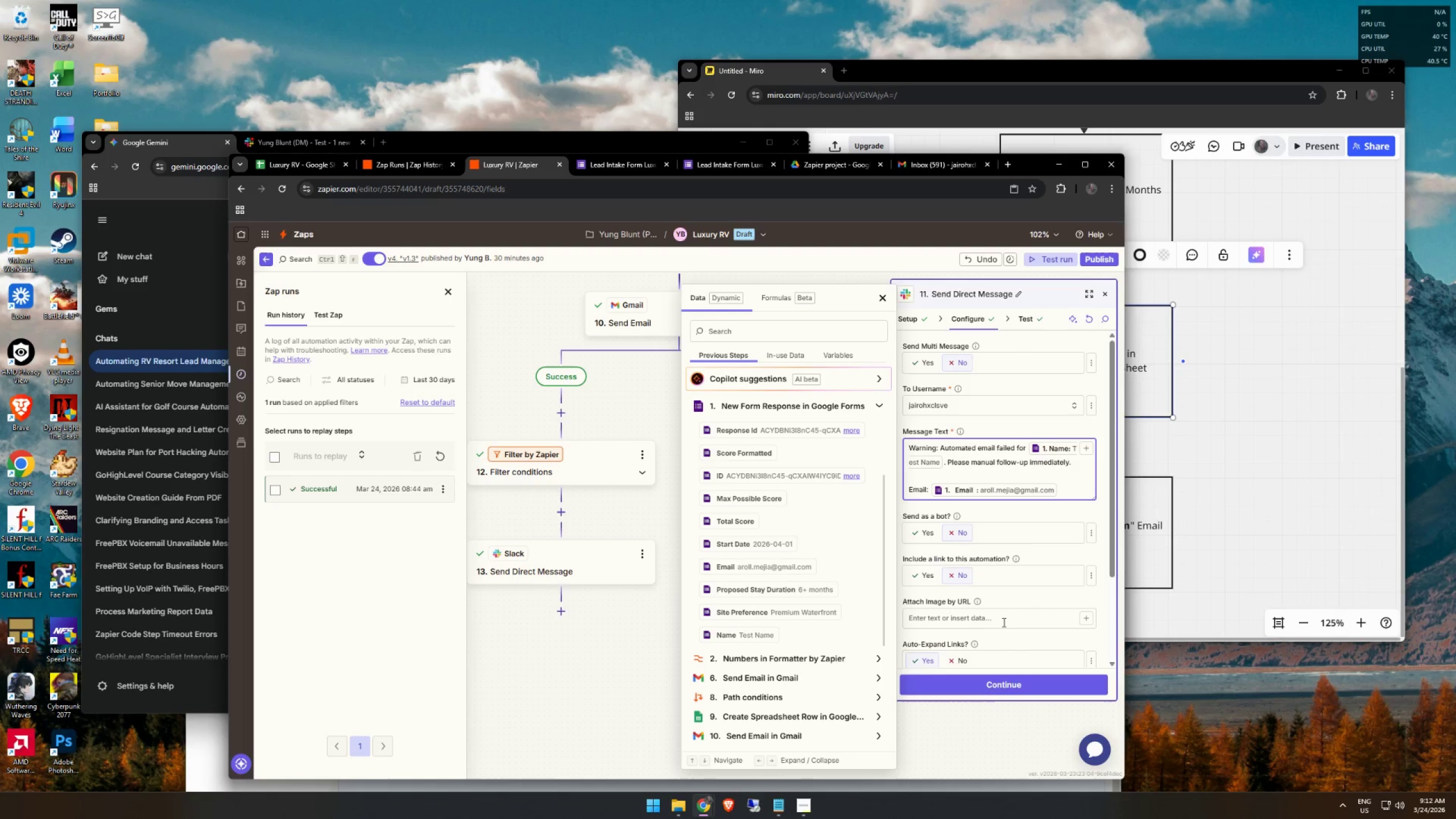 
left_click([992, 684])
 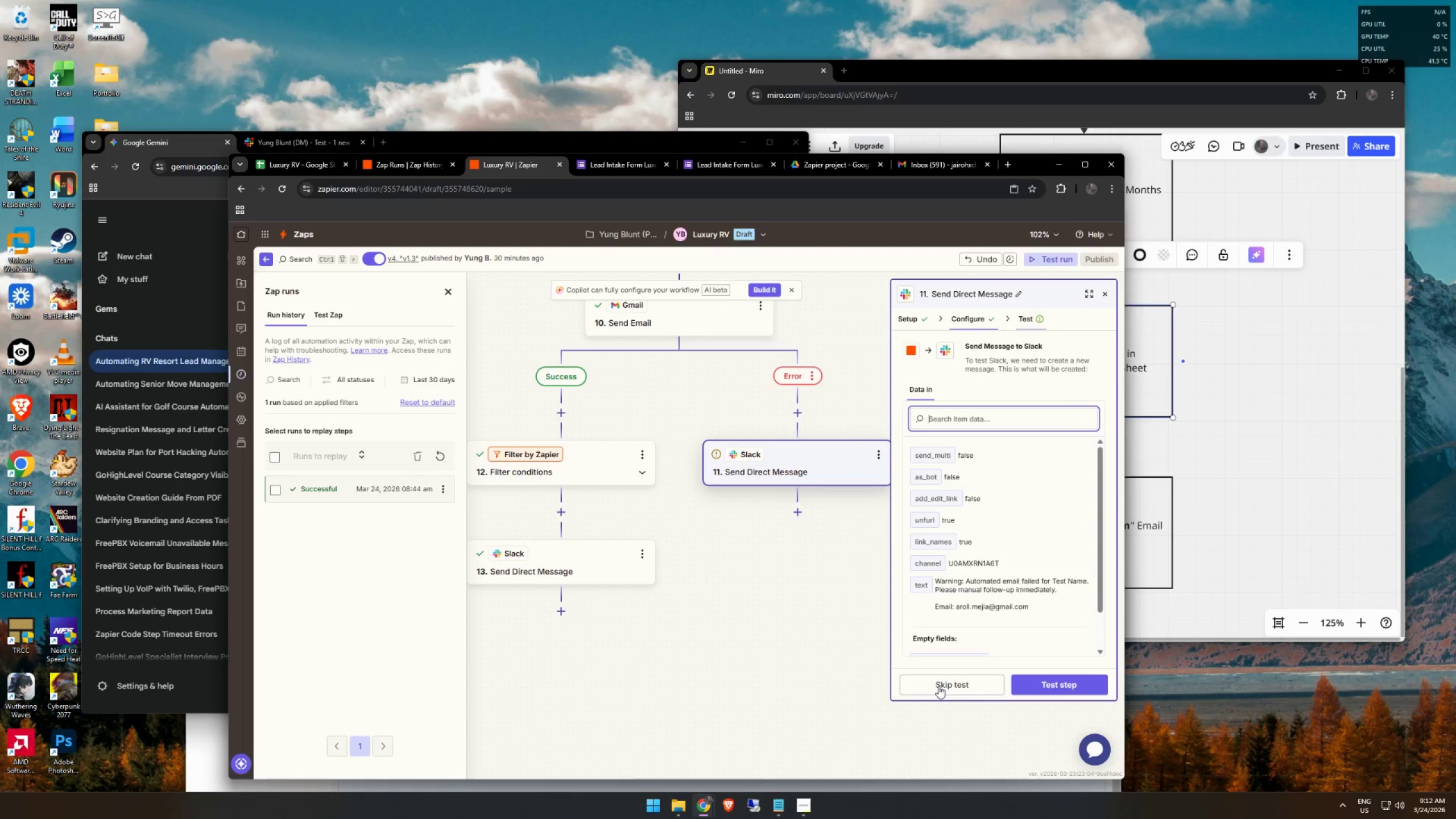 
left_click([938, 683])
 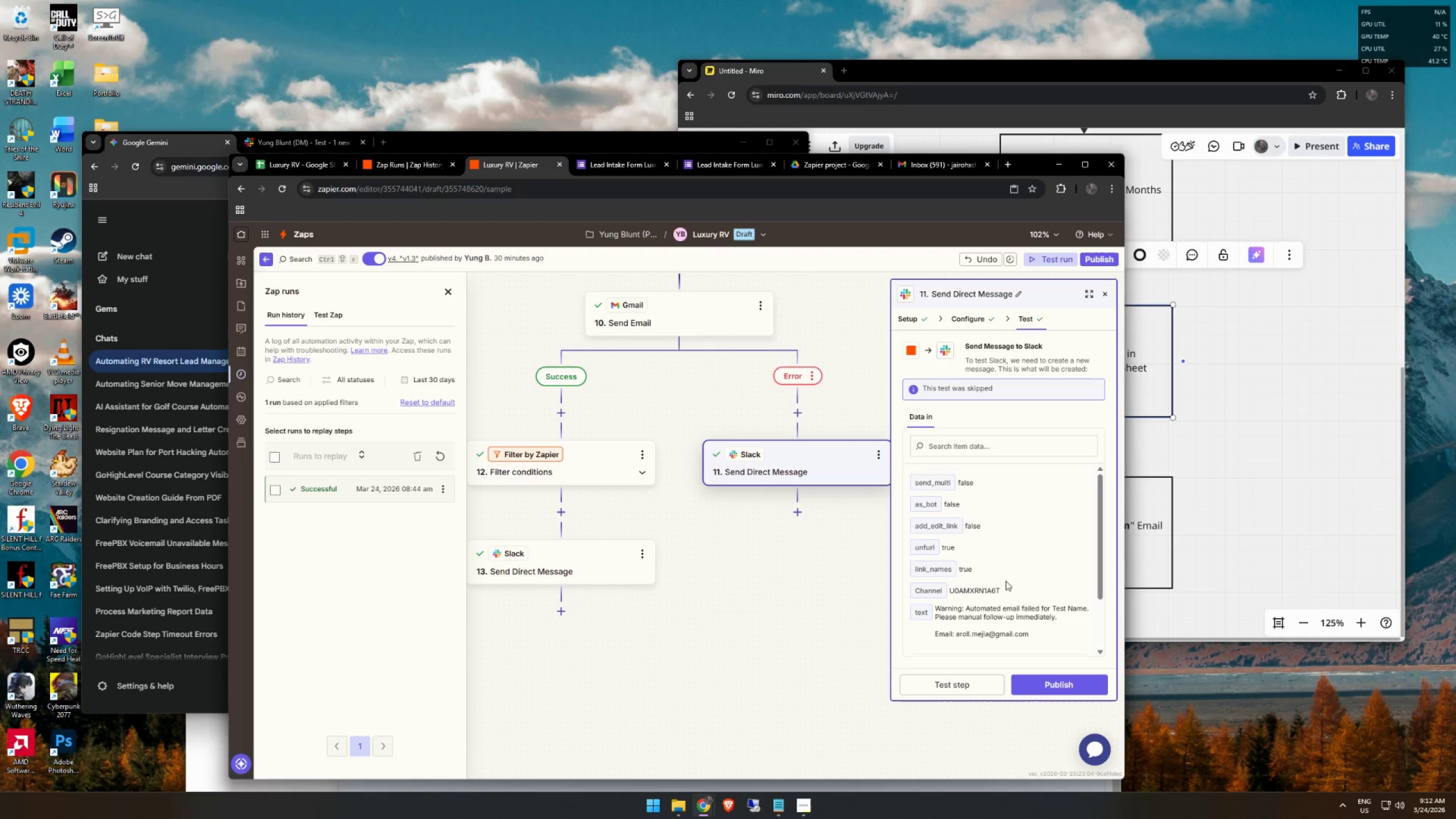 
left_click([1052, 684])
 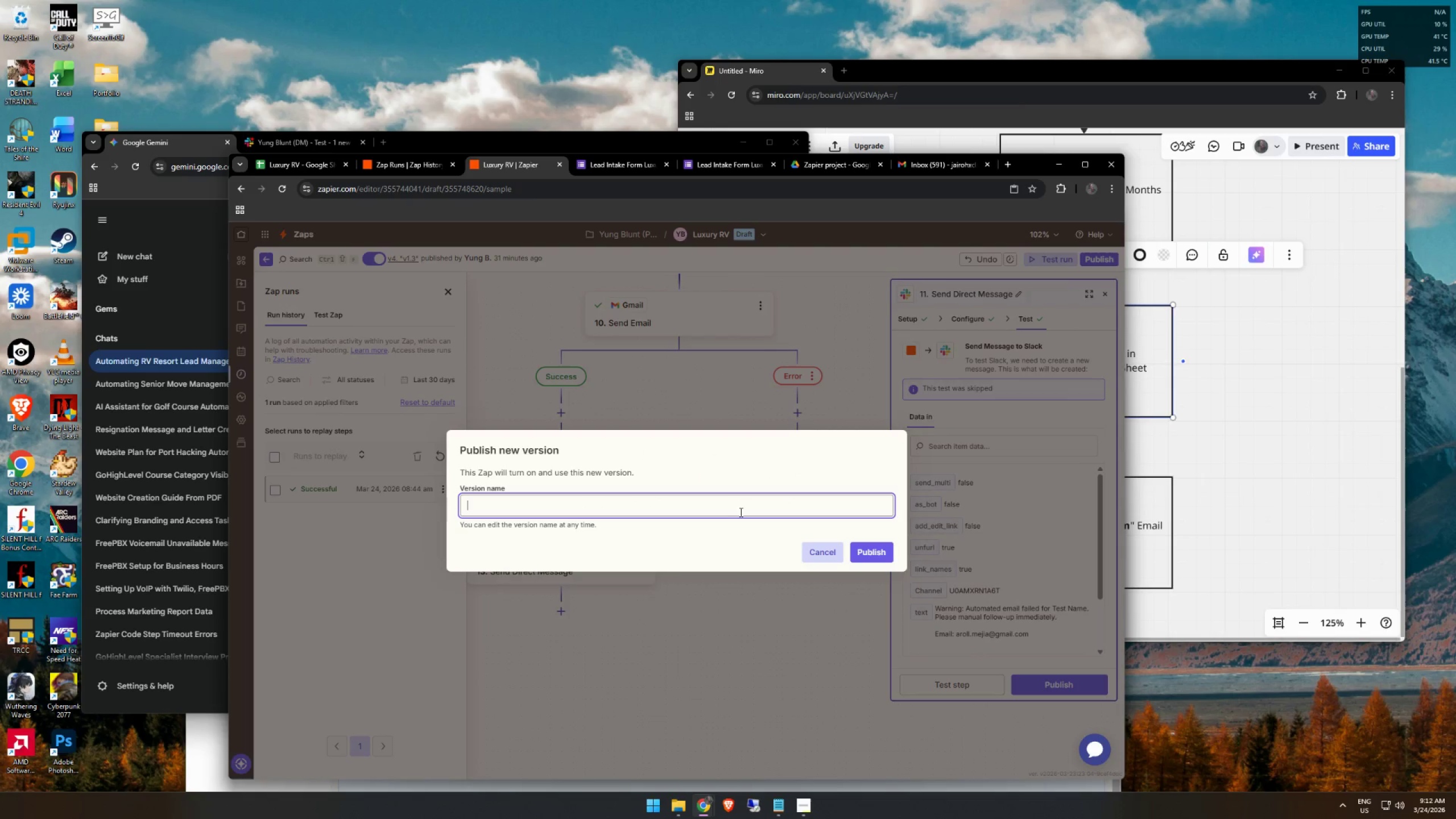 
key(V)
 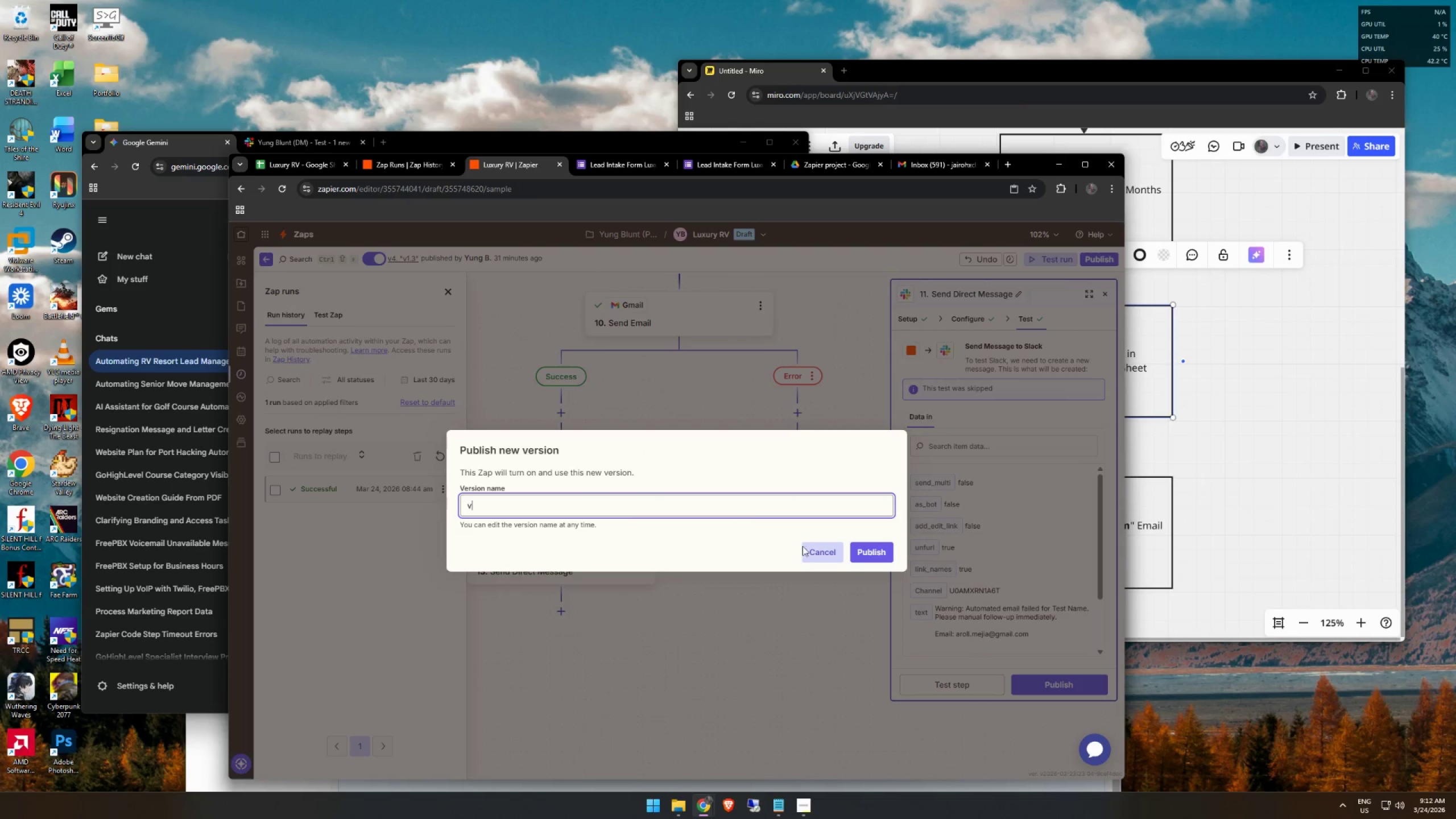 
key(2)
 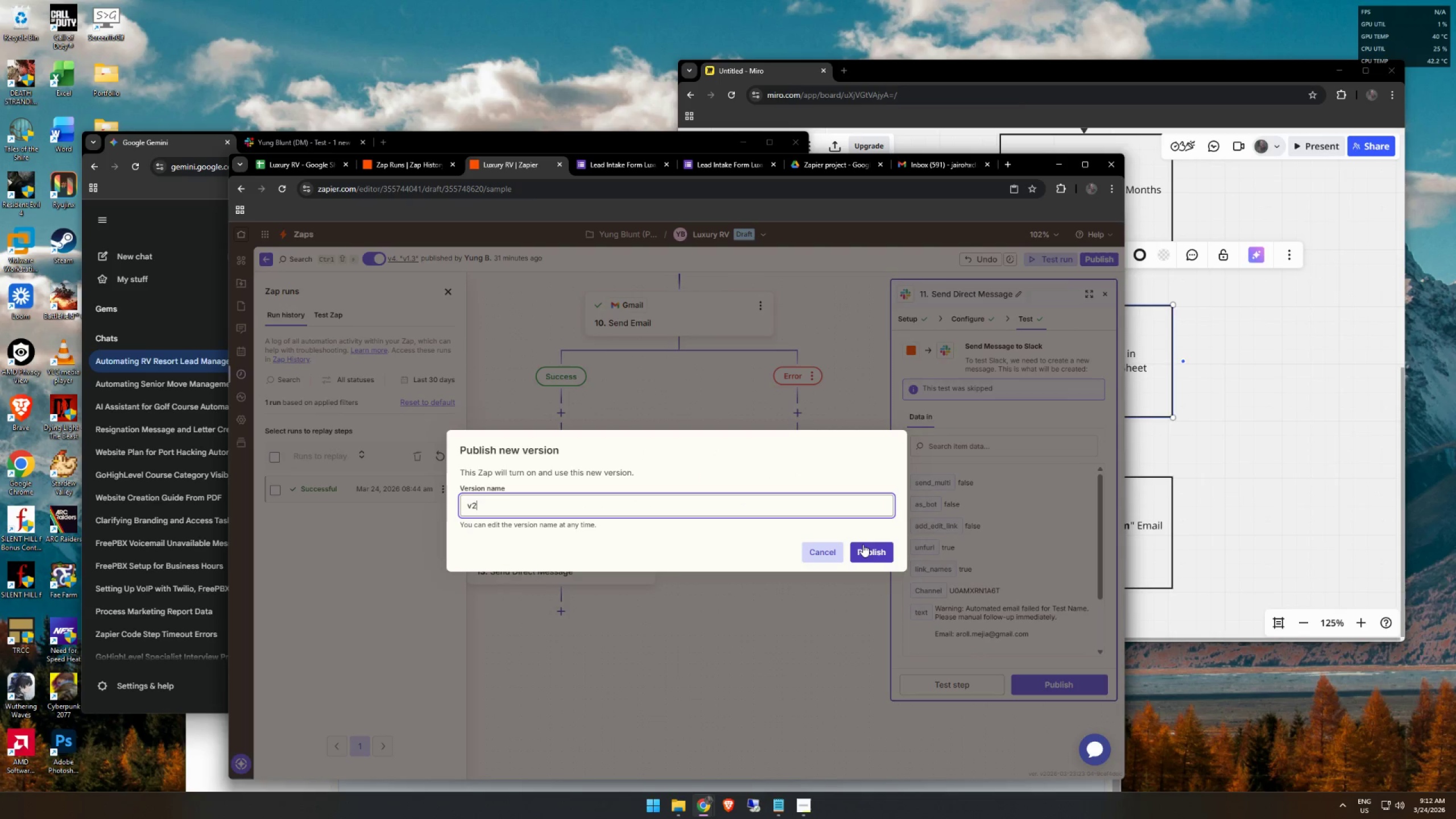 
left_click([867, 547])
 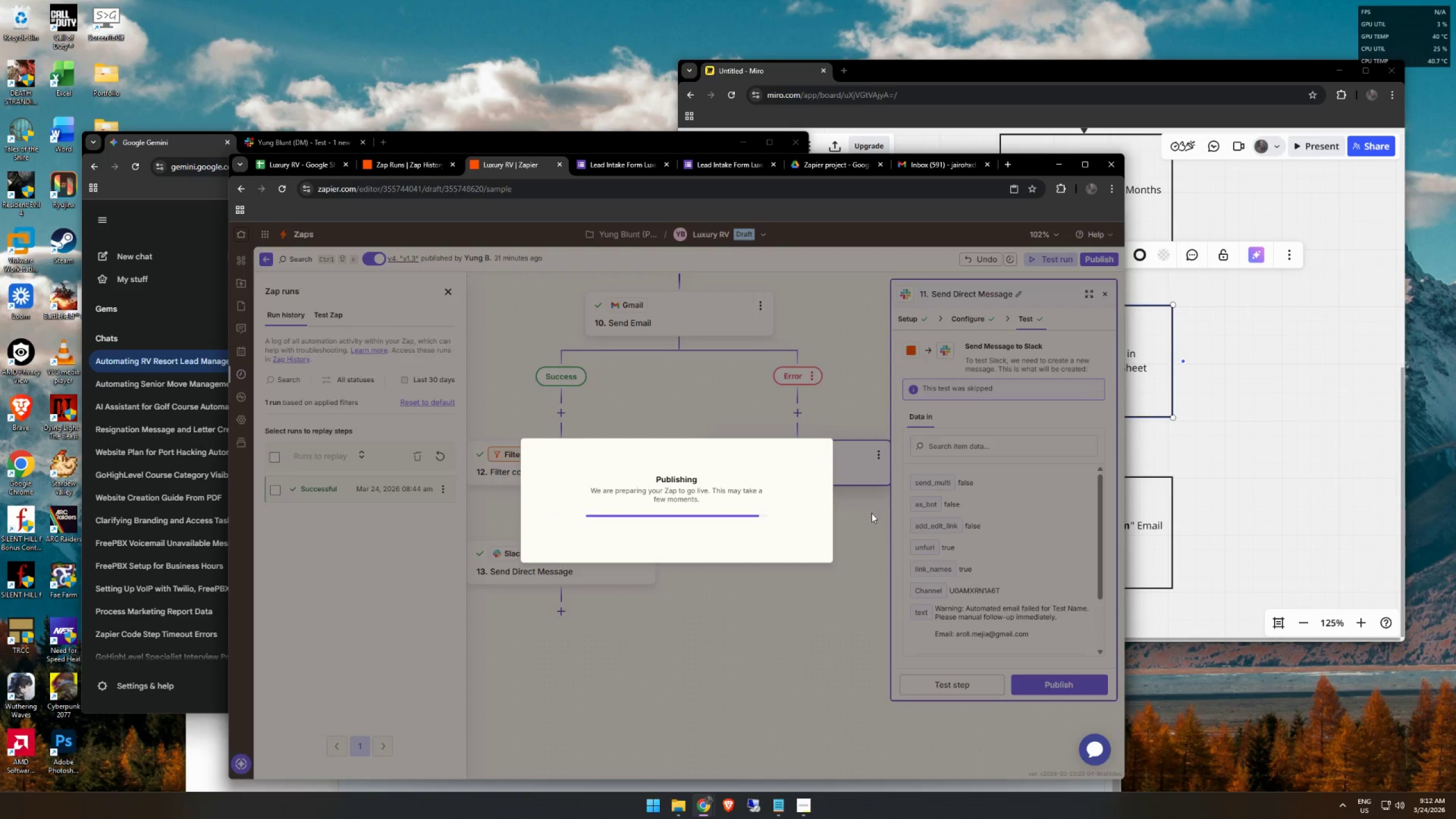 
wait(7.11)
 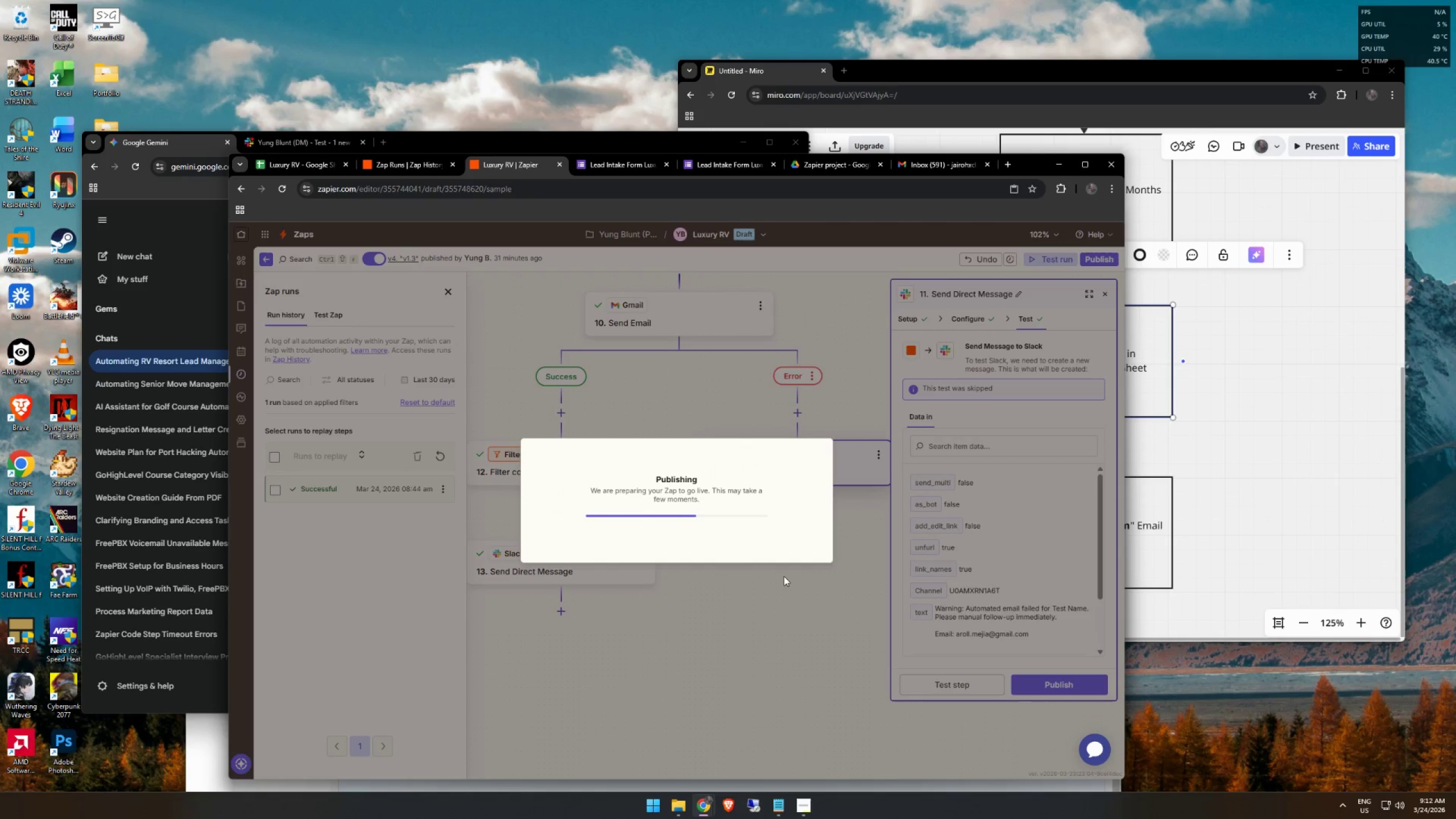 
left_click([1167, 64])
 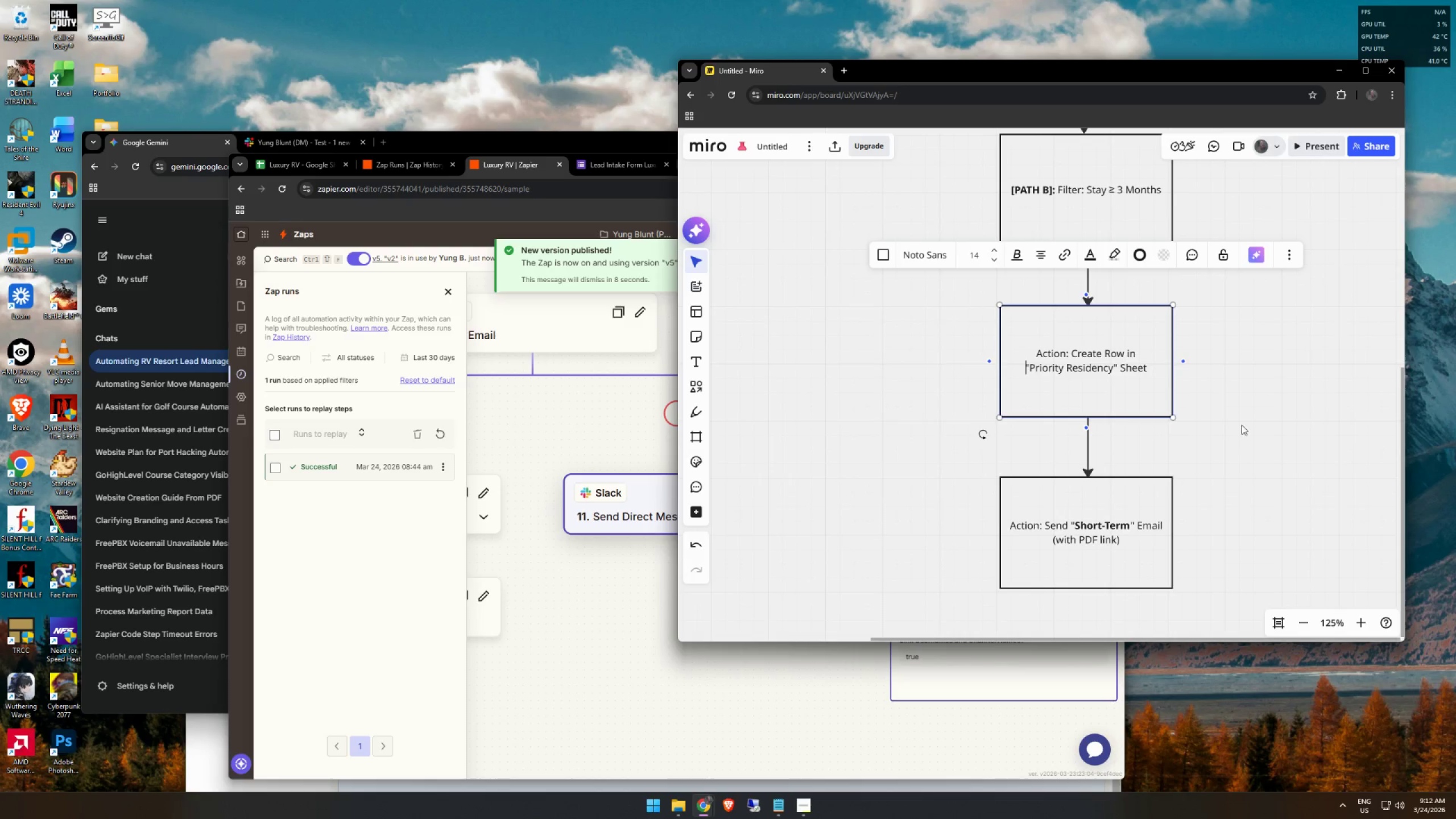 
hold_key(key=ControlLeft, duration=0.67)
scroll: coordinate [1228, 409], scroll_direction: down, amount: 2.0
 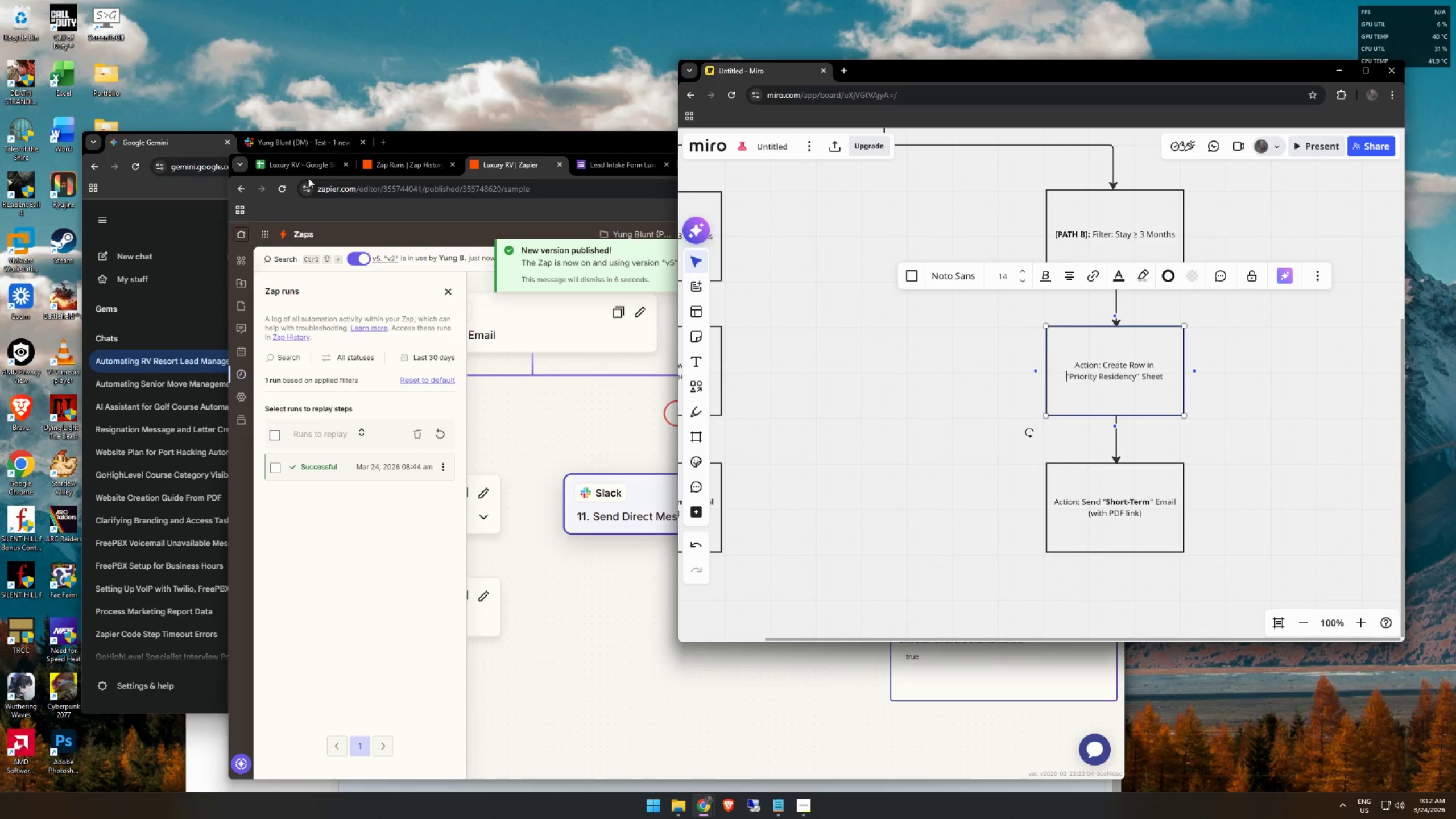 
left_click([166, 145])
 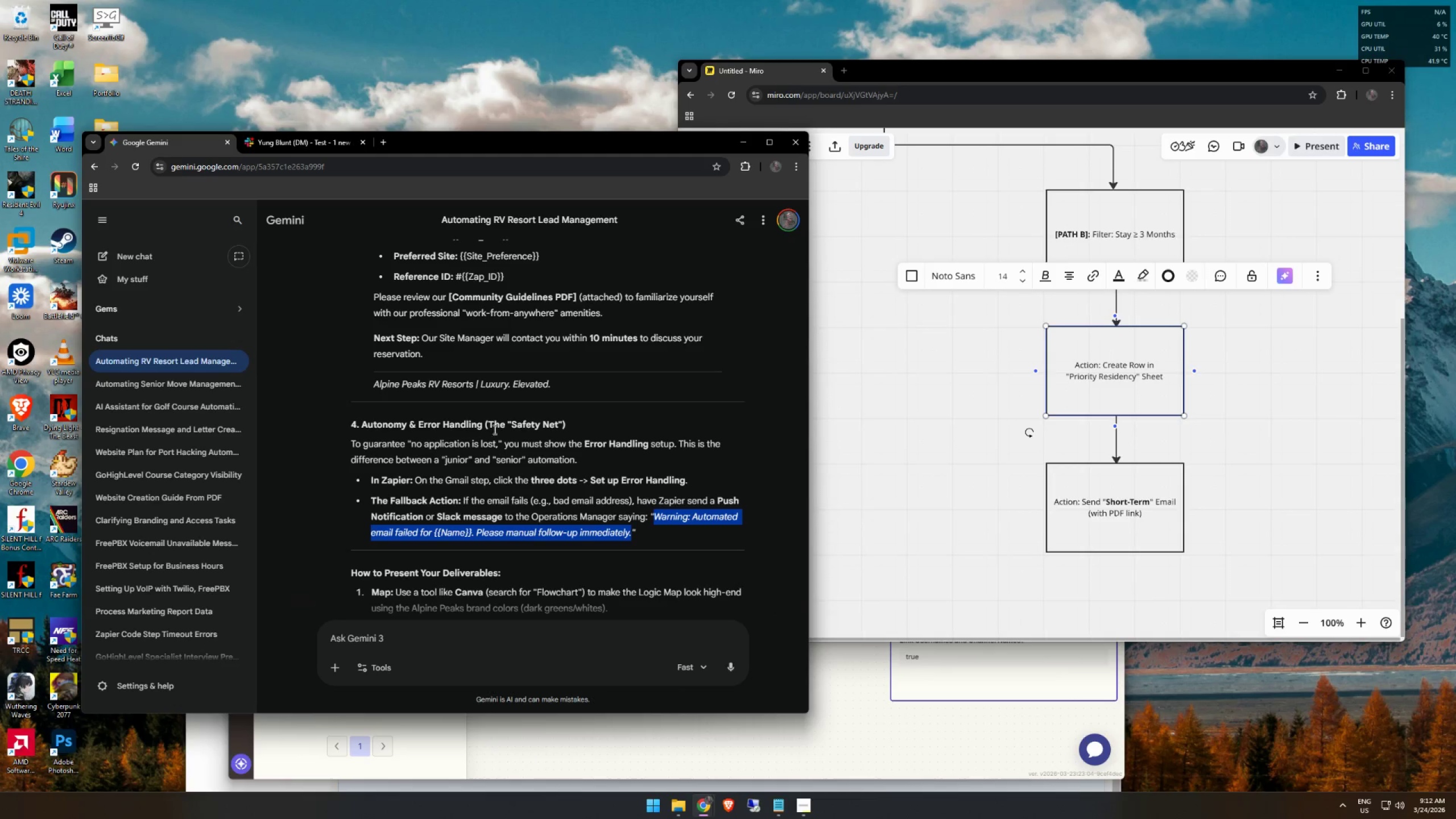 
scroll: coordinate [515, 419], scroll_direction: up, amount: 54.0
 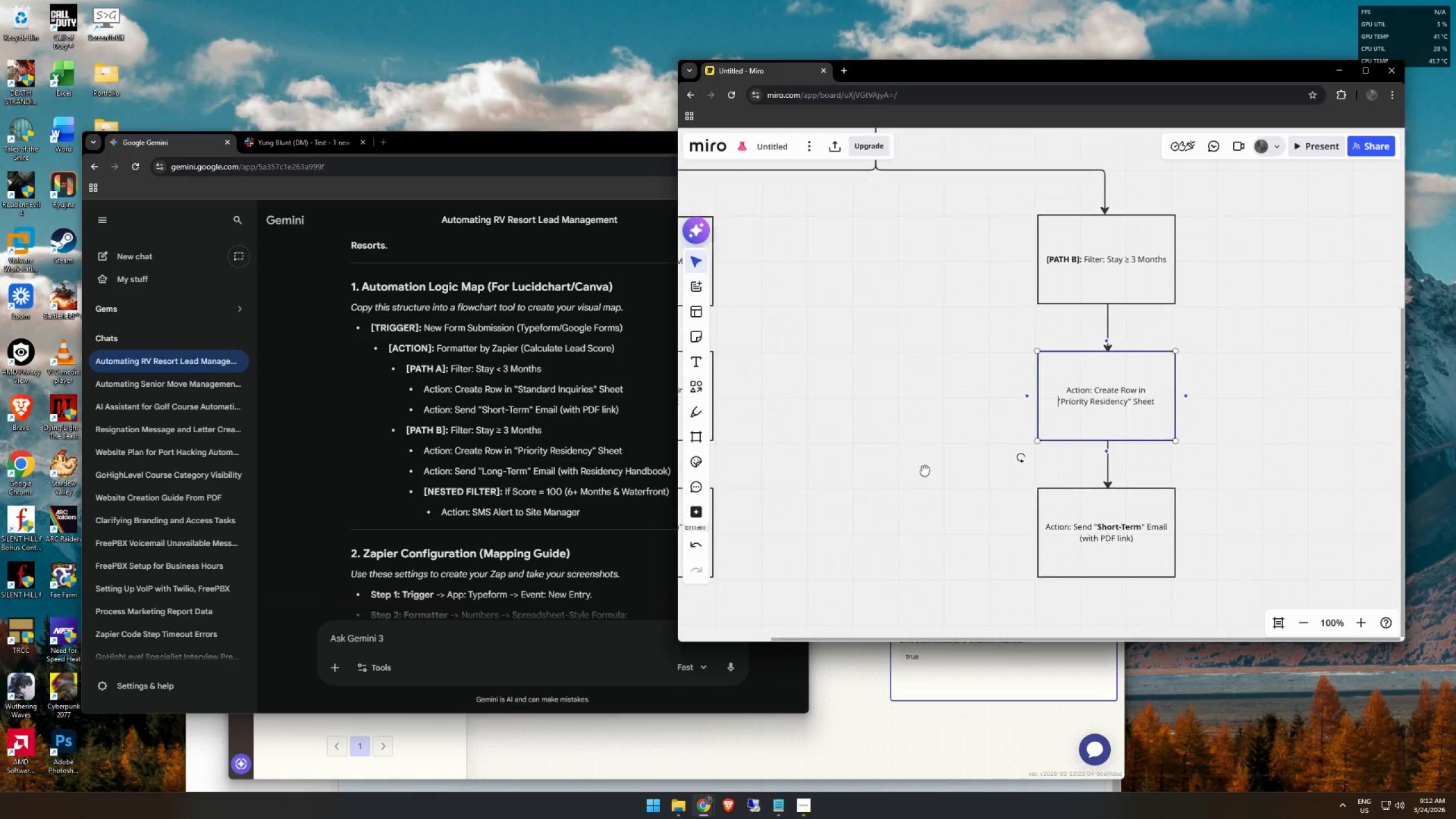 
left_click([1139, 427])
 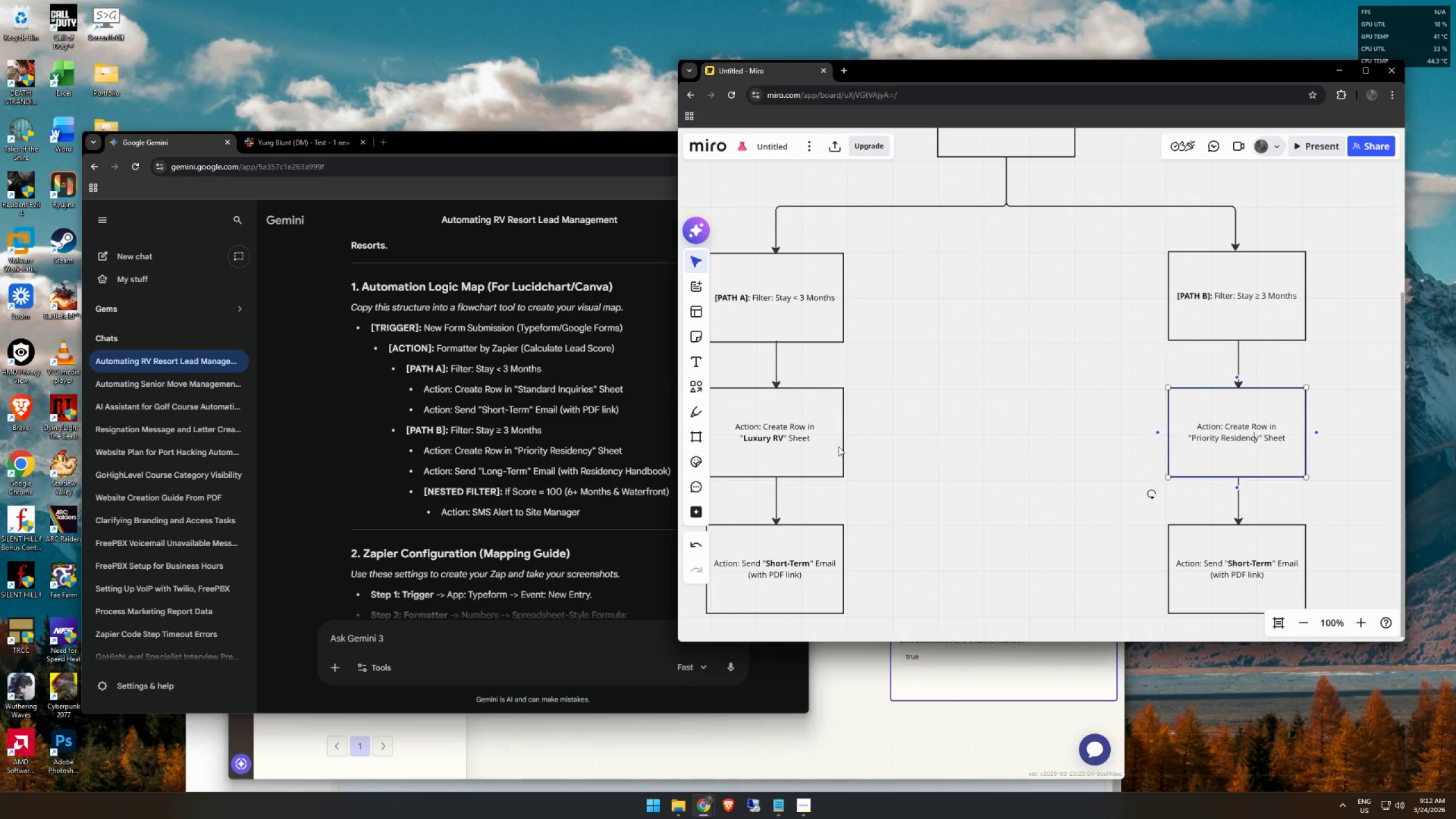 
left_click([767, 435])
 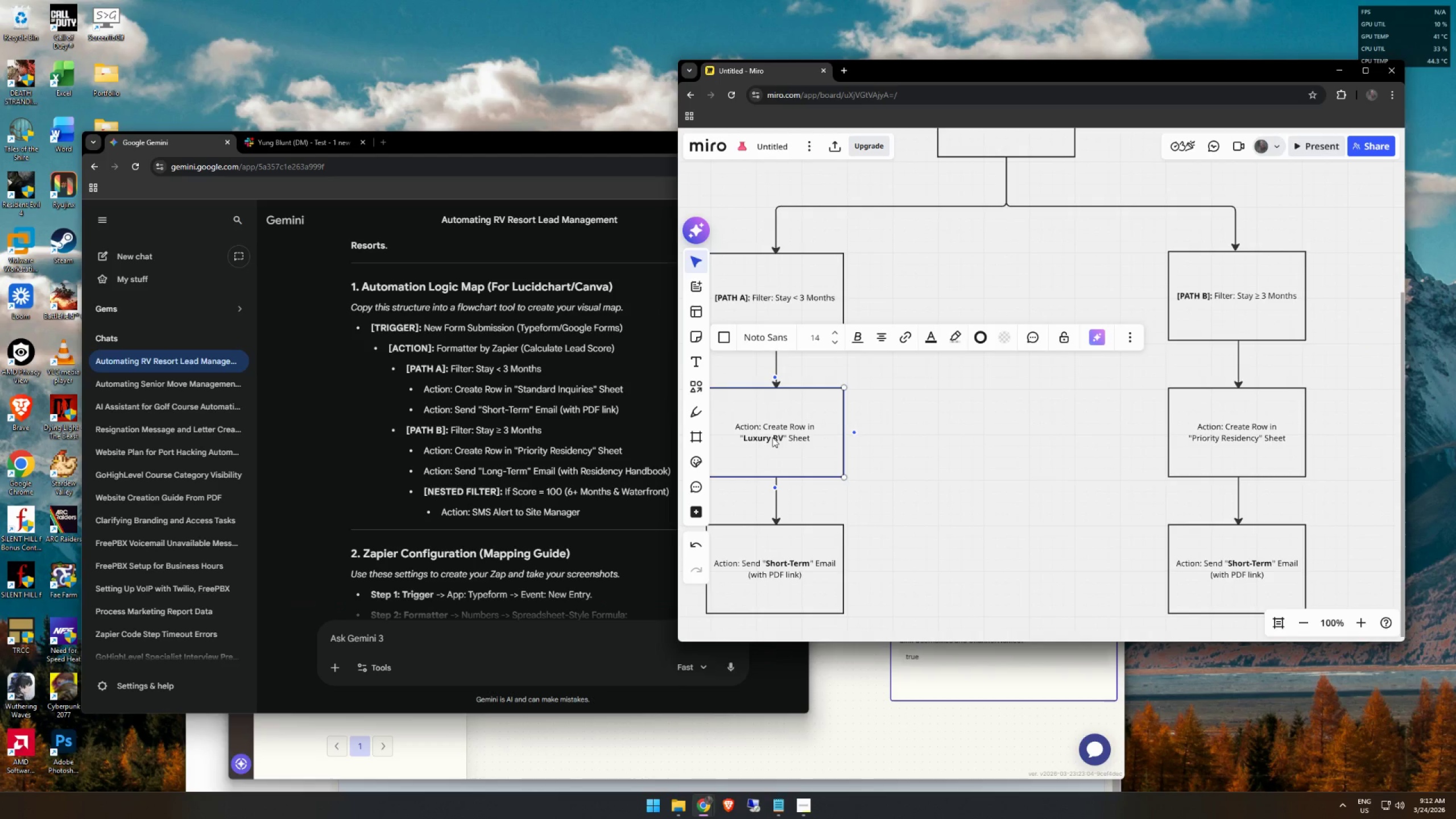 
key(Control+ControlLeft)
 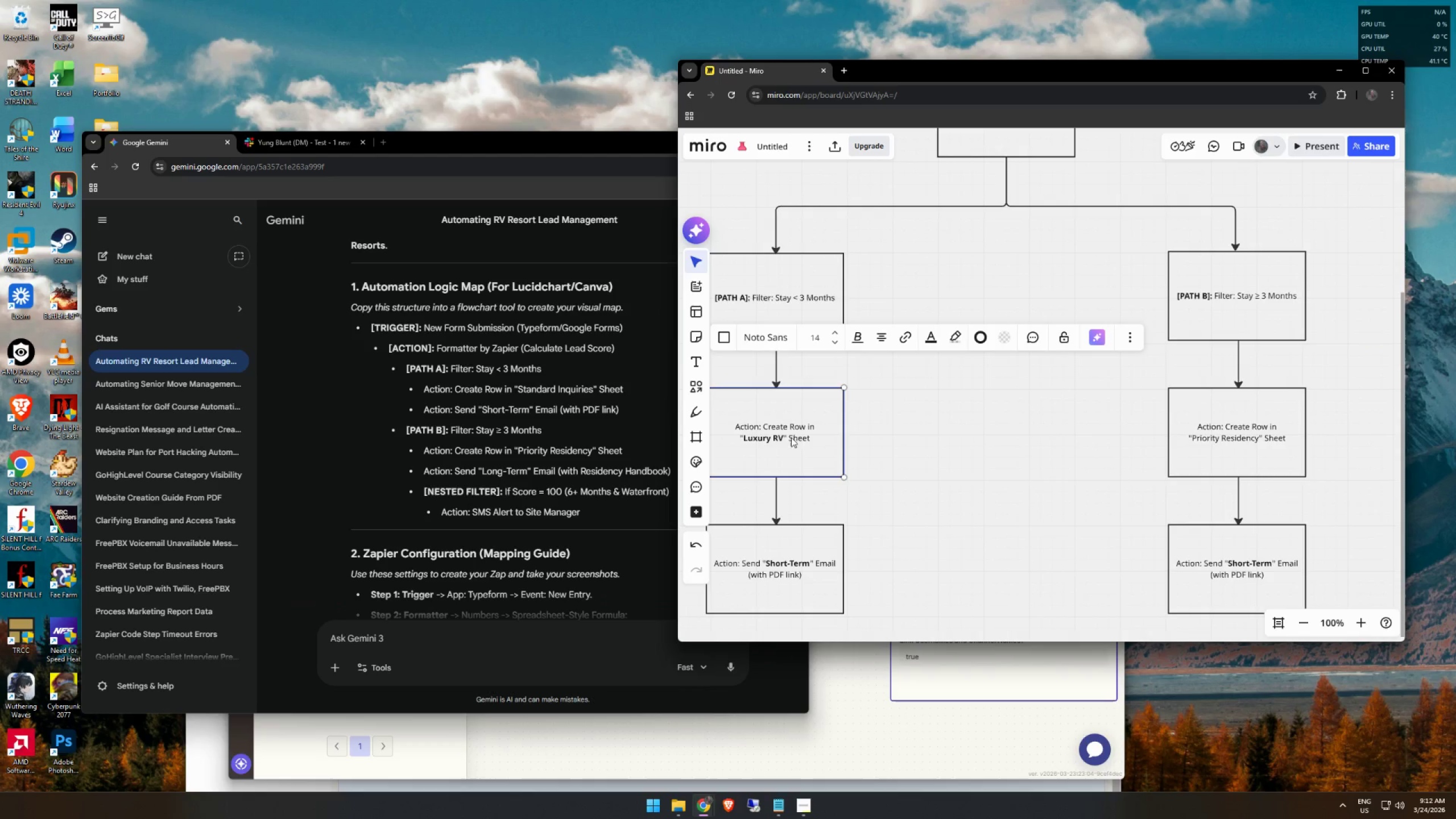 
key(Control+C)
 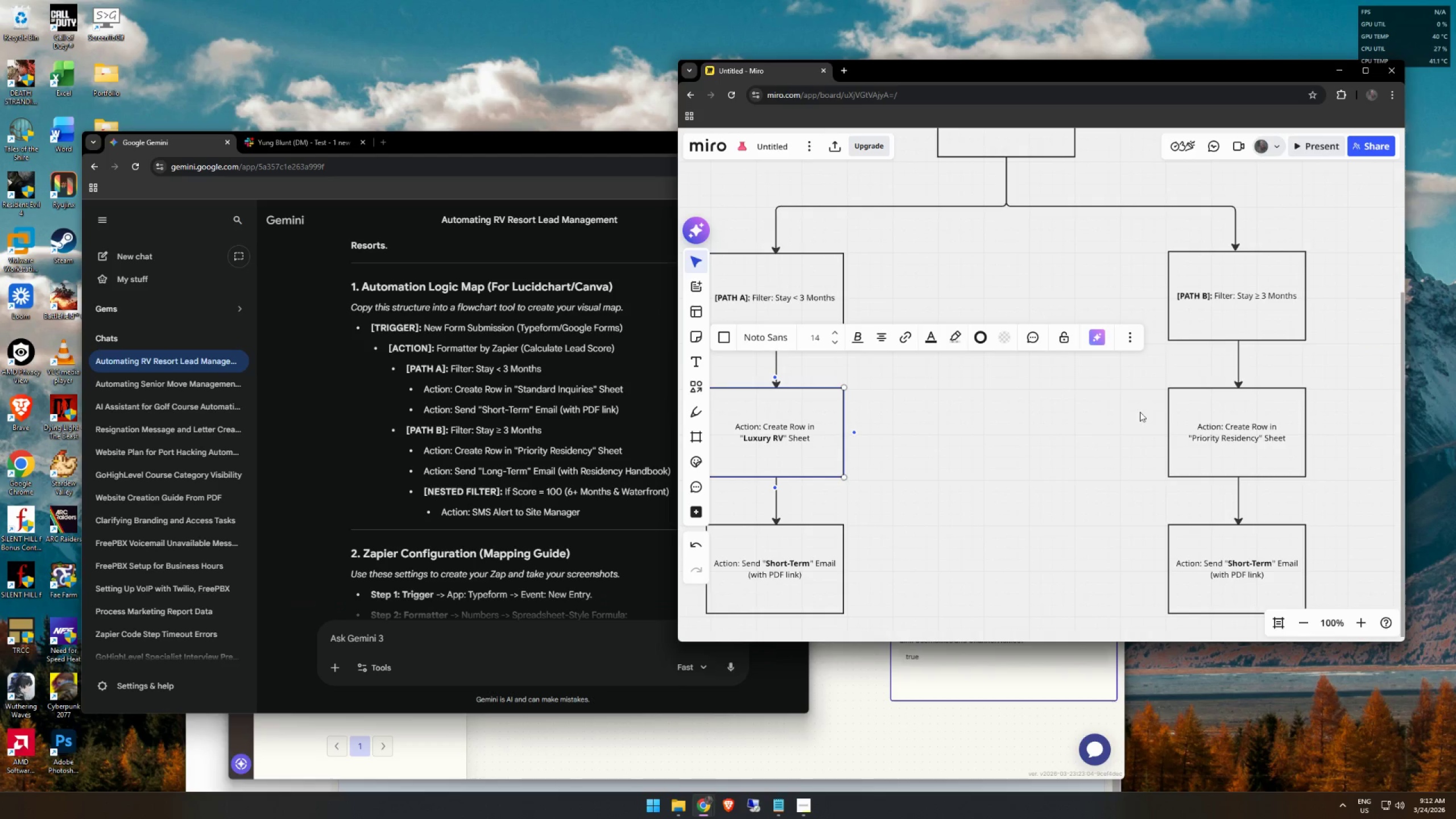 
left_click([1197, 424])
 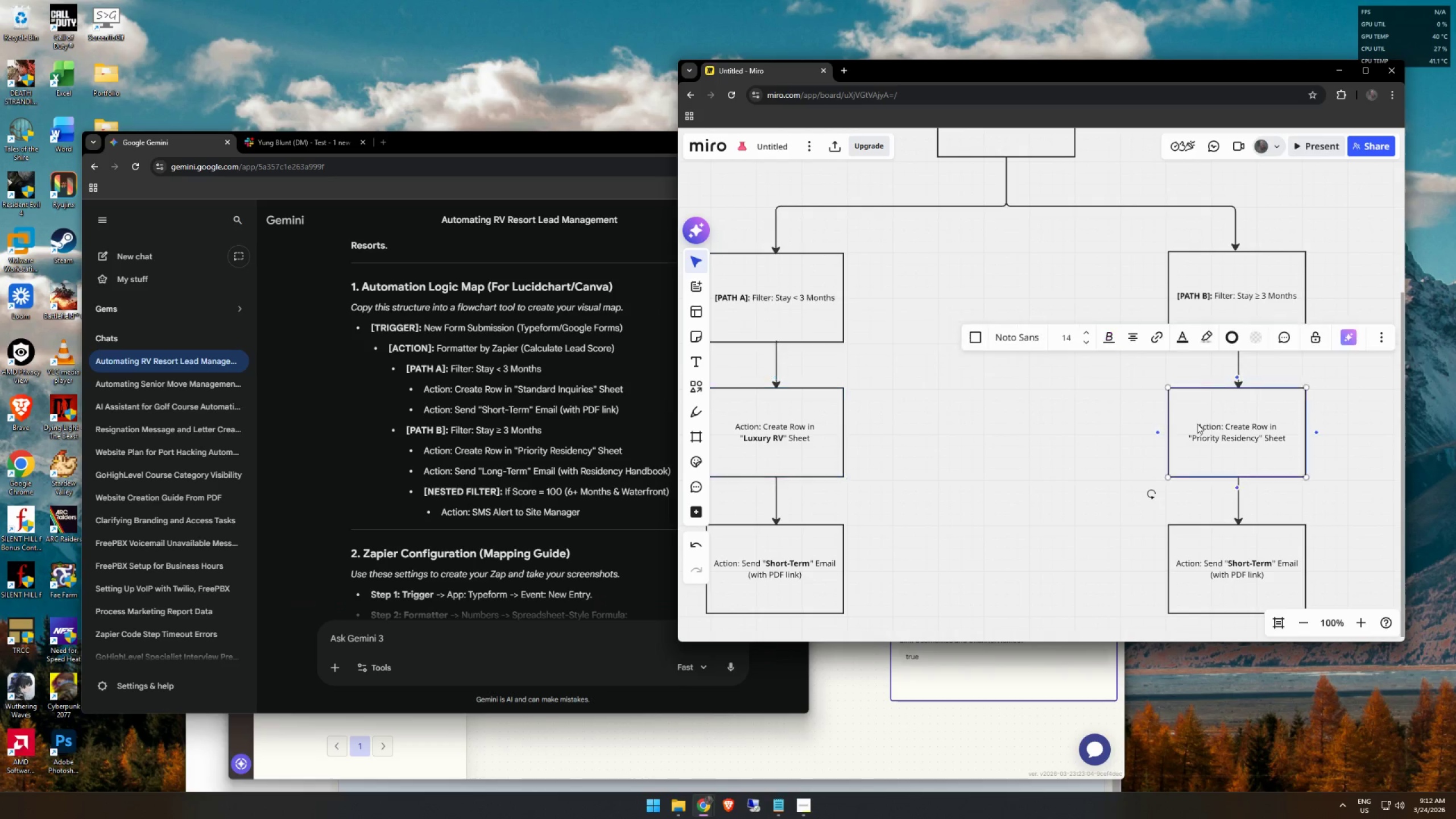 
key(Control+ControlLeft)
 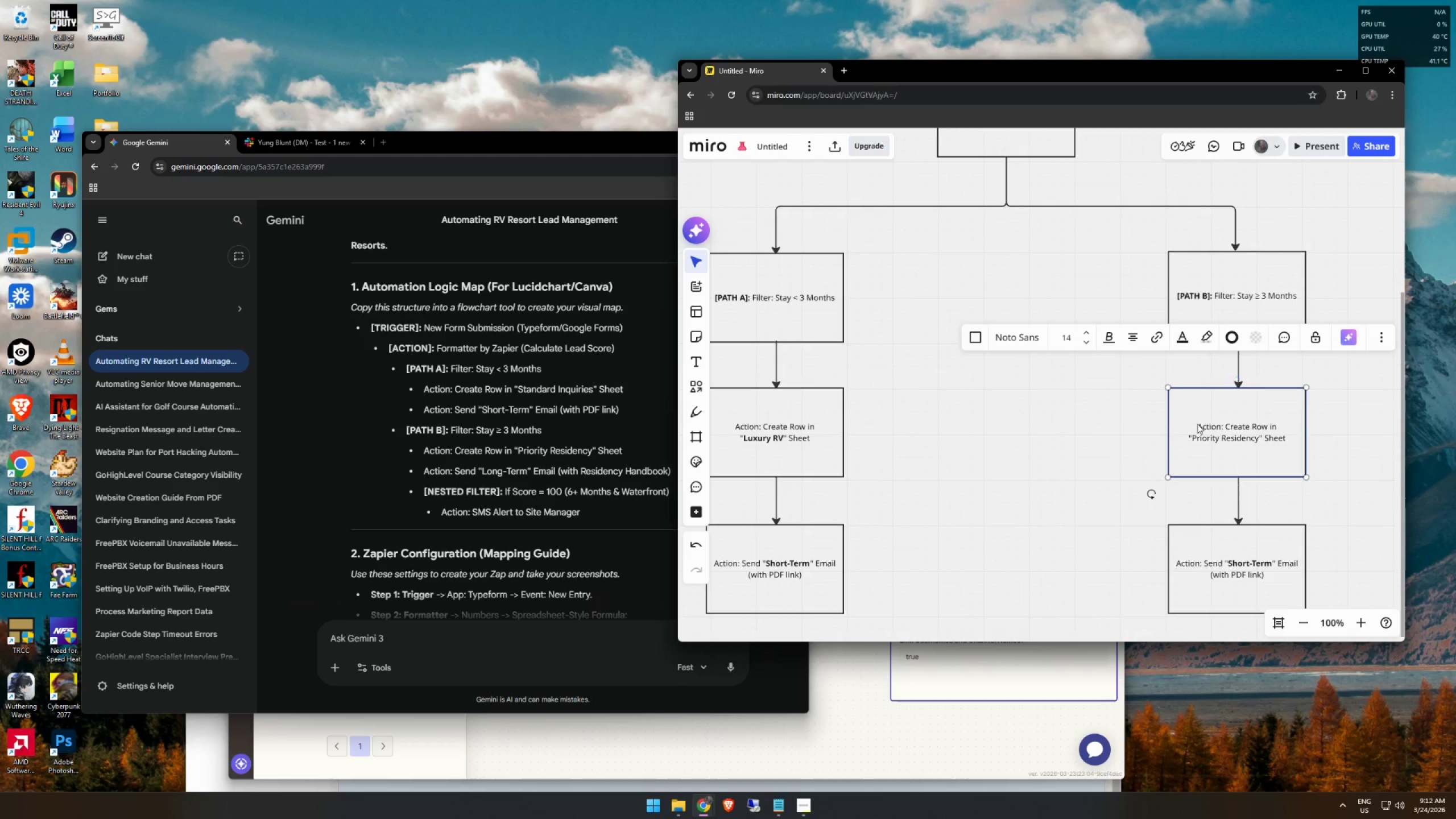 
key(Control+V)
 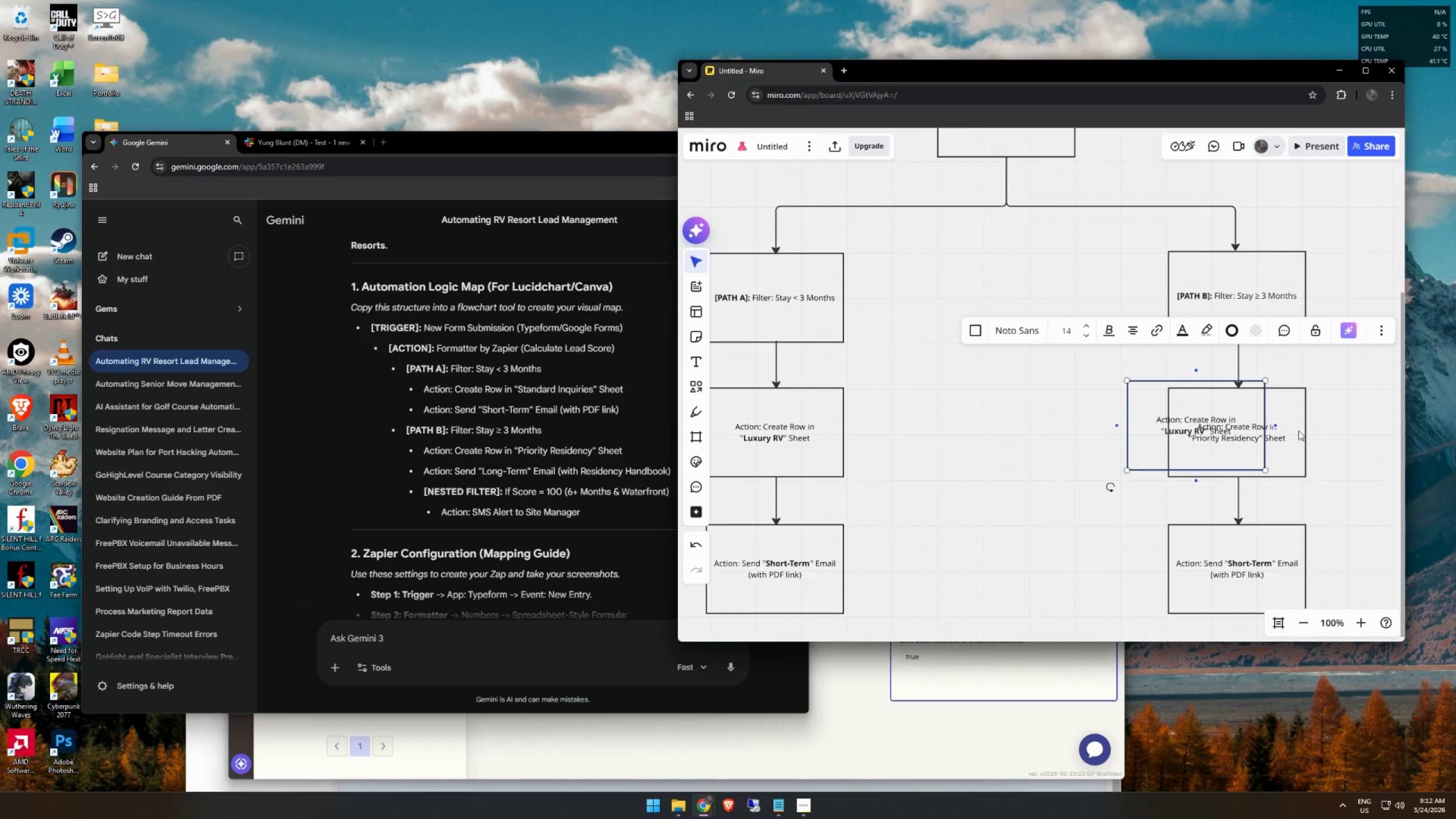 
left_click([1304, 425])
 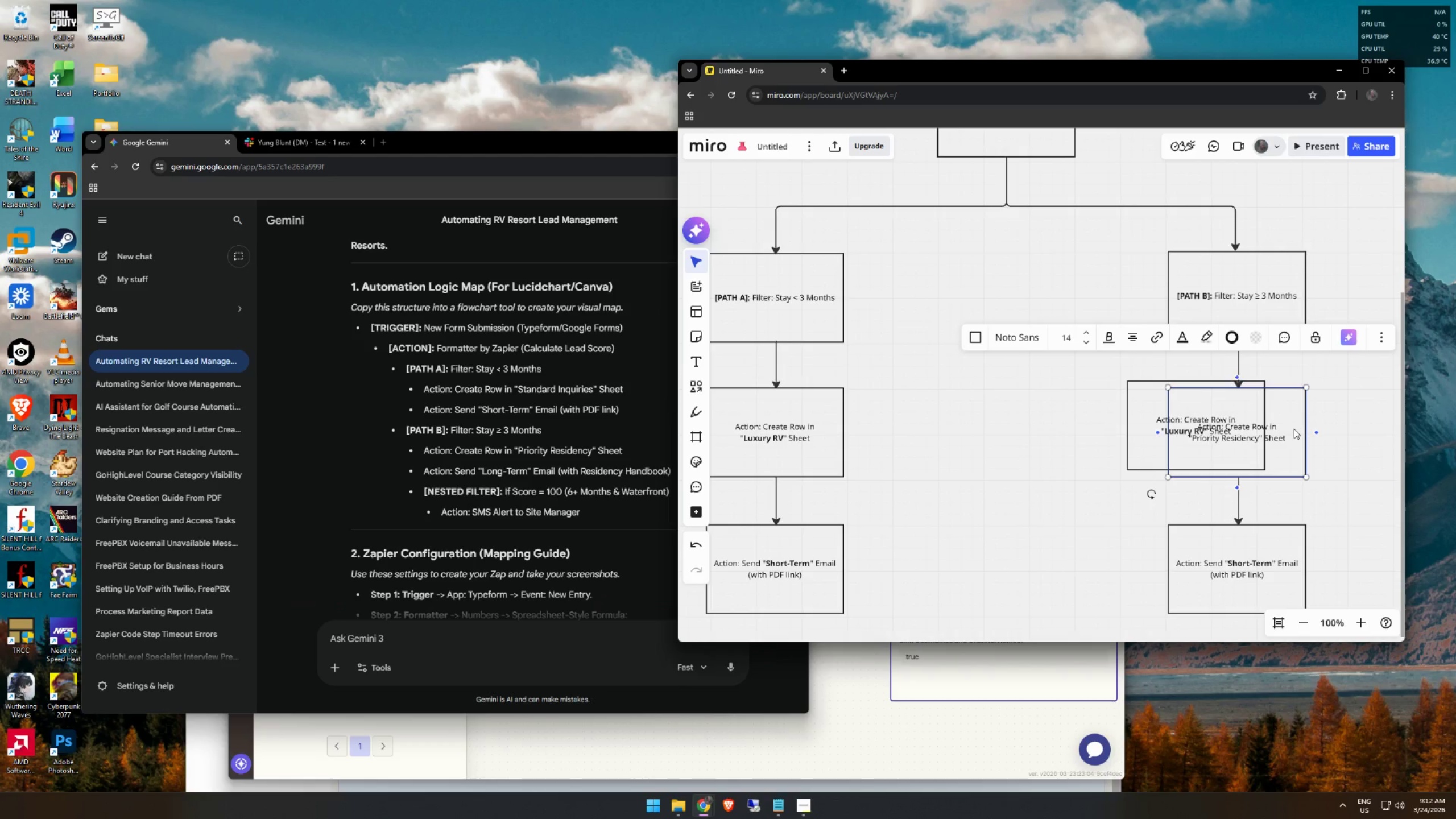 
key(Delete)
 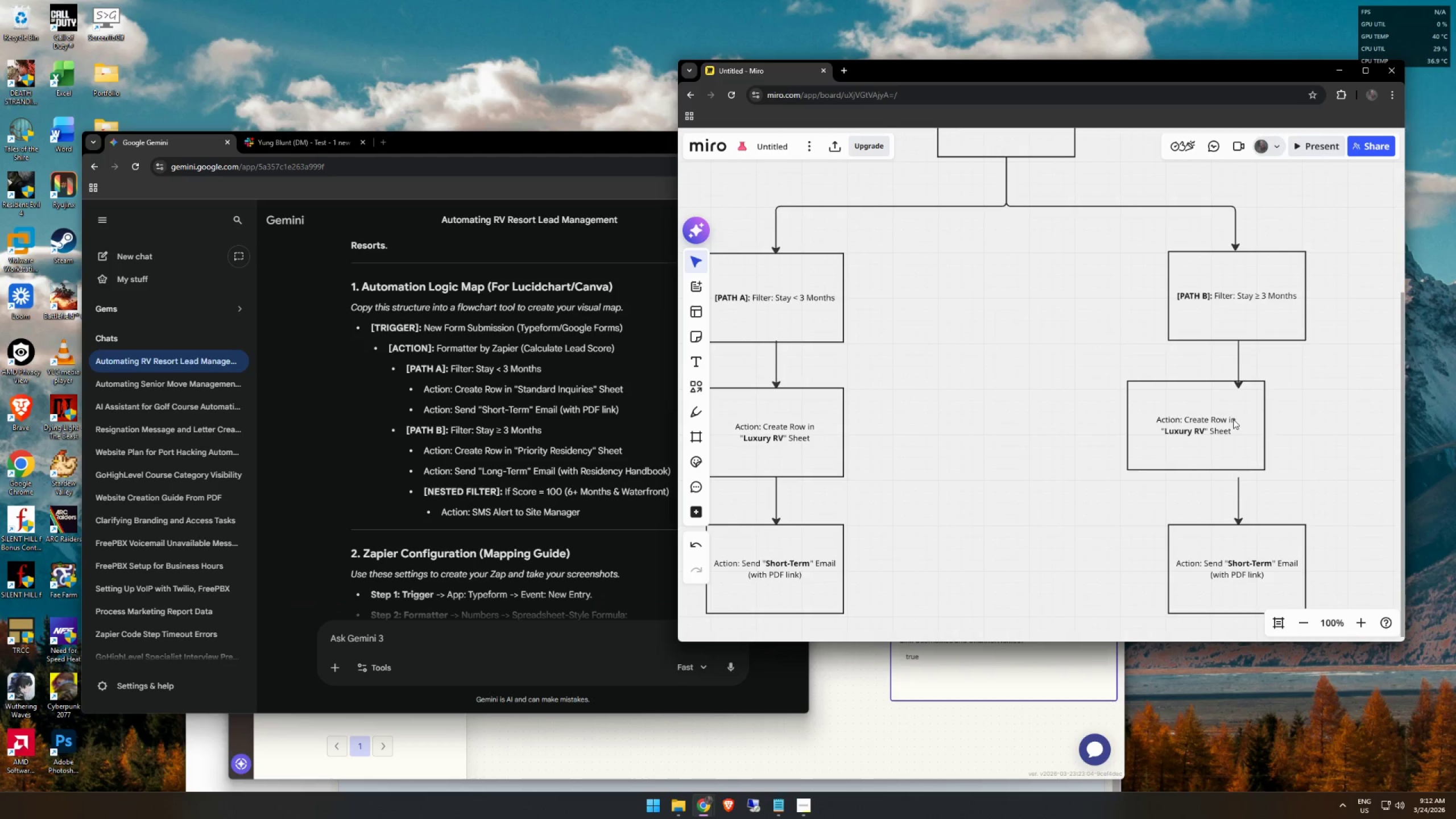 
left_click_drag(start_coordinate=[1232, 419], to_coordinate=[1274, 427])
 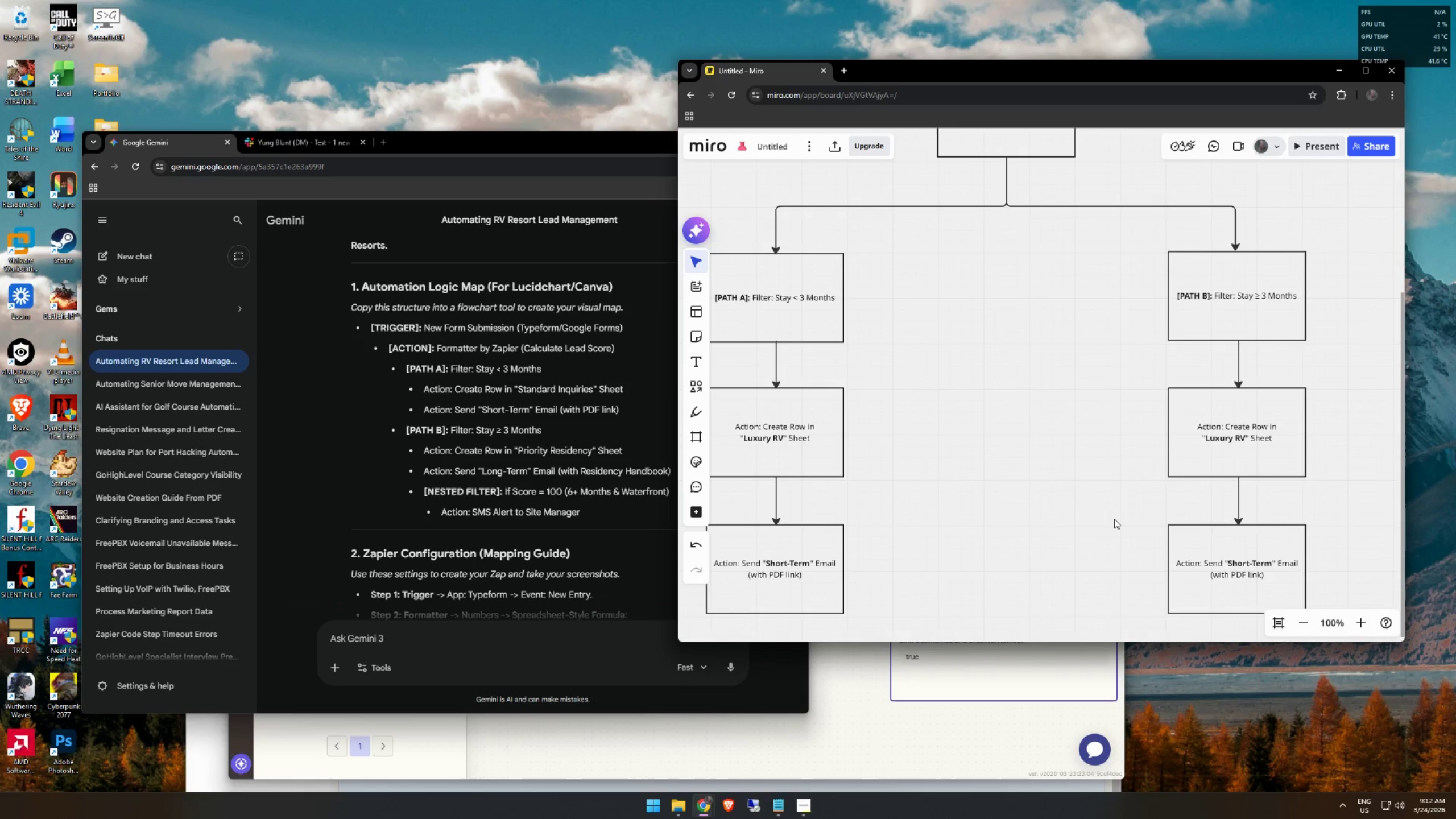 
left_click([1114, 519])
 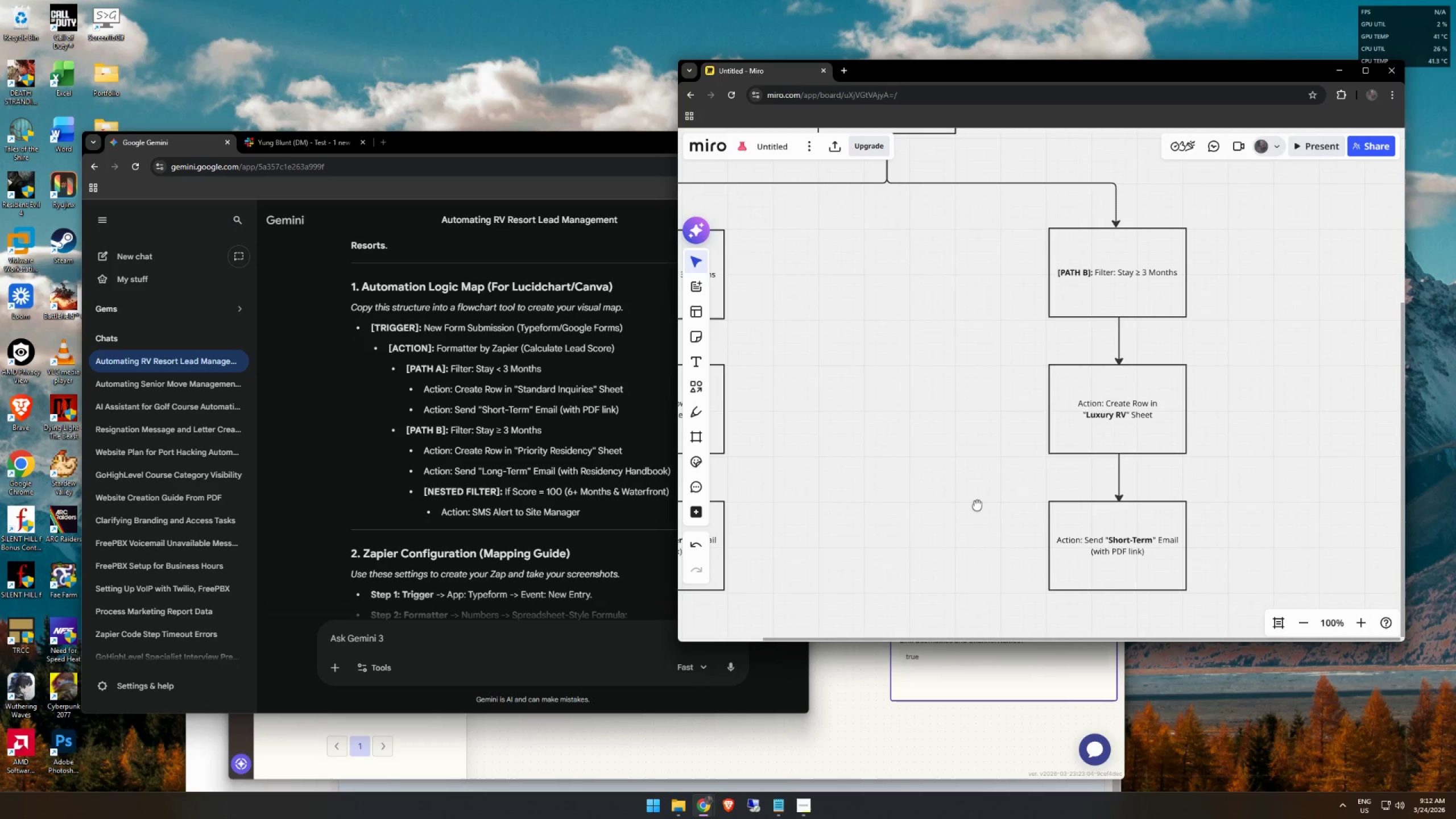 
left_click_drag(start_coordinate=[1137, 403], to_coordinate=[1136, 406])
 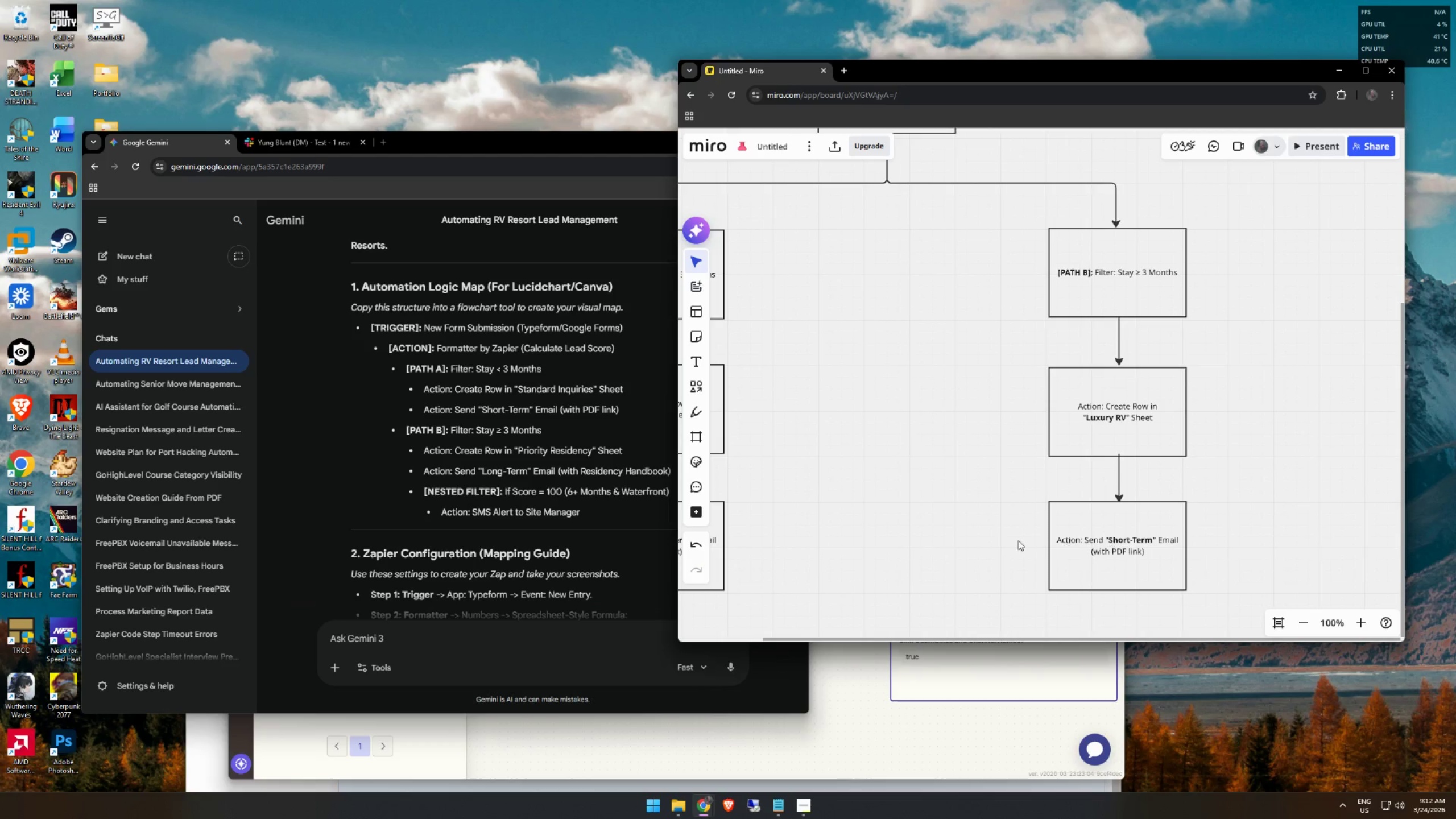 
wait(8.6)
 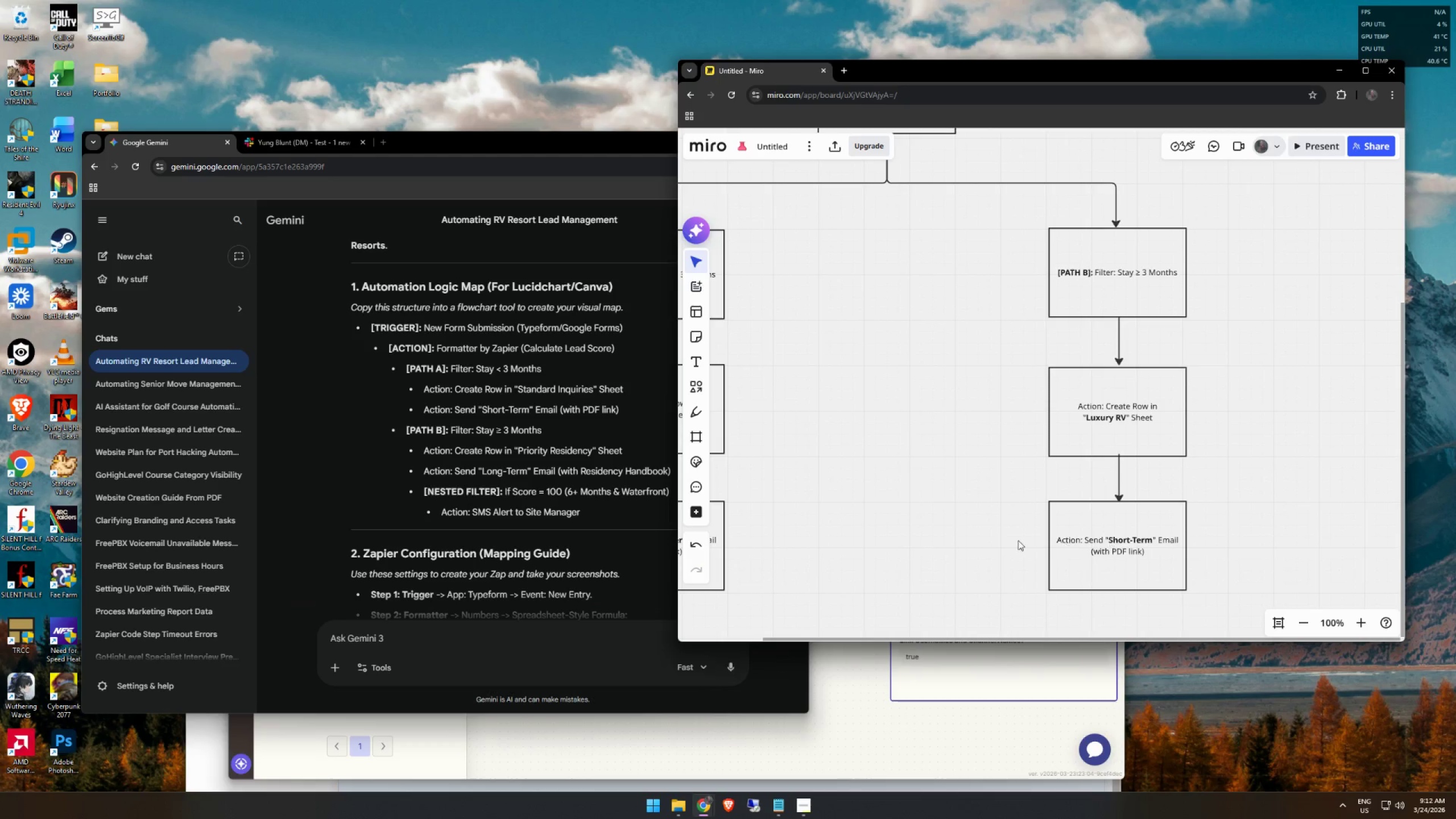 
left_click_drag(start_coordinate=[926, 497], to_coordinate=[955, 478])
 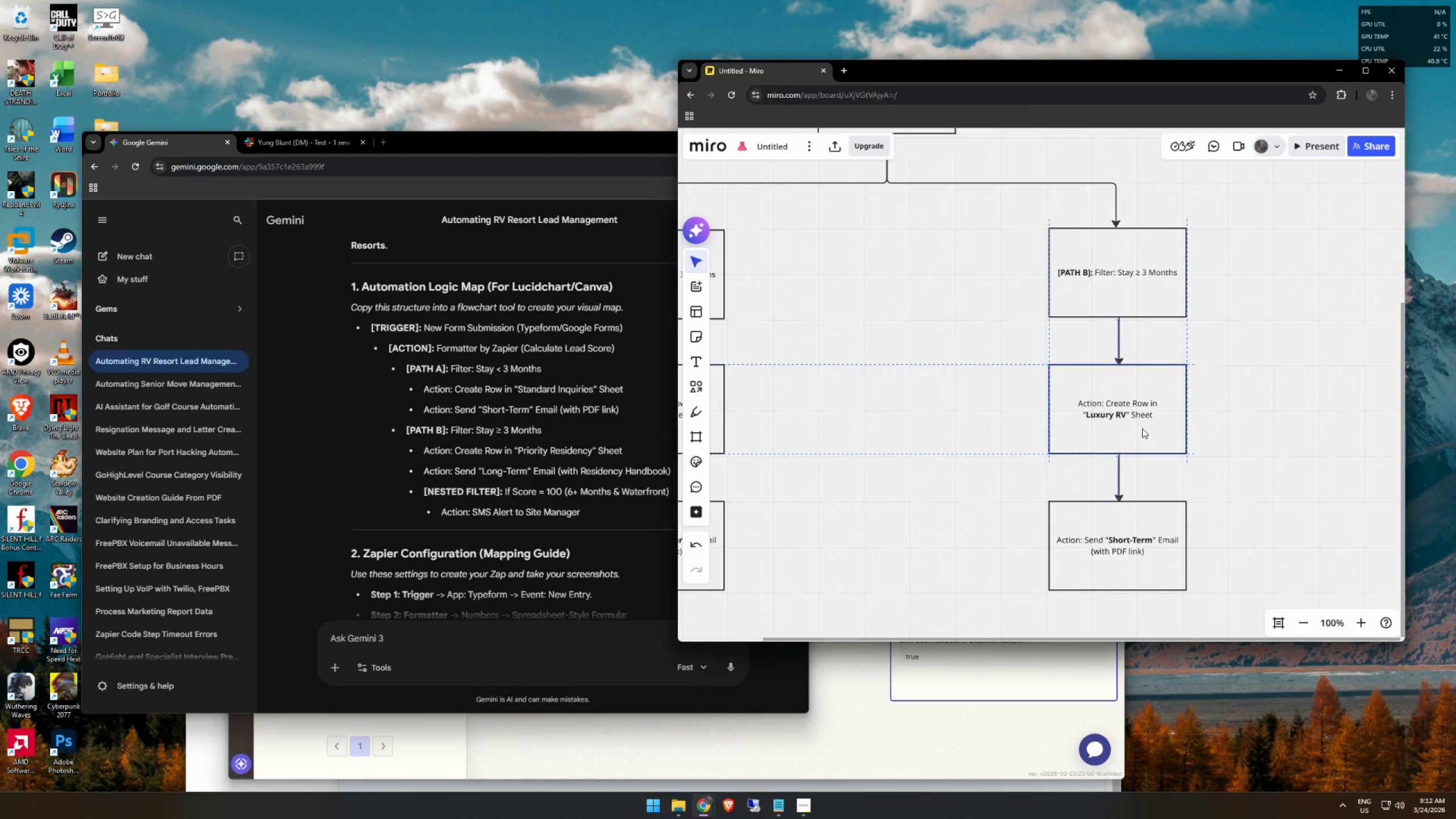 
left_click([971, 469])
 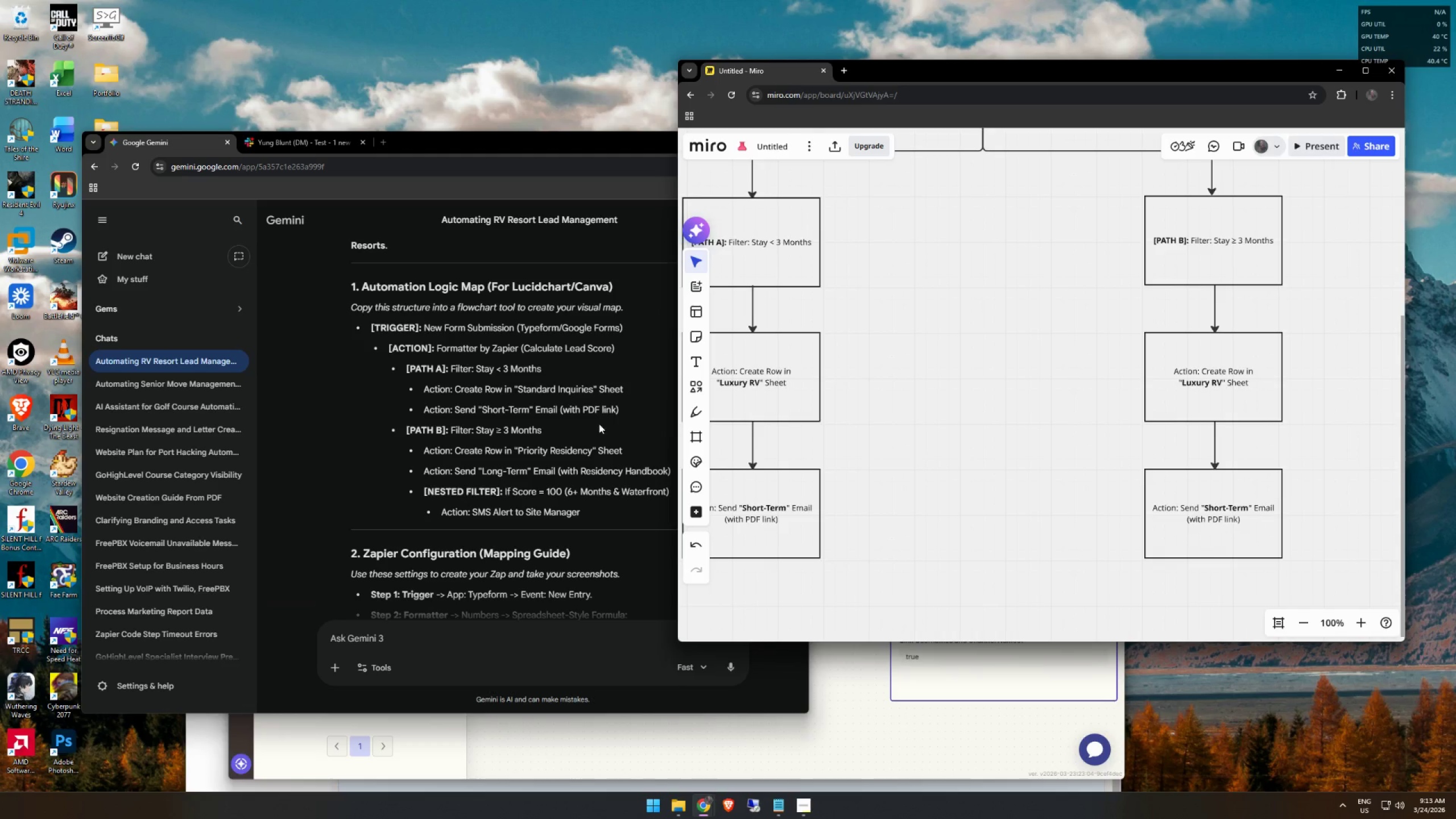 
wait(11.78)
 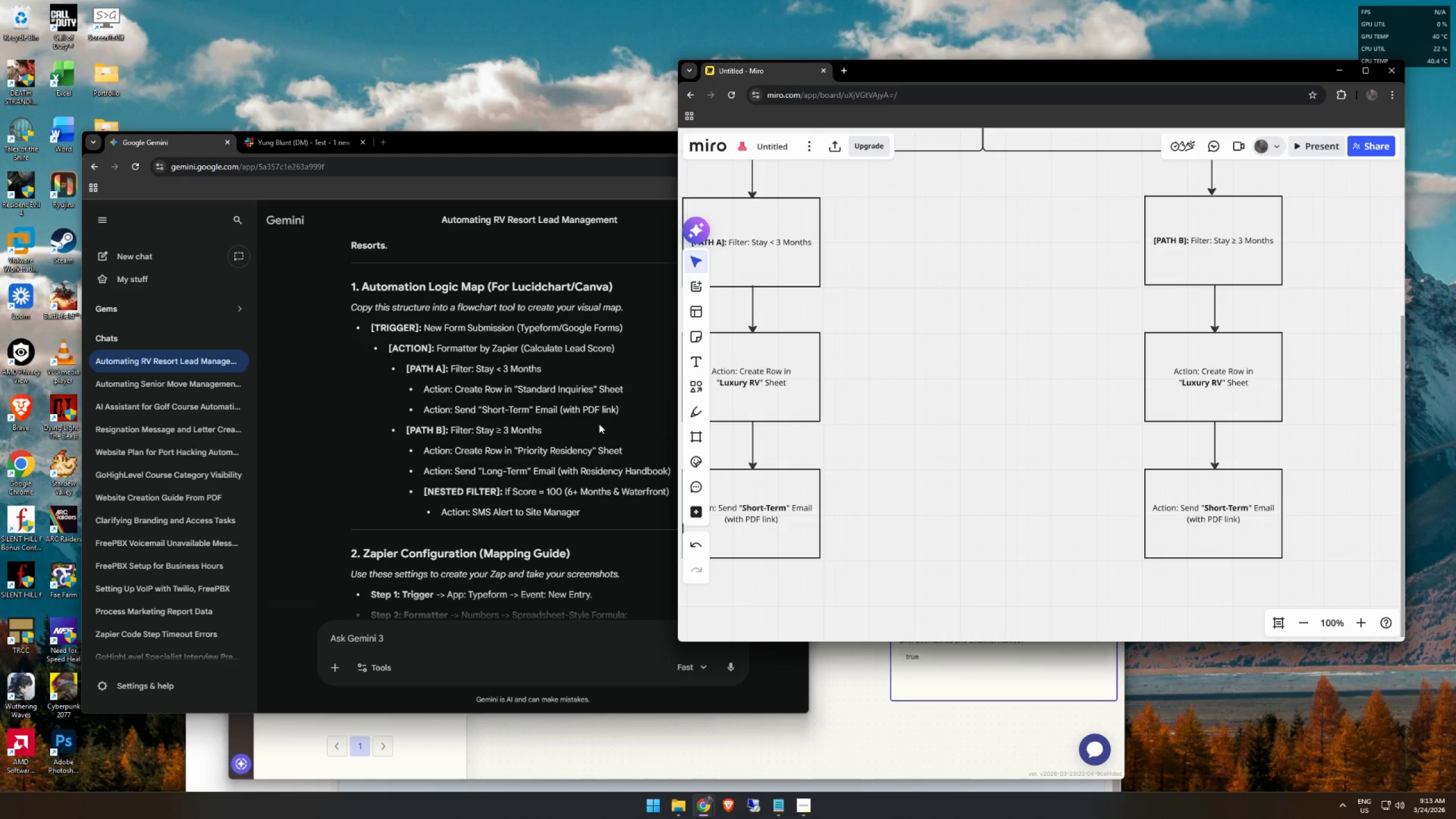 
left_click([569, 473])
 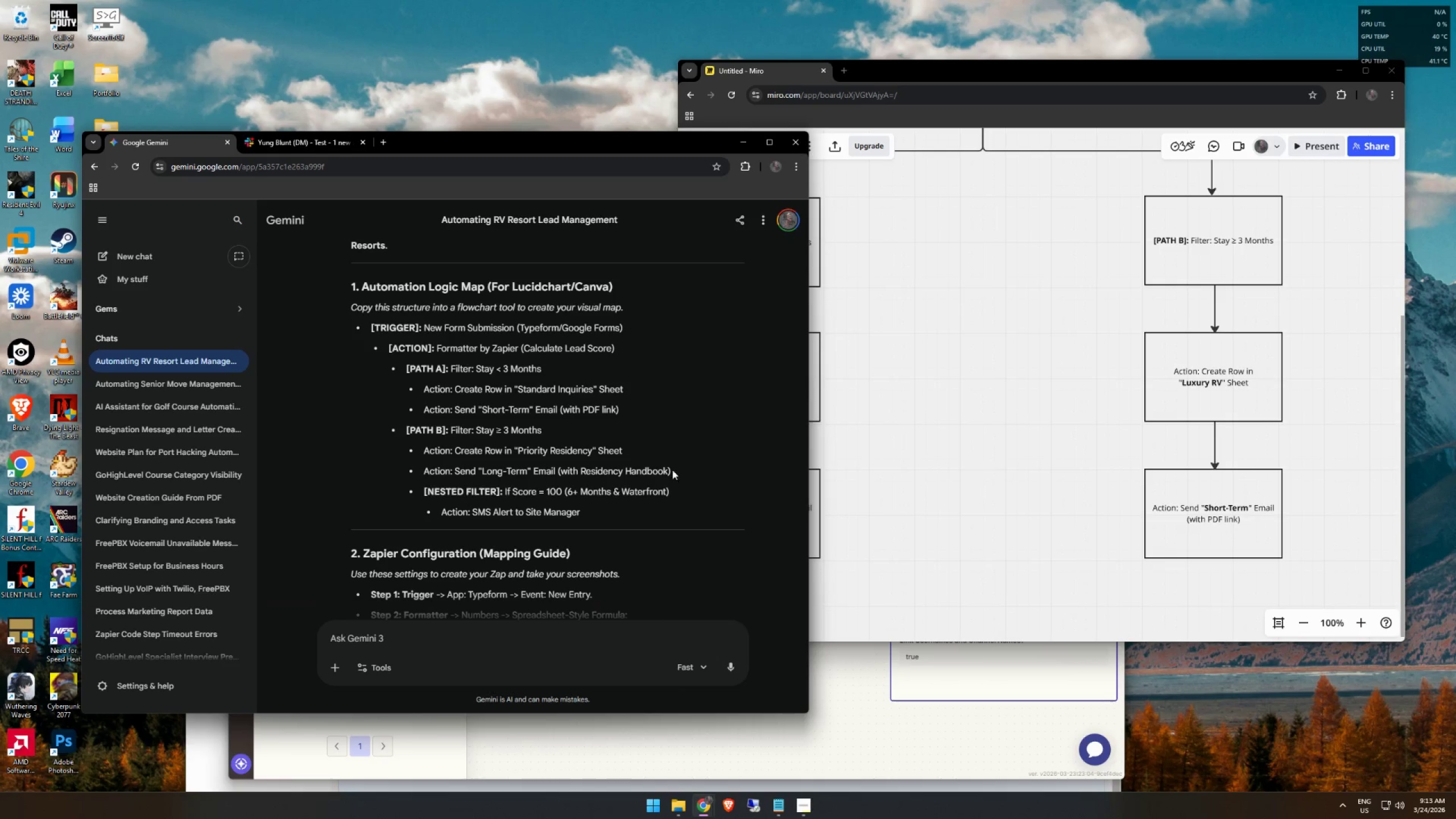 
left_click_drag(start_coordinate=[687, 470], to_coordinate=[413, 471])
 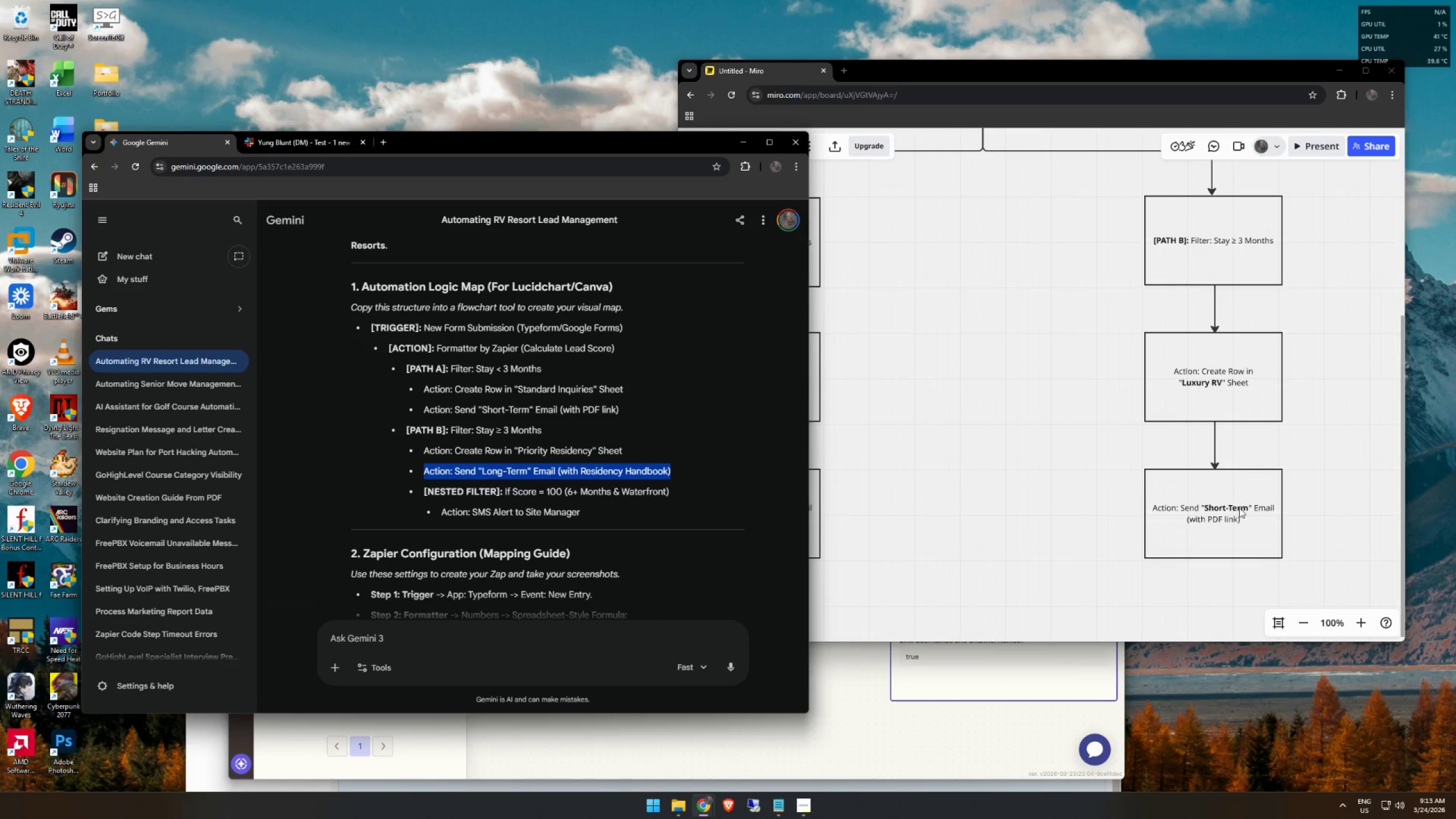 
key(Control+C)
 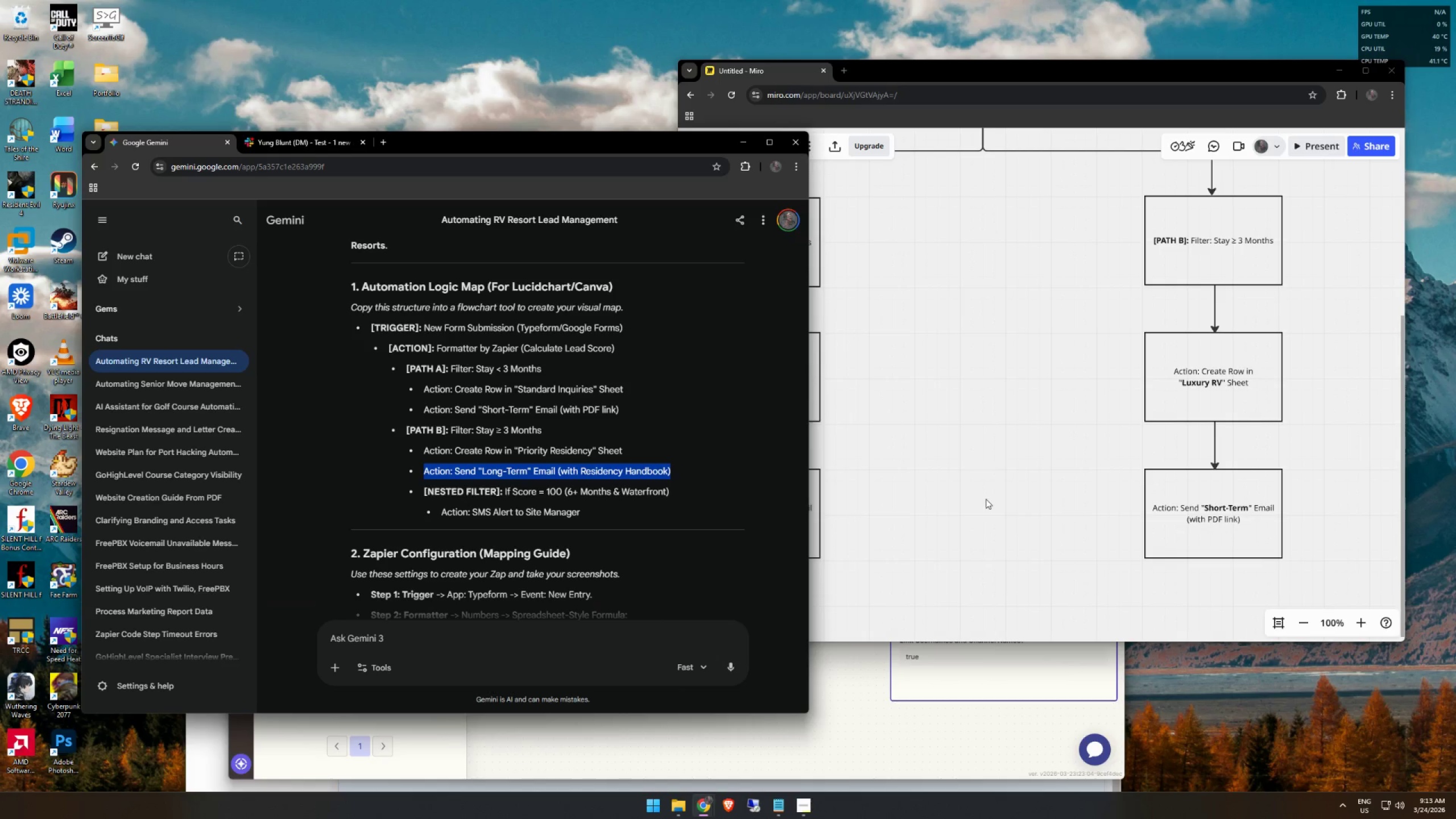 
key(Control+C)
 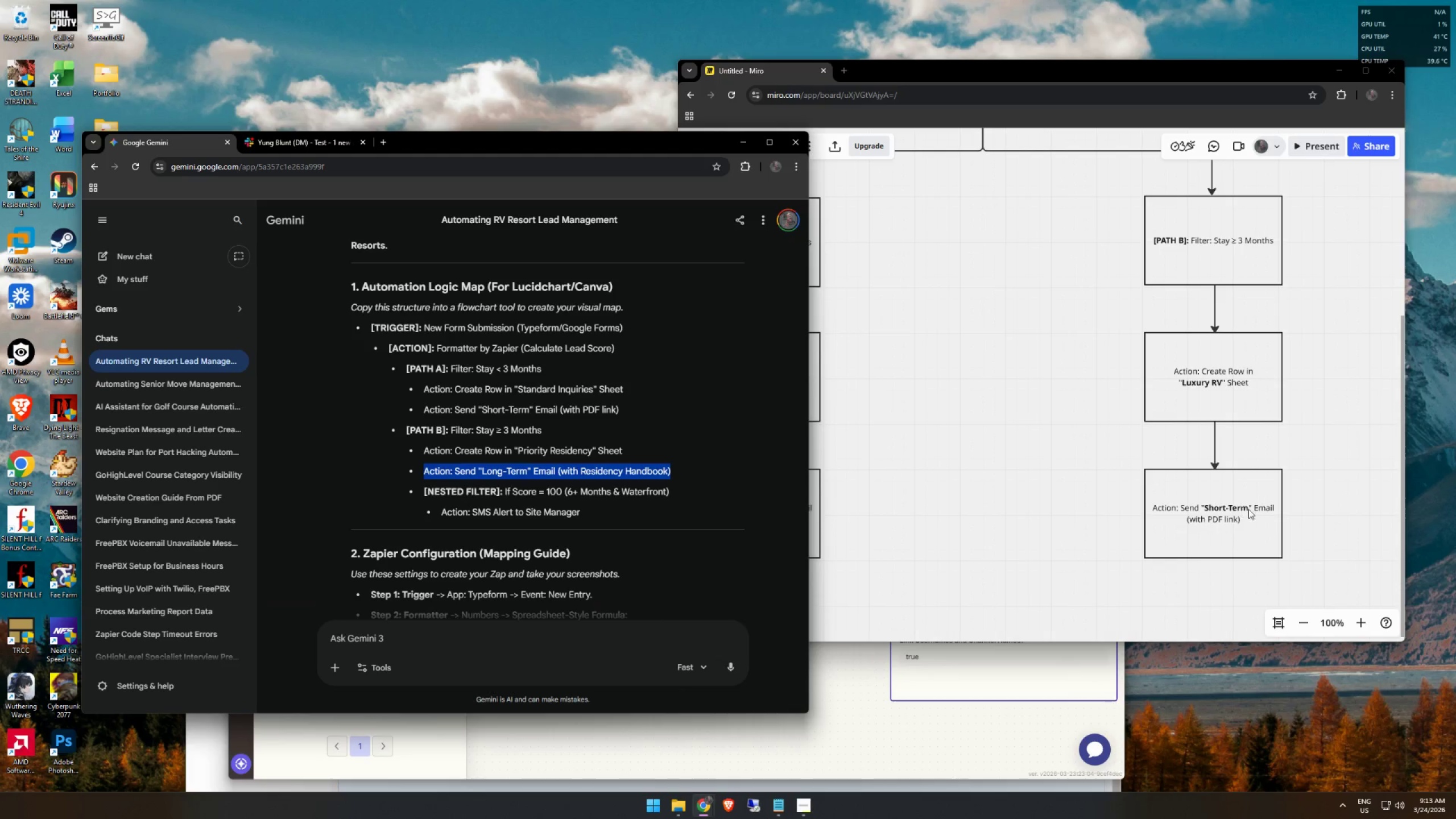 
left_click([1244, 508])
 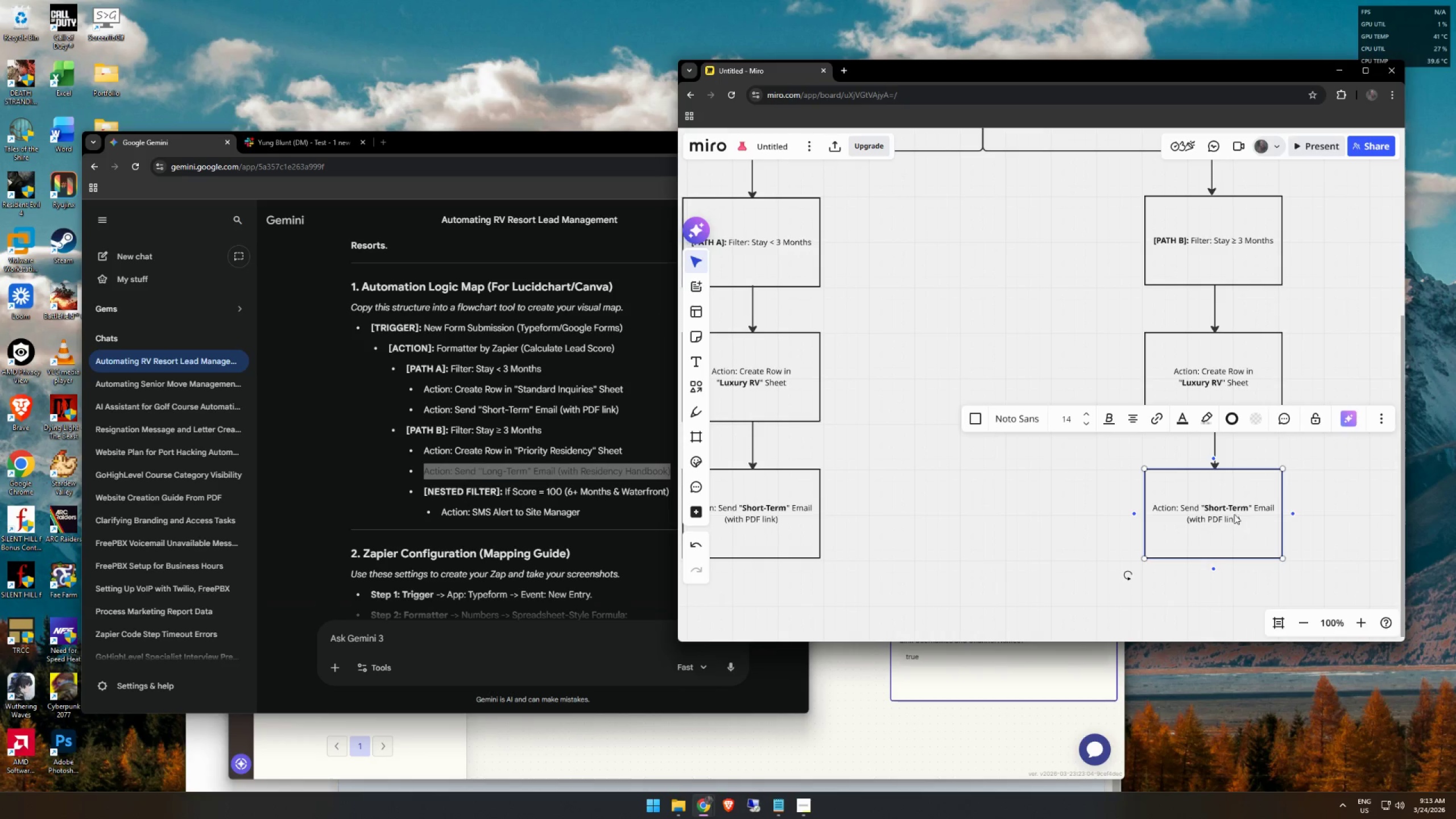 
key(Control+ControlLeft)
 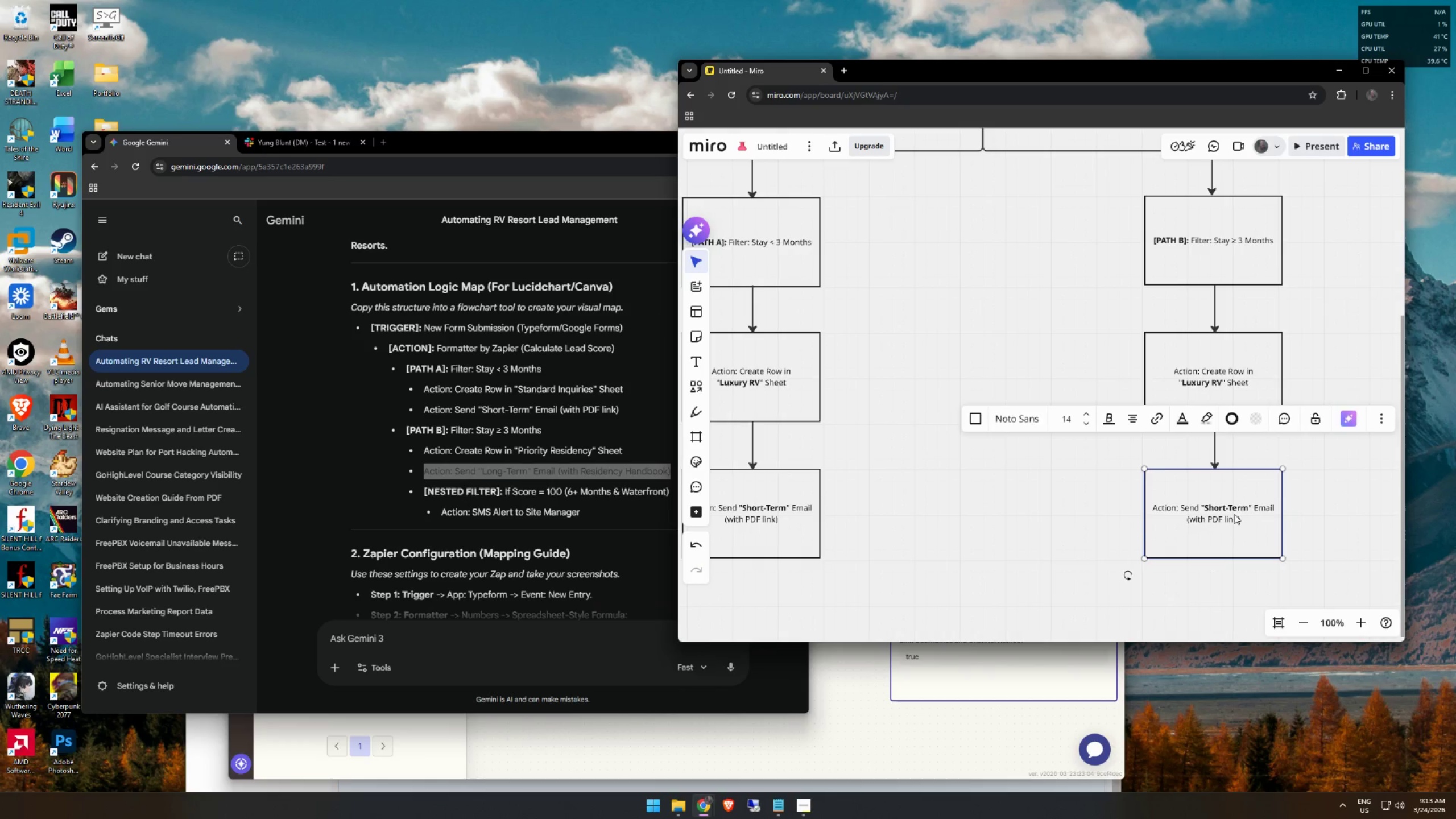 
key(Control+A)
 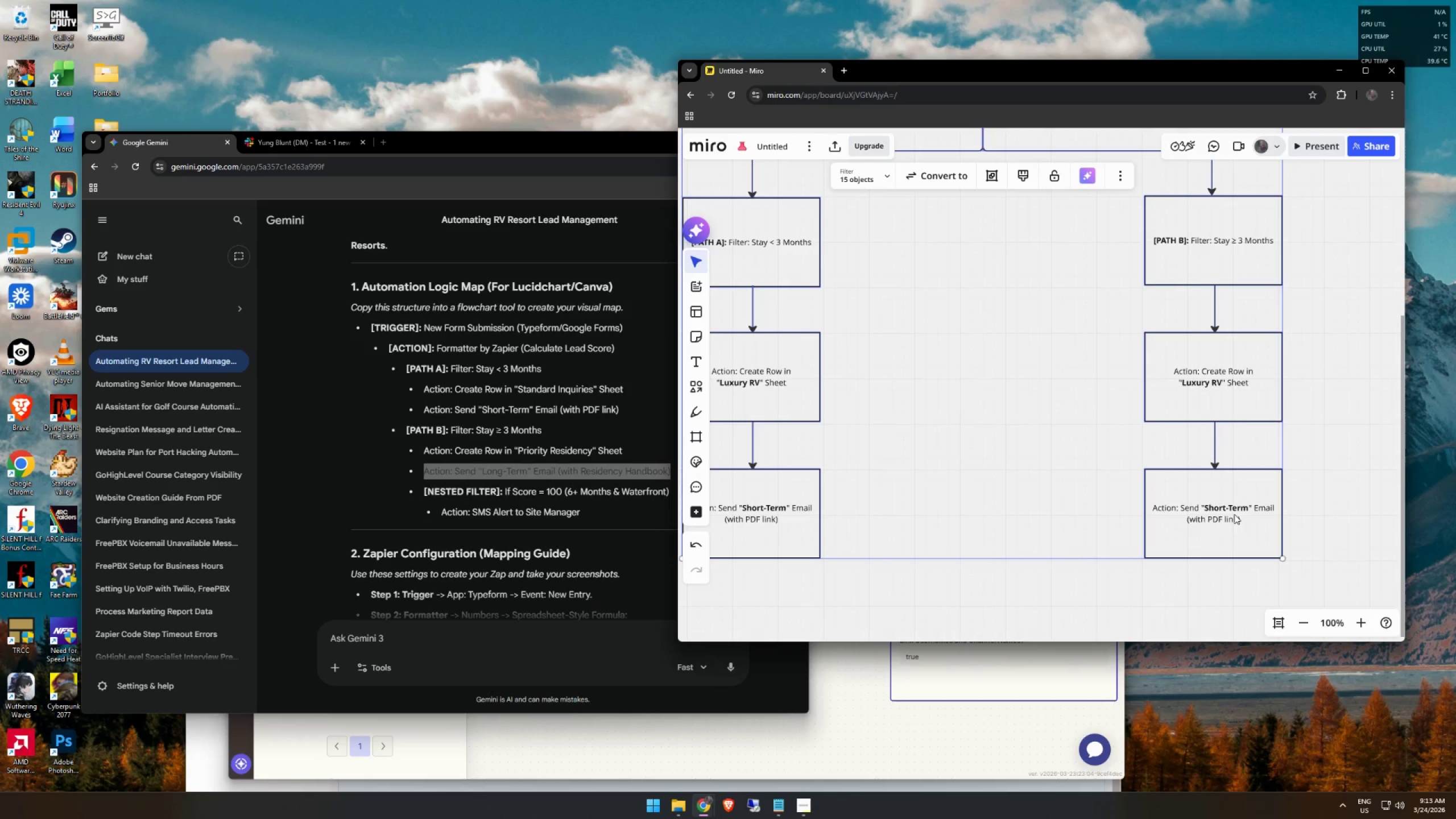 
double_click([1234, 514])
 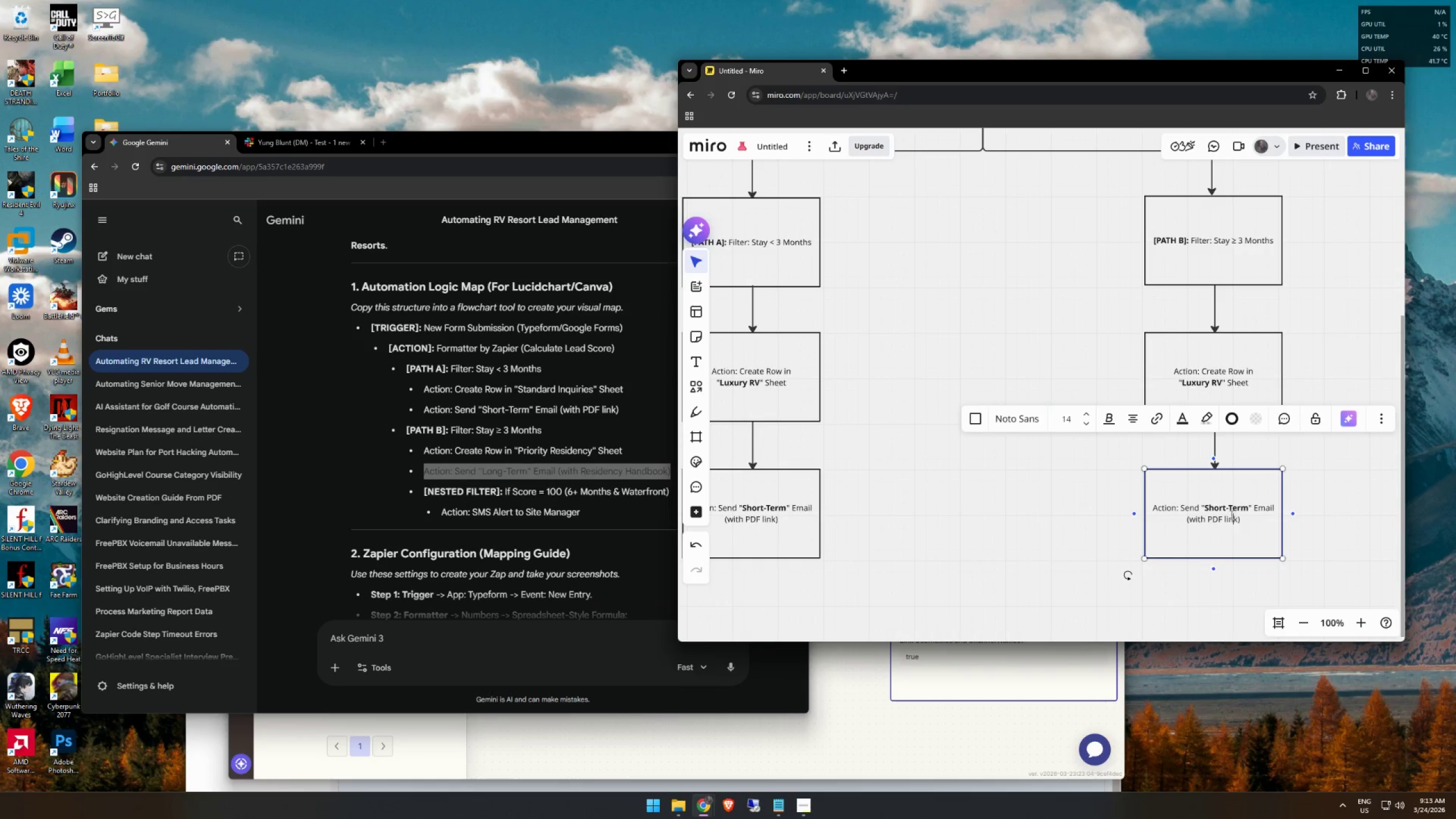 
triple_click([1227, 515])
 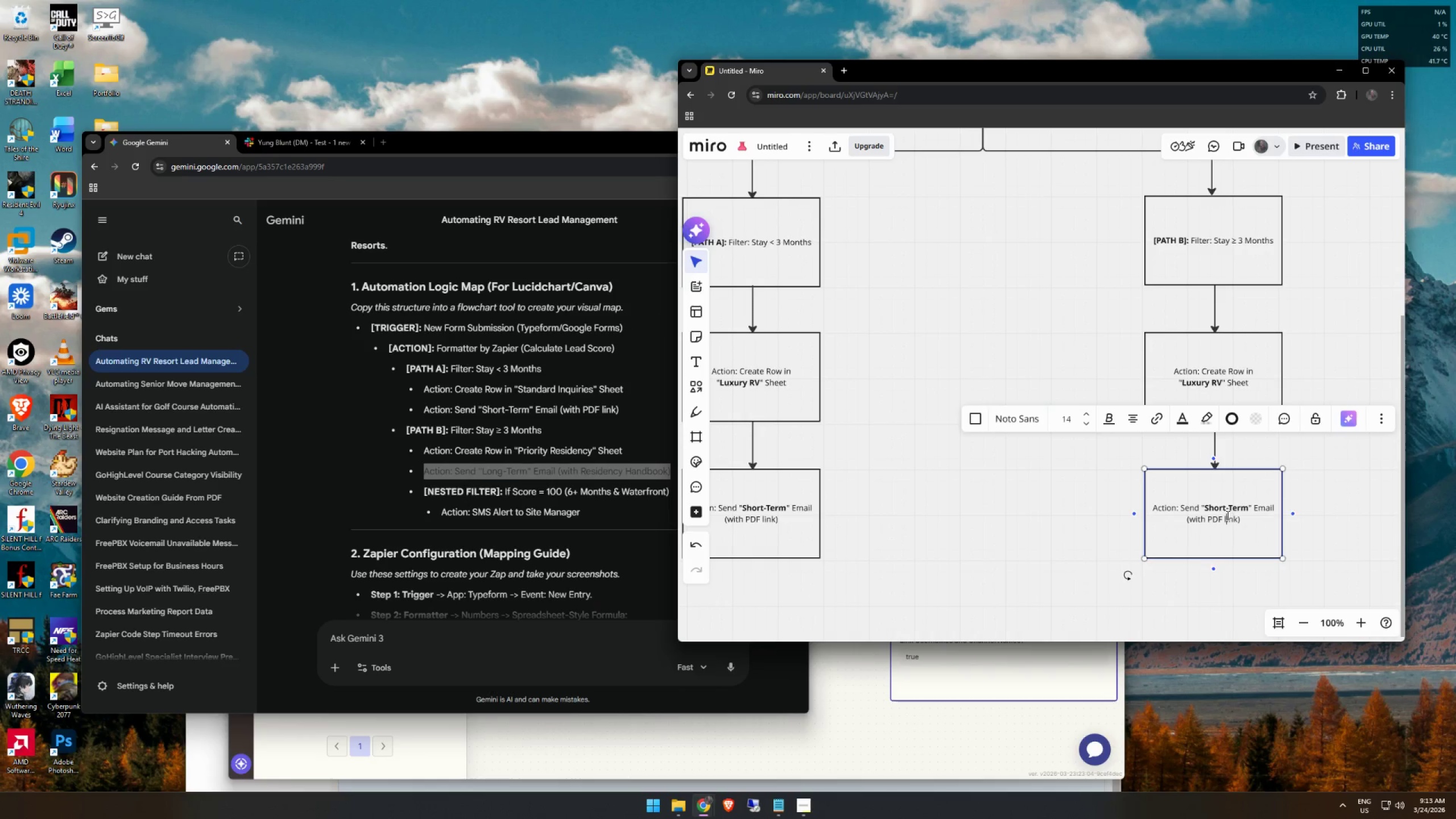 
key(Control+ControlLeft)
 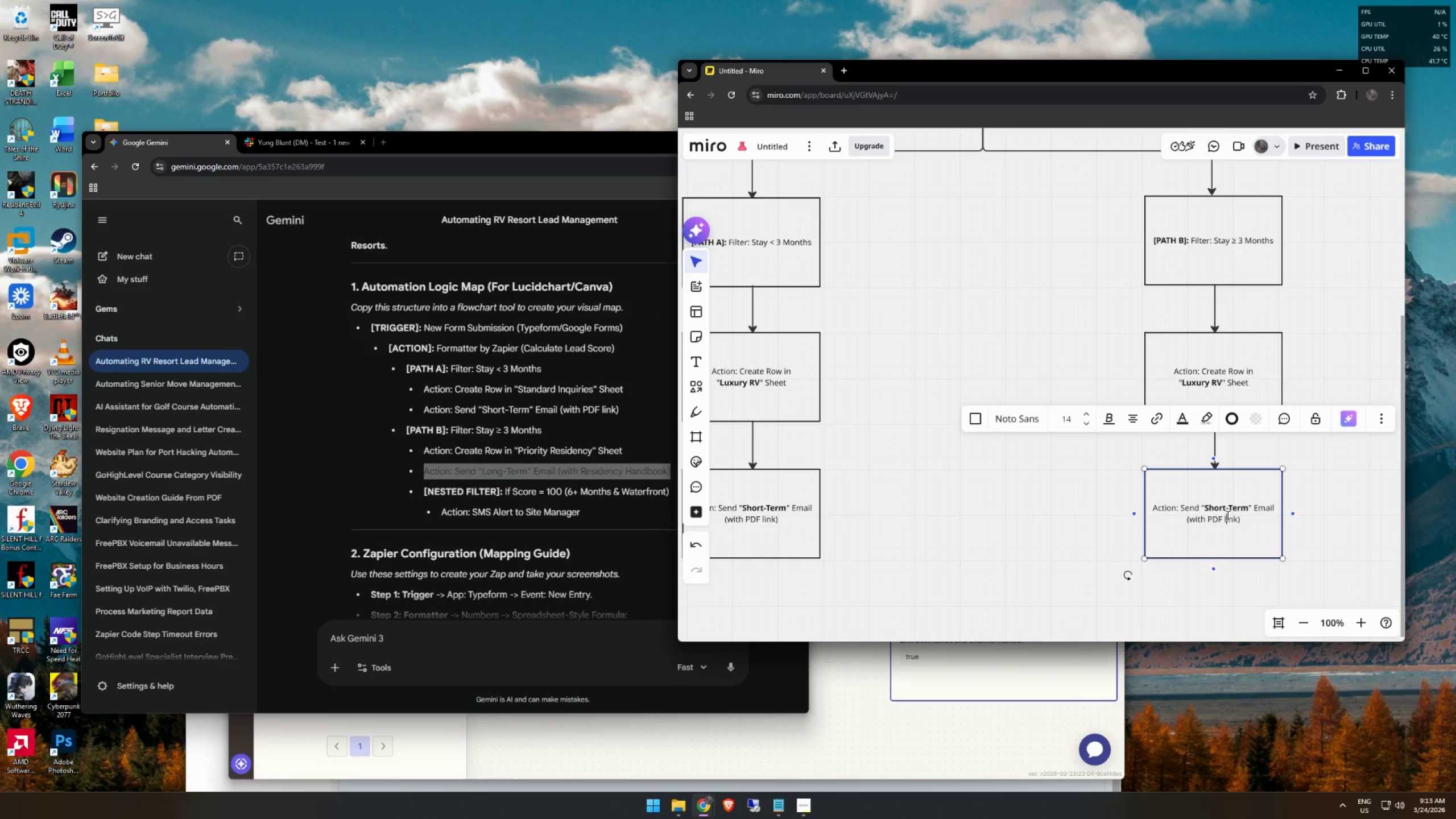 
key(Control+A)
 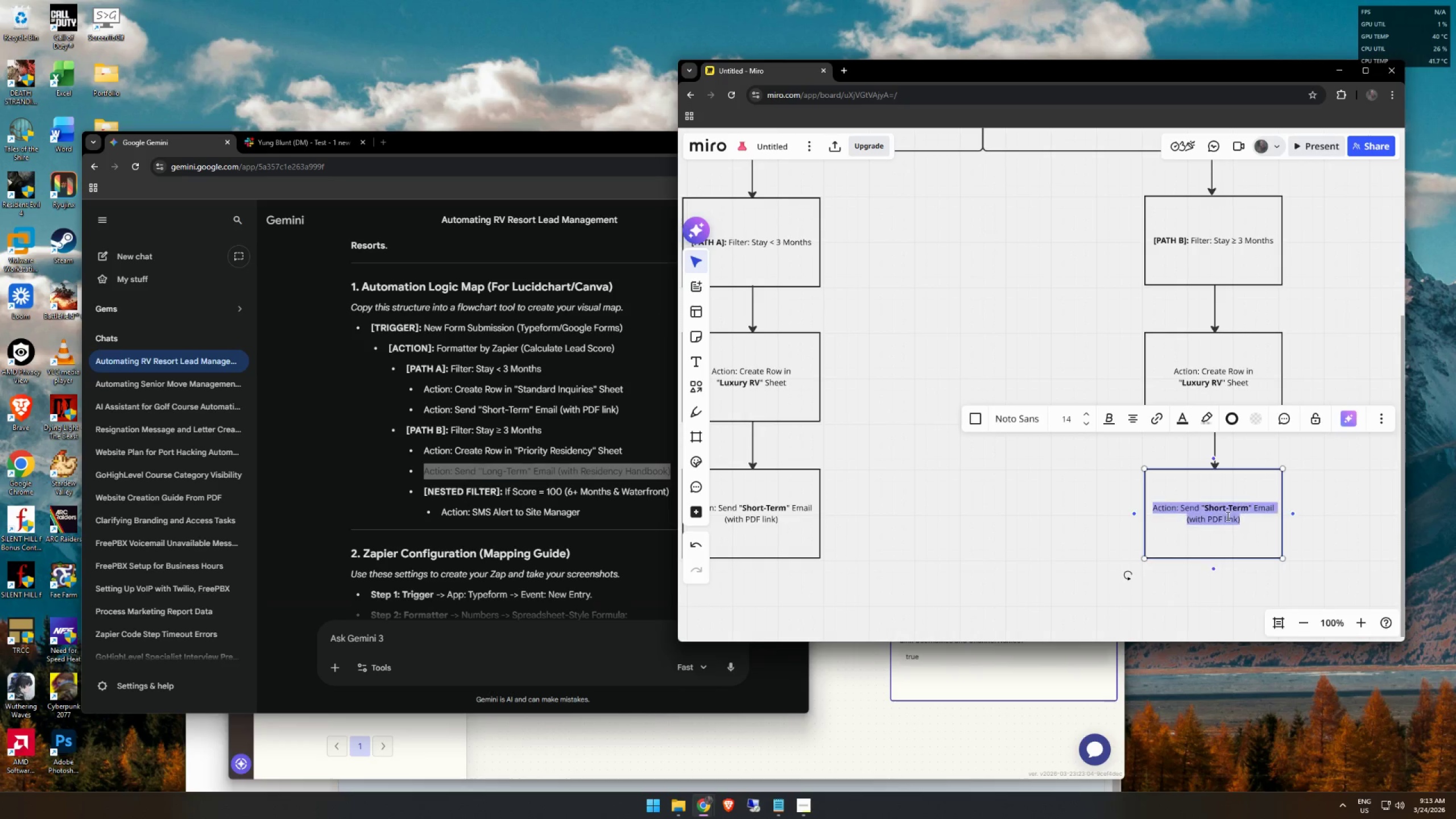 
key(Control+ControlLeft)
 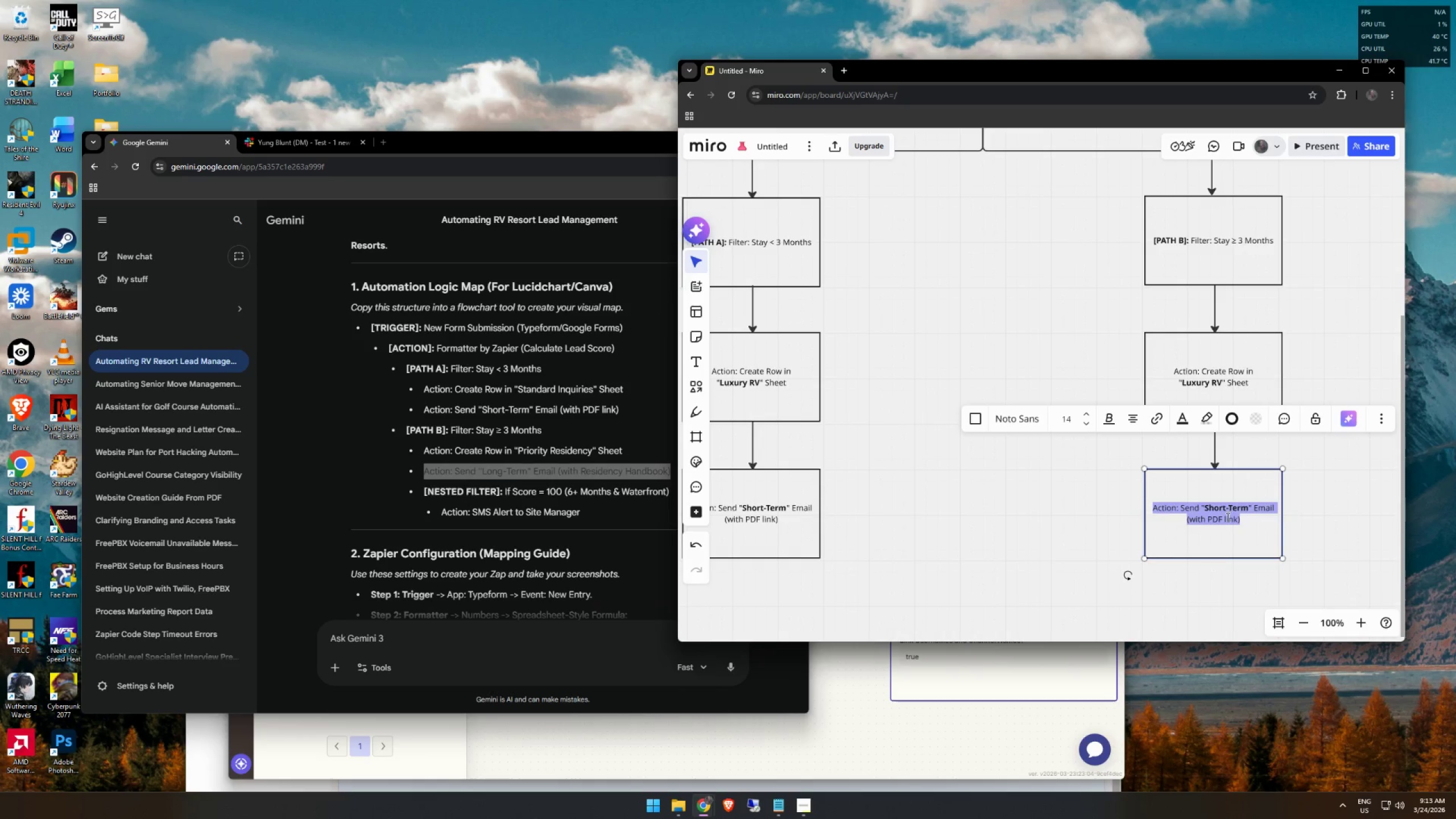 
key(Control+V)
 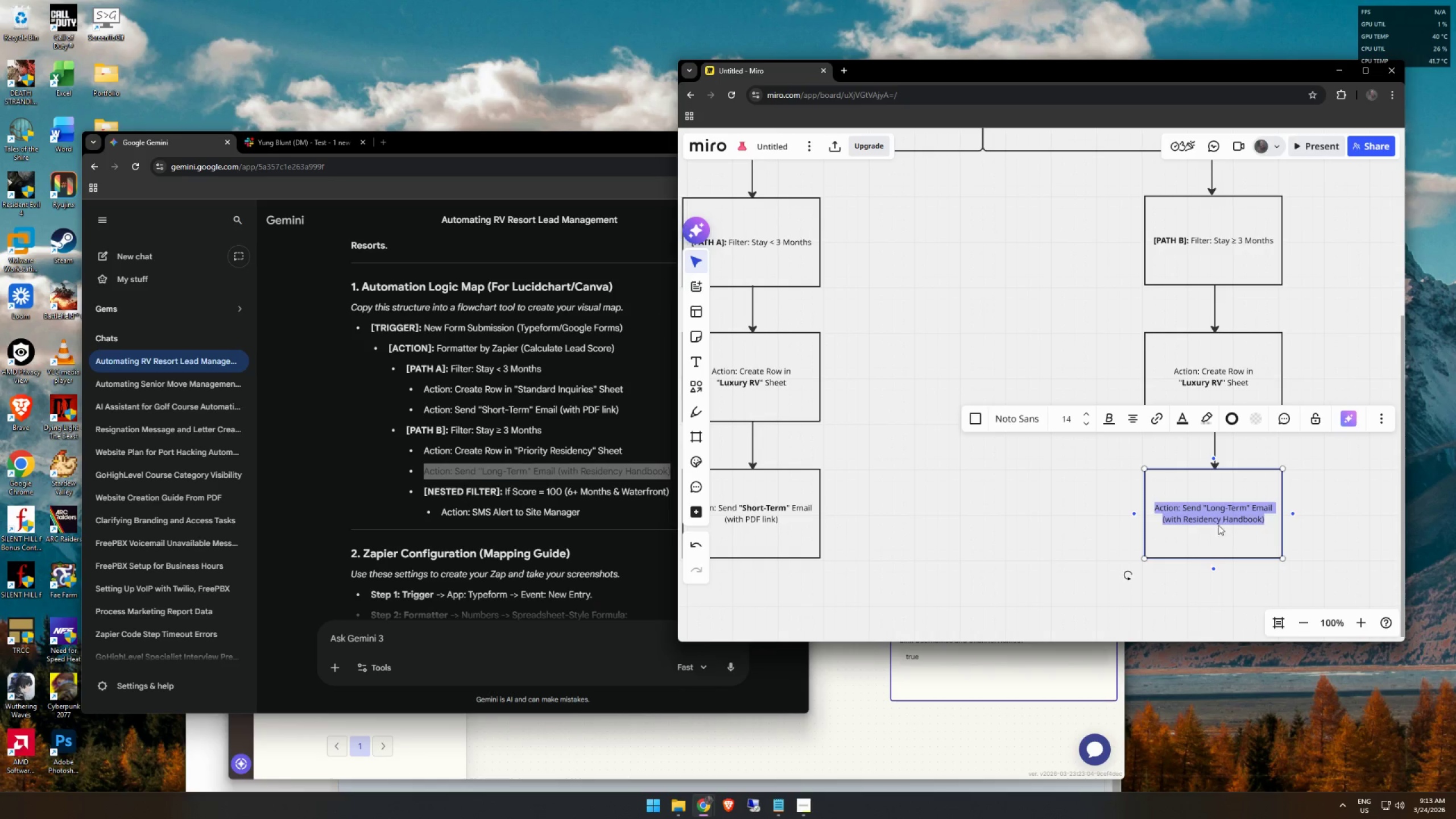 
left_click([1213, 511])
 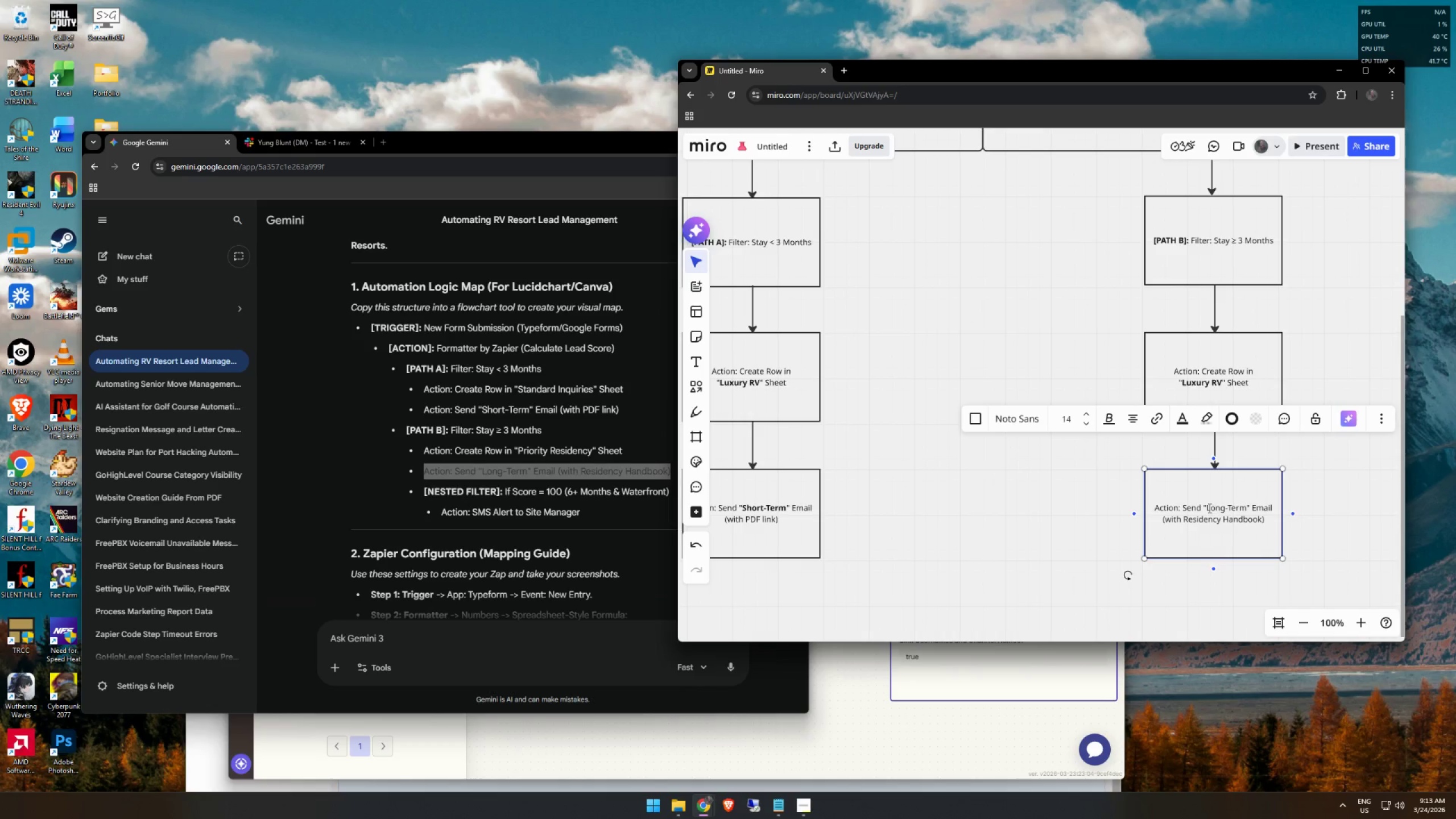 
left_click_drag(start_coordinate=[1208, 508], to_coordinate=[1246, 508])
 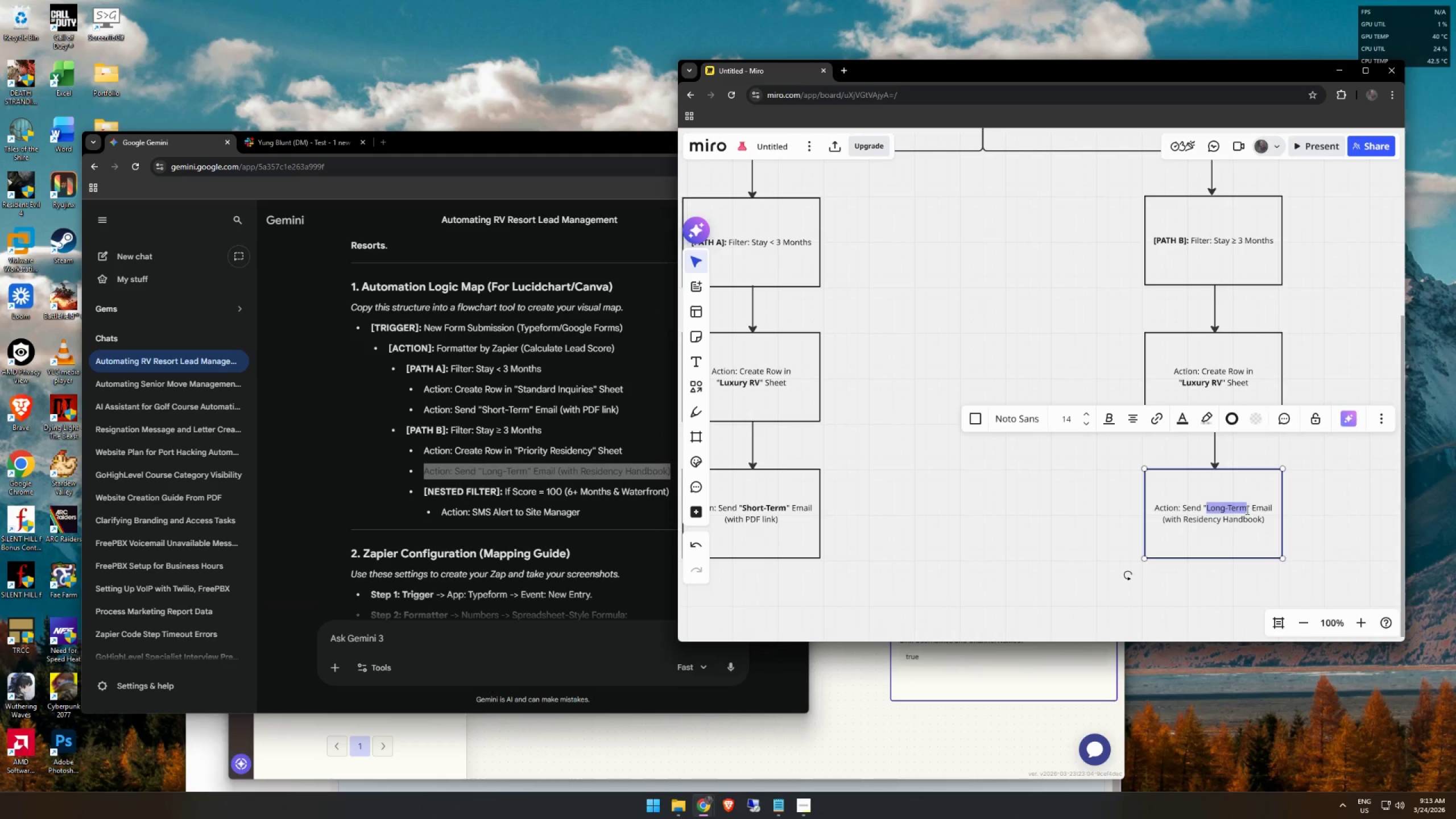 
key(Control+ControlLeft)
 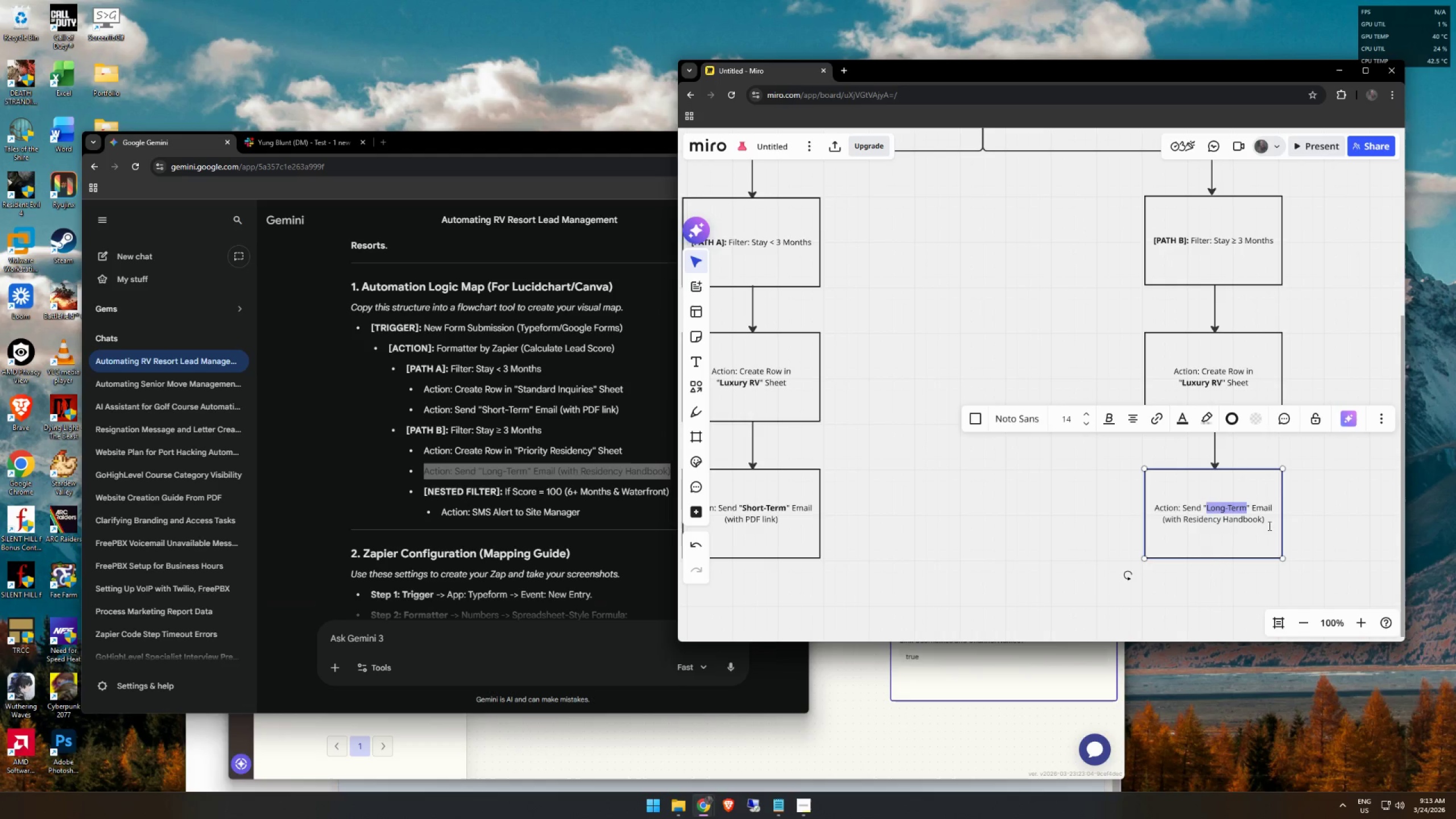 
key(Control+B)
 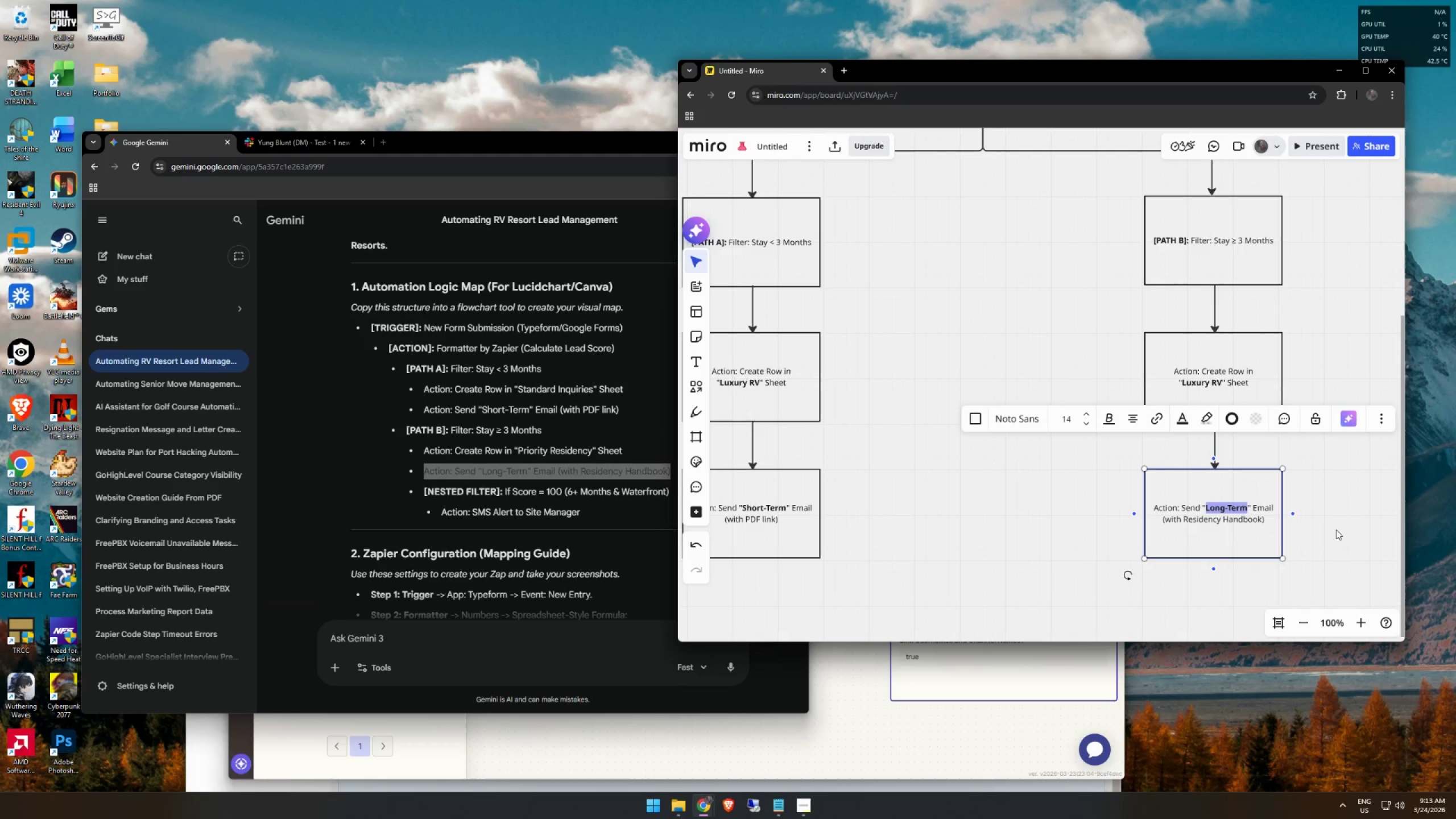 
left_click([1337, 529])
 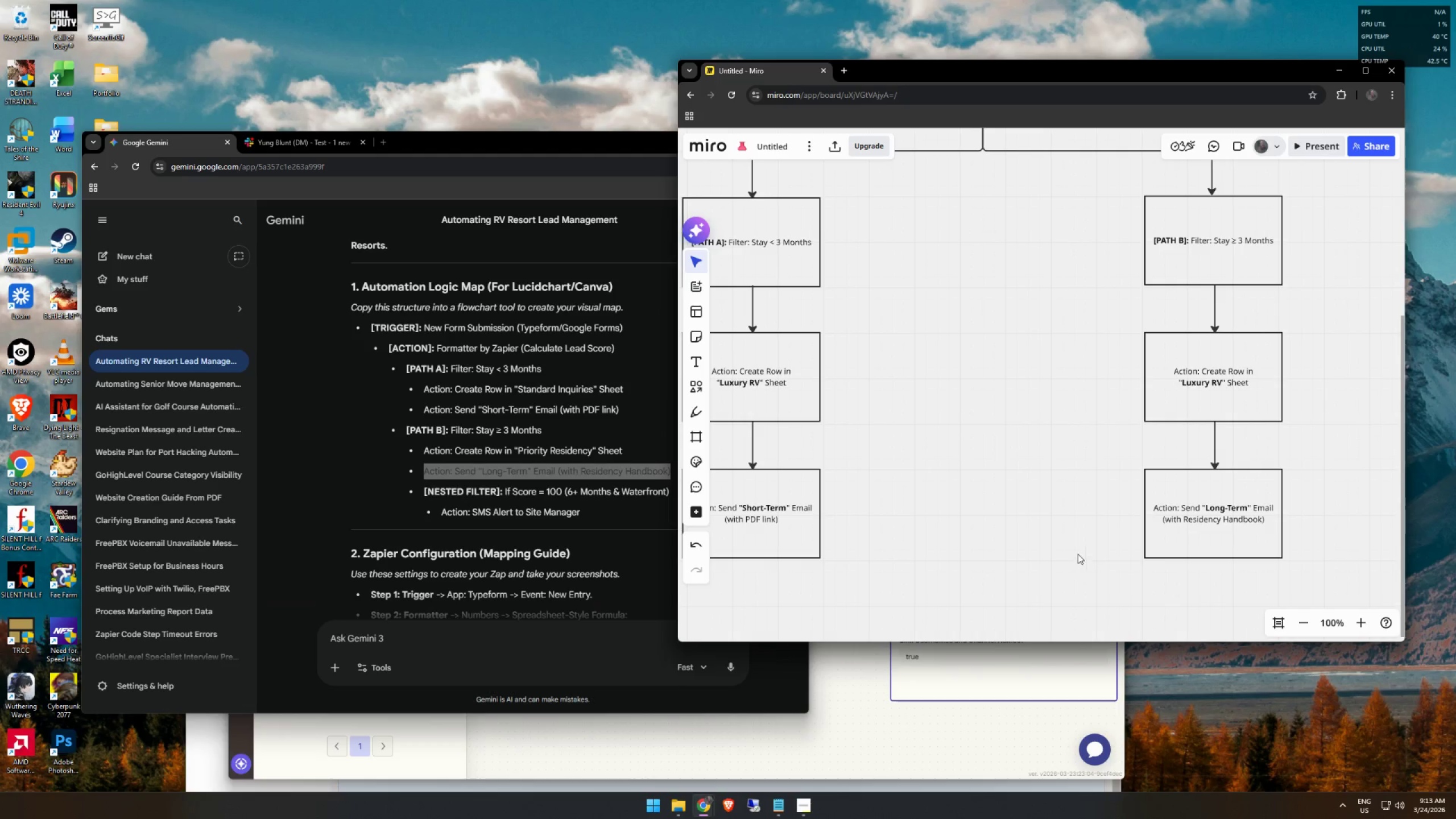 
scroll: coordinate [1057, 547], scroll_direction: down, amount: 2.0
 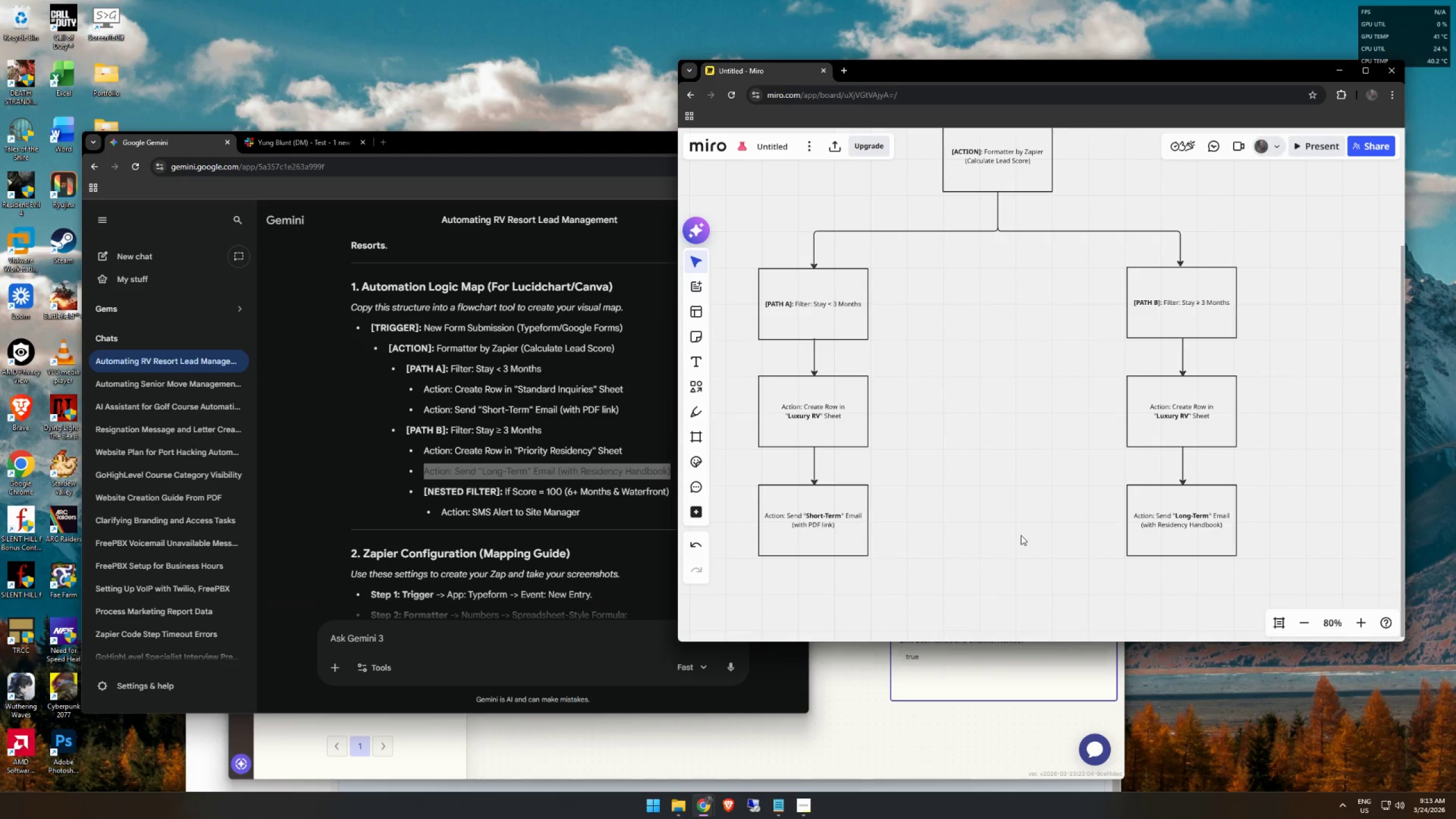 
scroll: coordinate [1018, 533], scroll_direction: up, amount: 1.0
 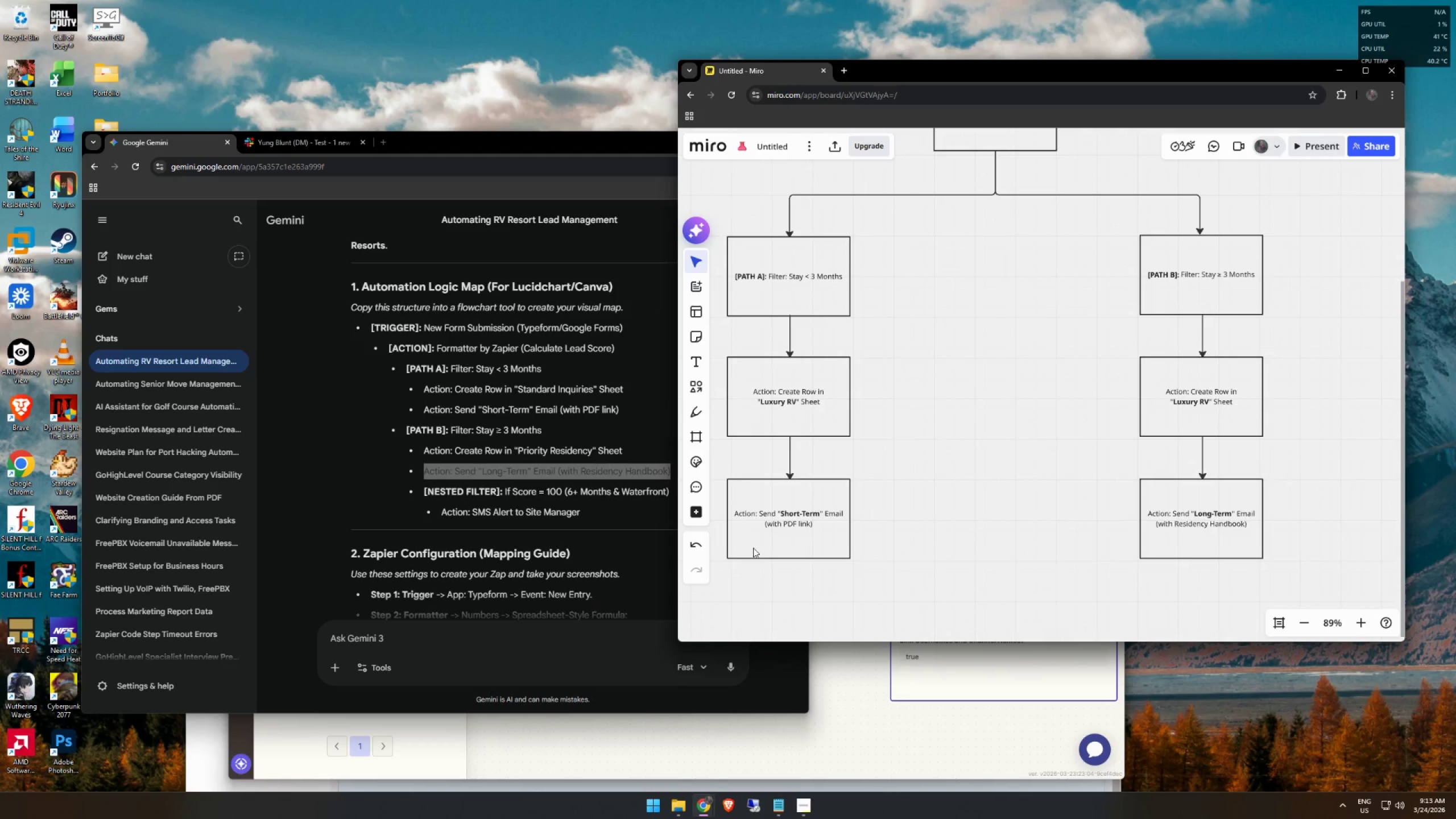 
left_click([792, 527])
 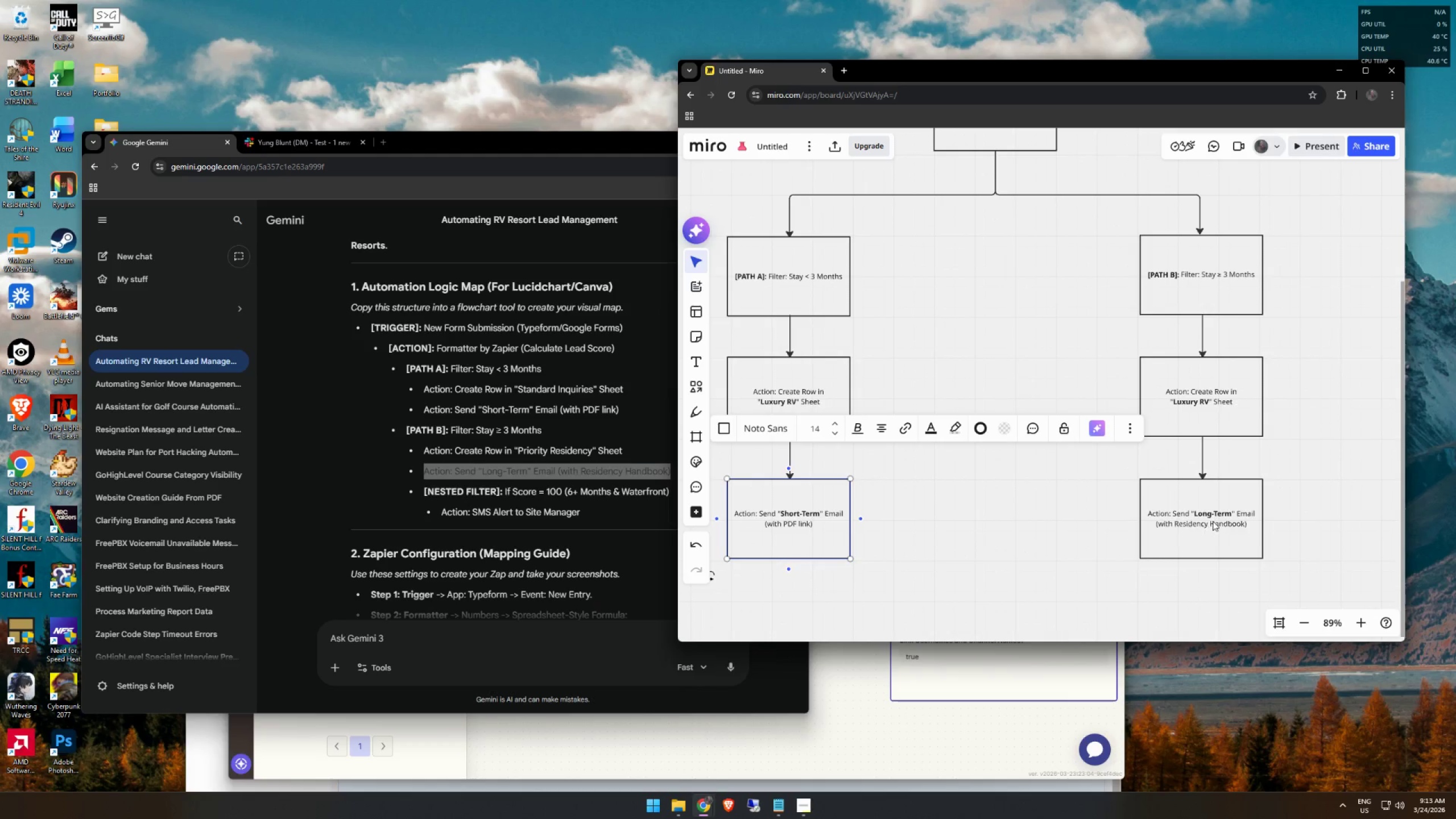 
double_click([1213, 520])
 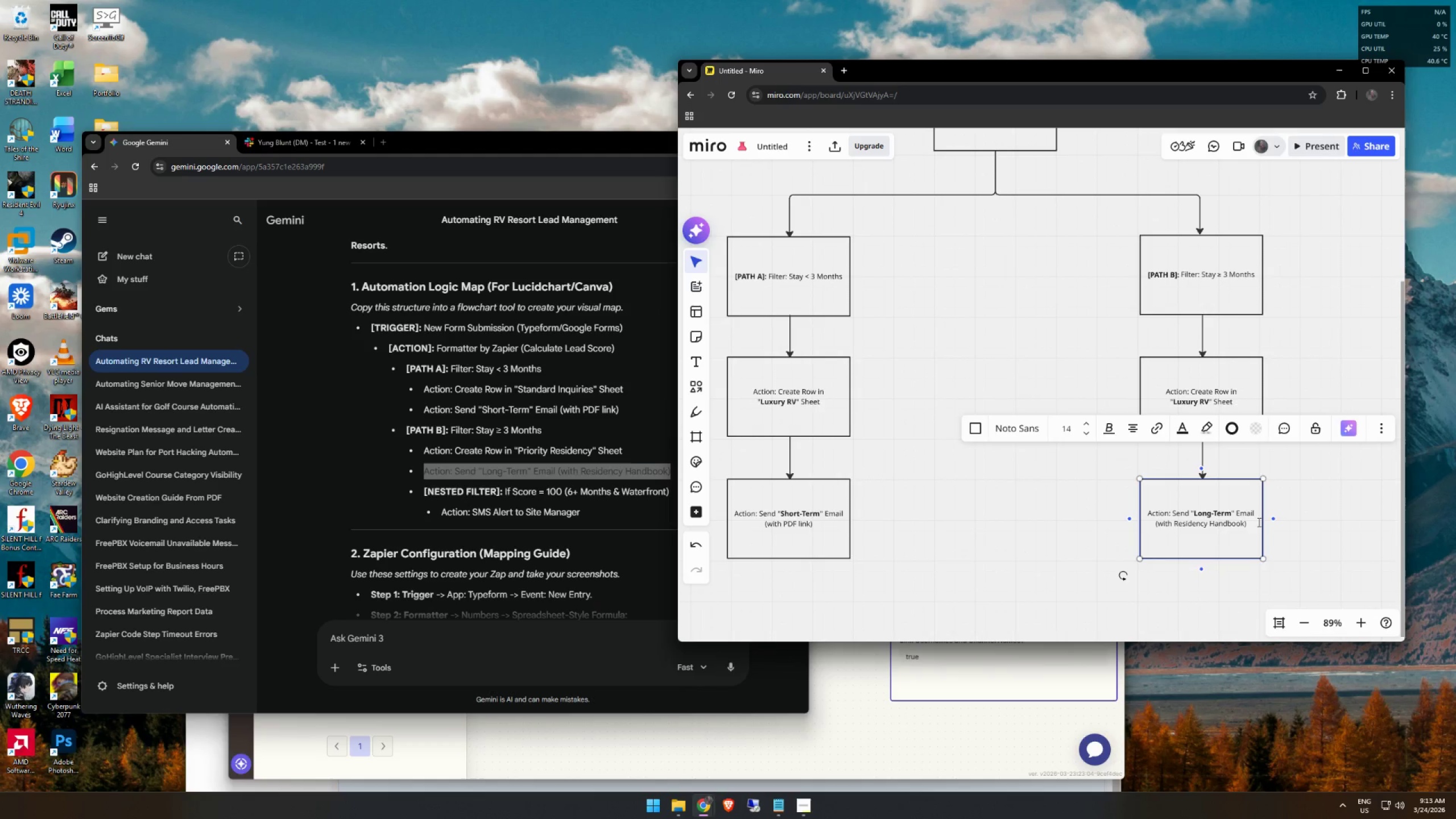 
left_click_drag(start_coordinate=[1253, 523], to_coordinate=[1150, 528])
 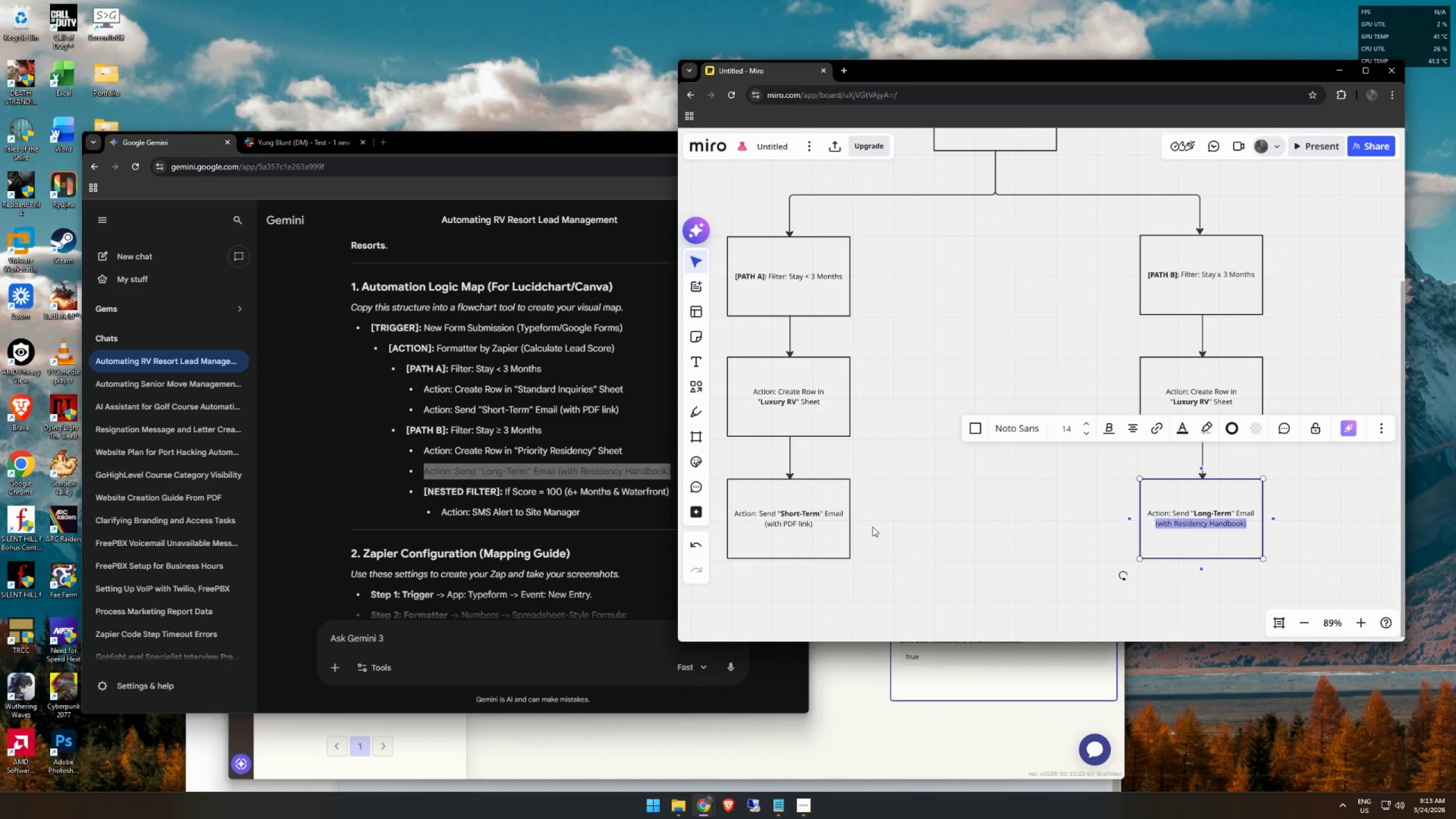 
key(Control+C)
 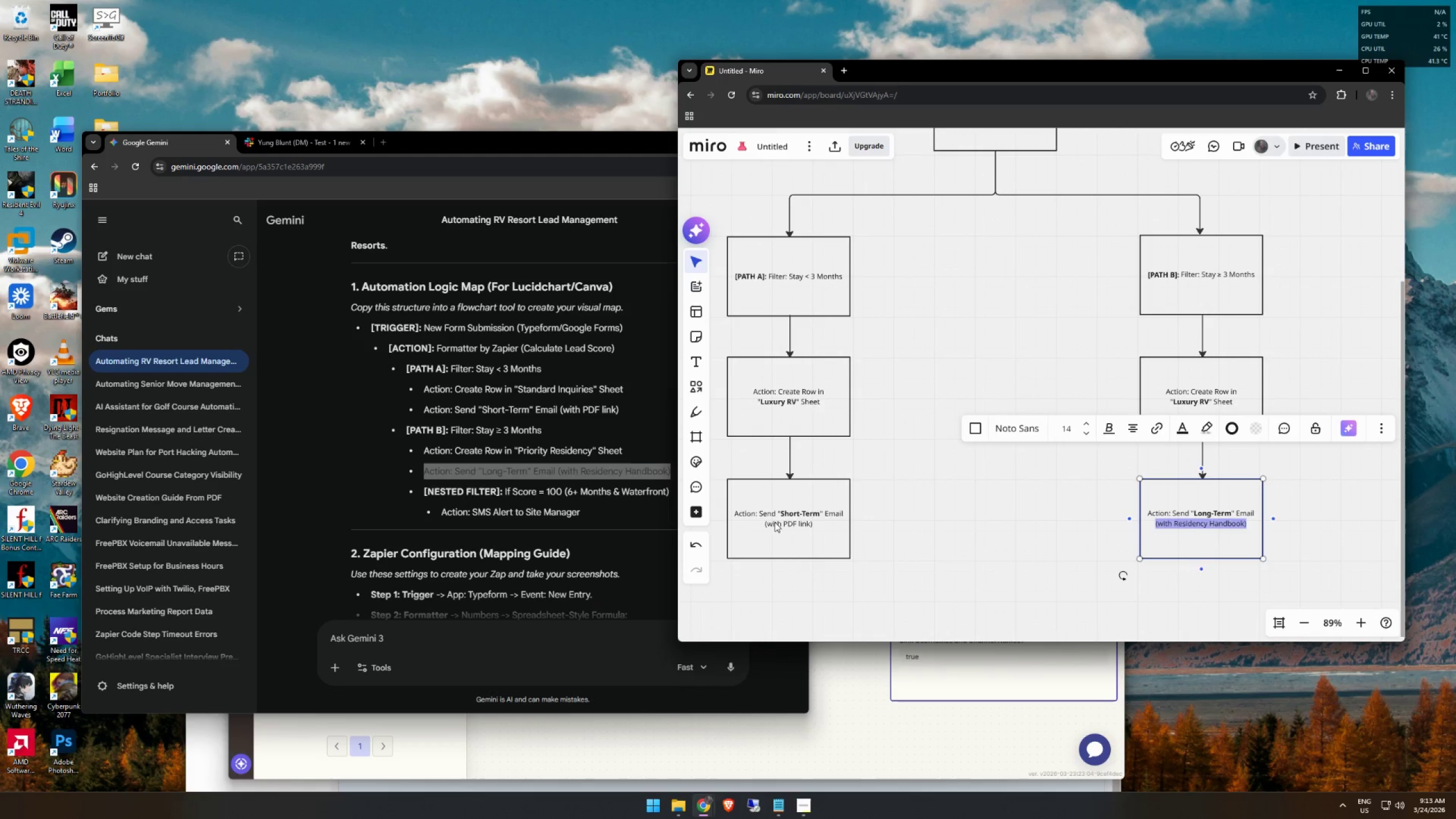 
double_click([776, 522])
 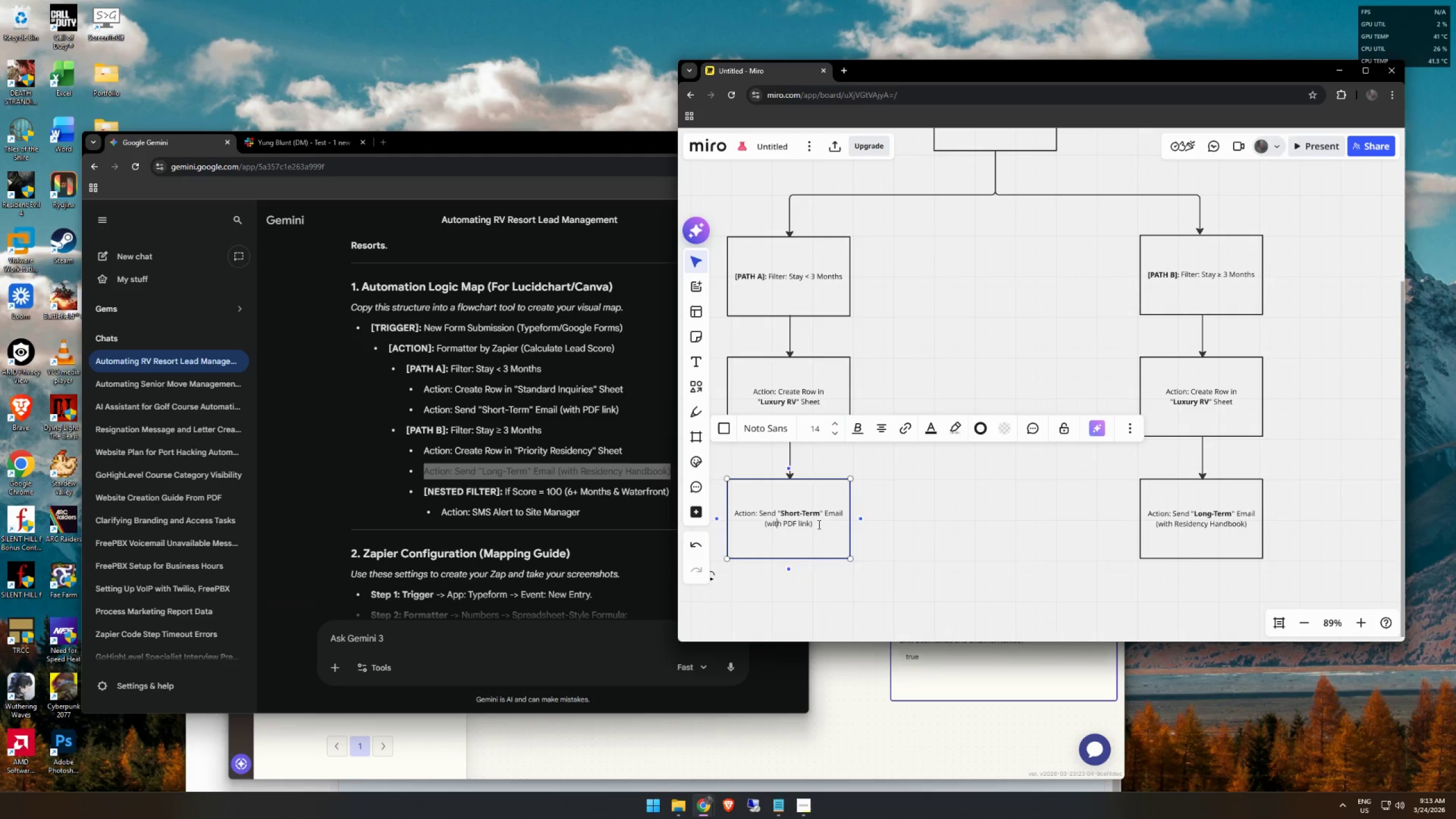 
left_click_drag(start_coordinate=[823, 524], to_coordinate=[746, 526])
 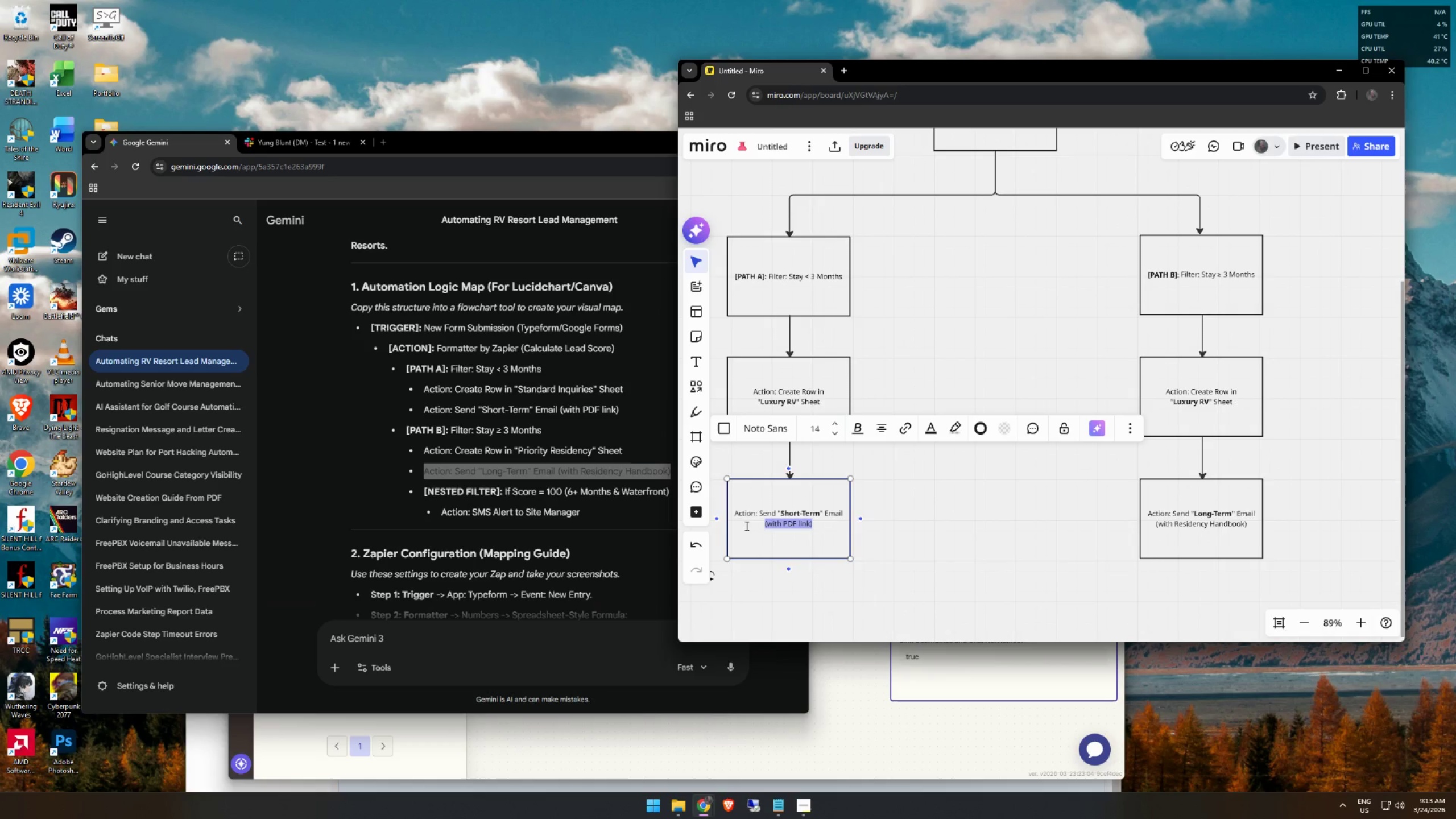 
key(Control+ControlLeft)
 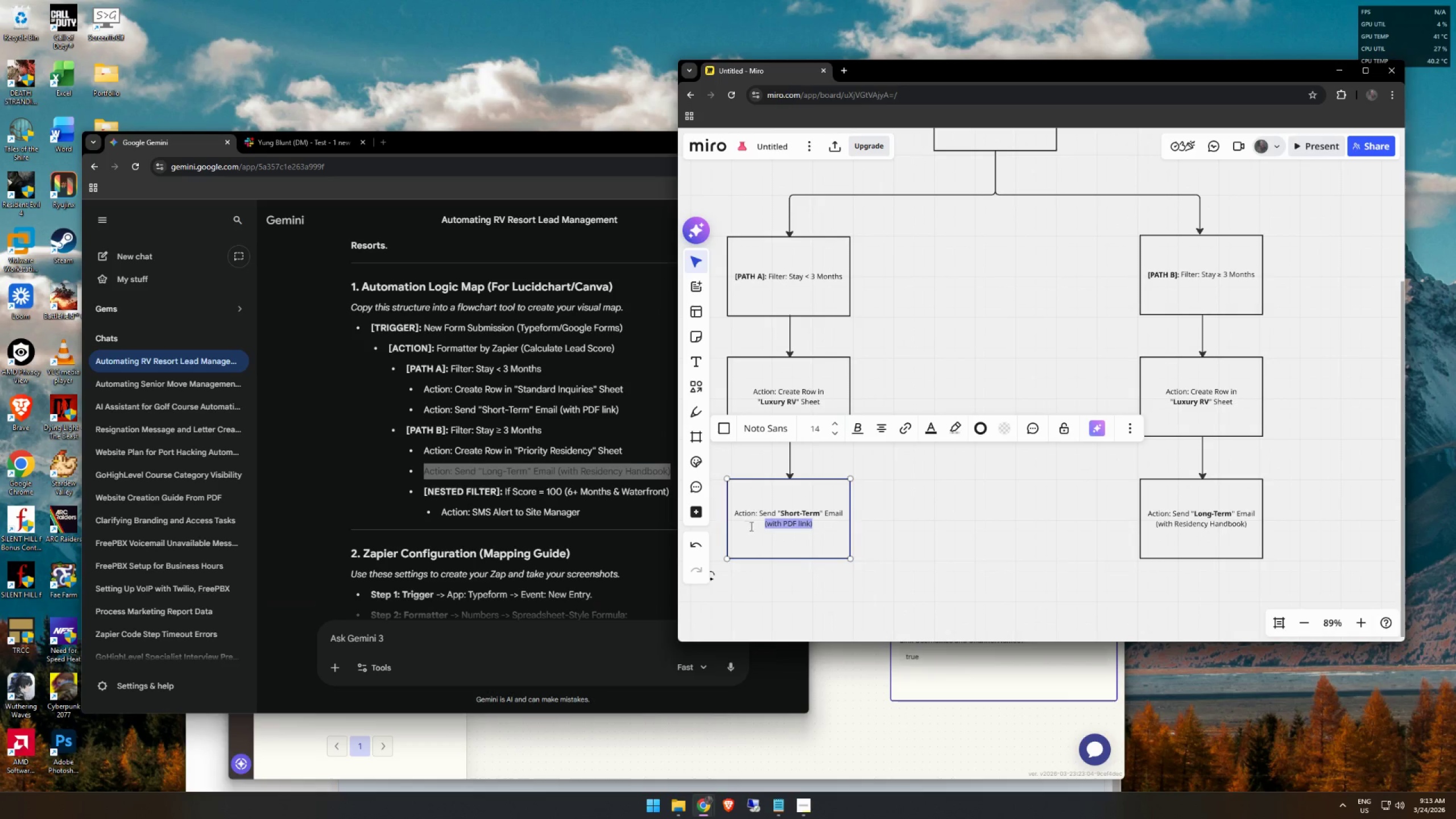 
key(Control+V)
 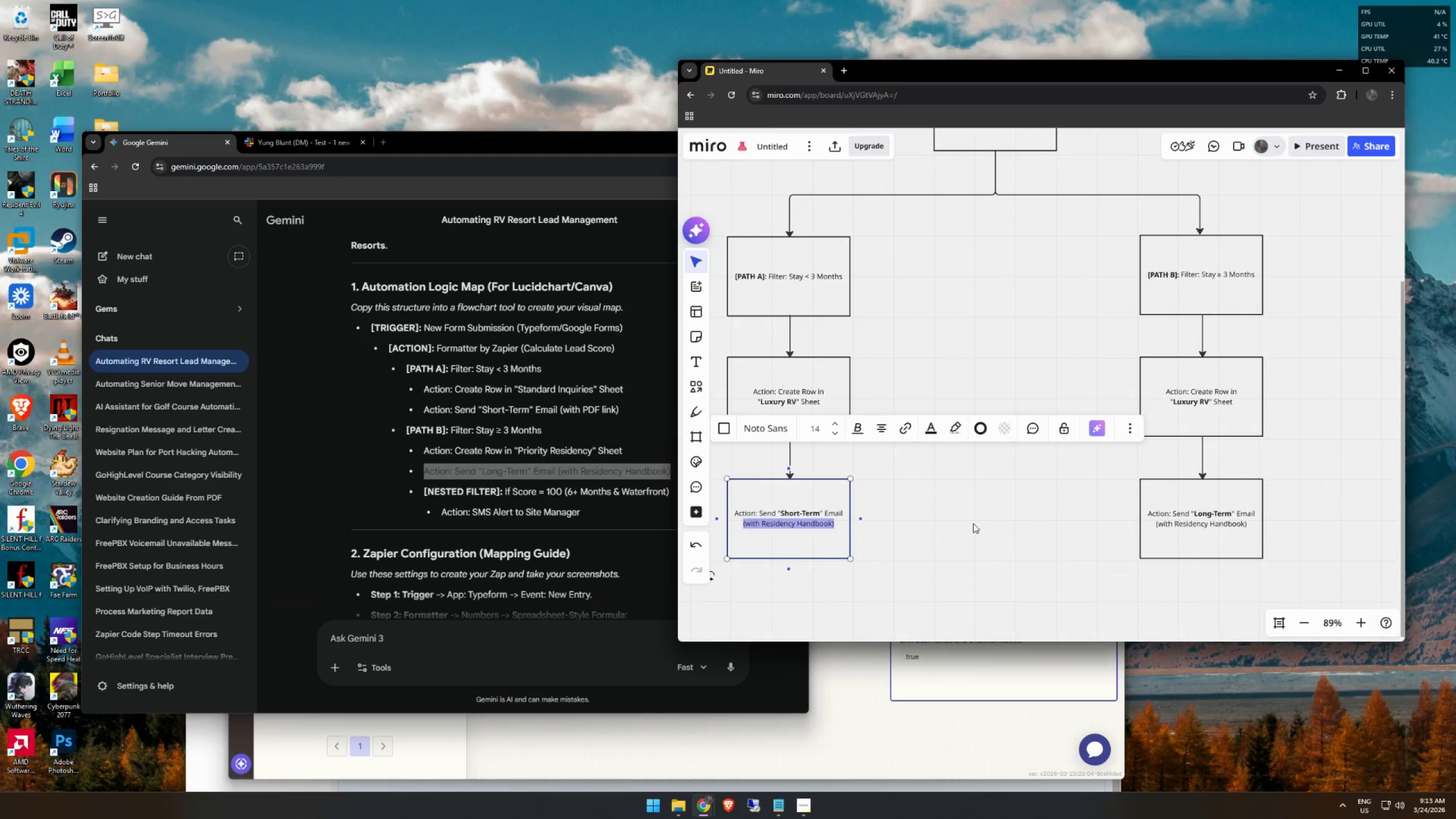 
left_click([974, 523])
 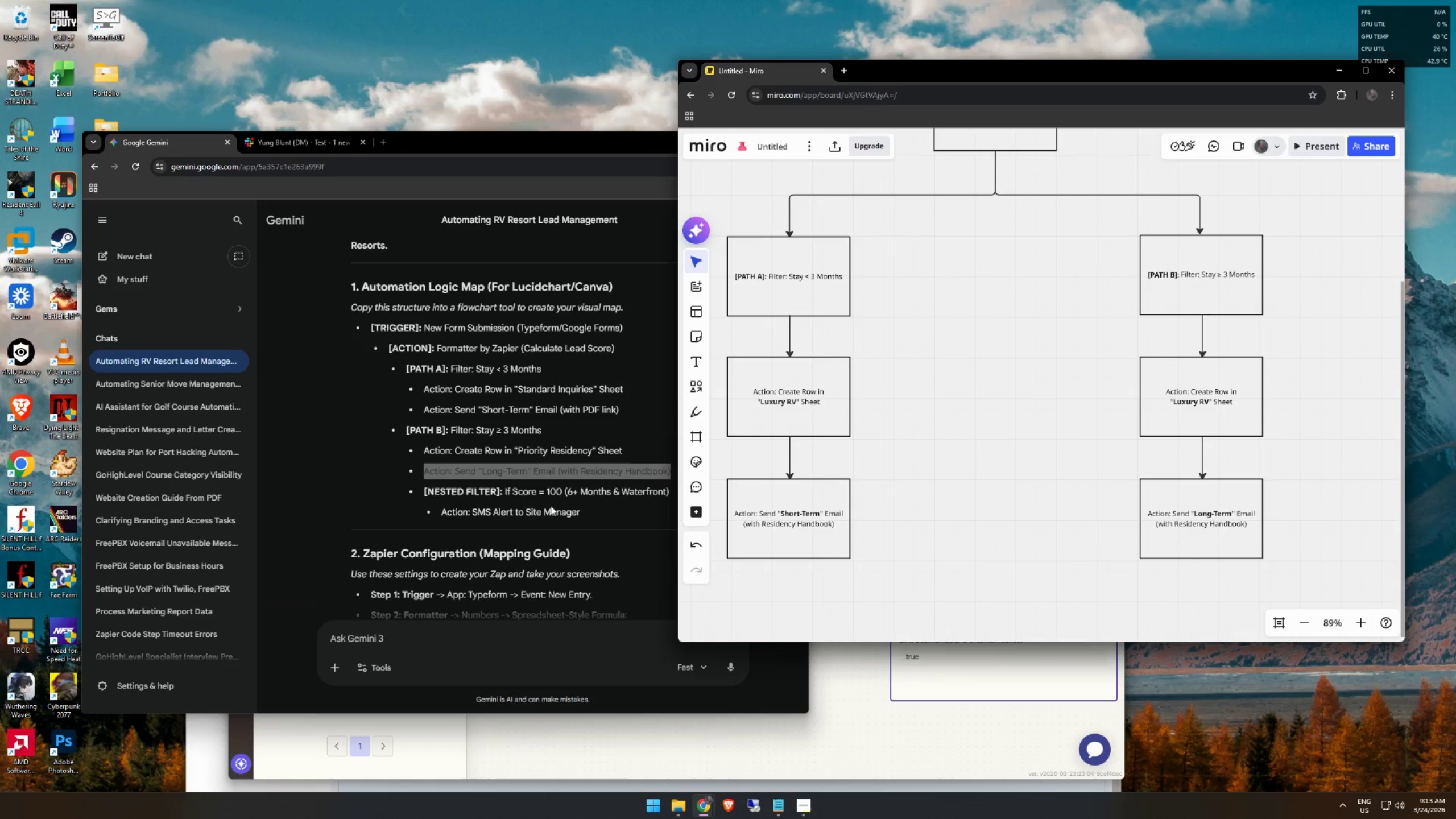 
scroll: coordinate [1006, 479], scroll_direction: none, amount: 0.0
 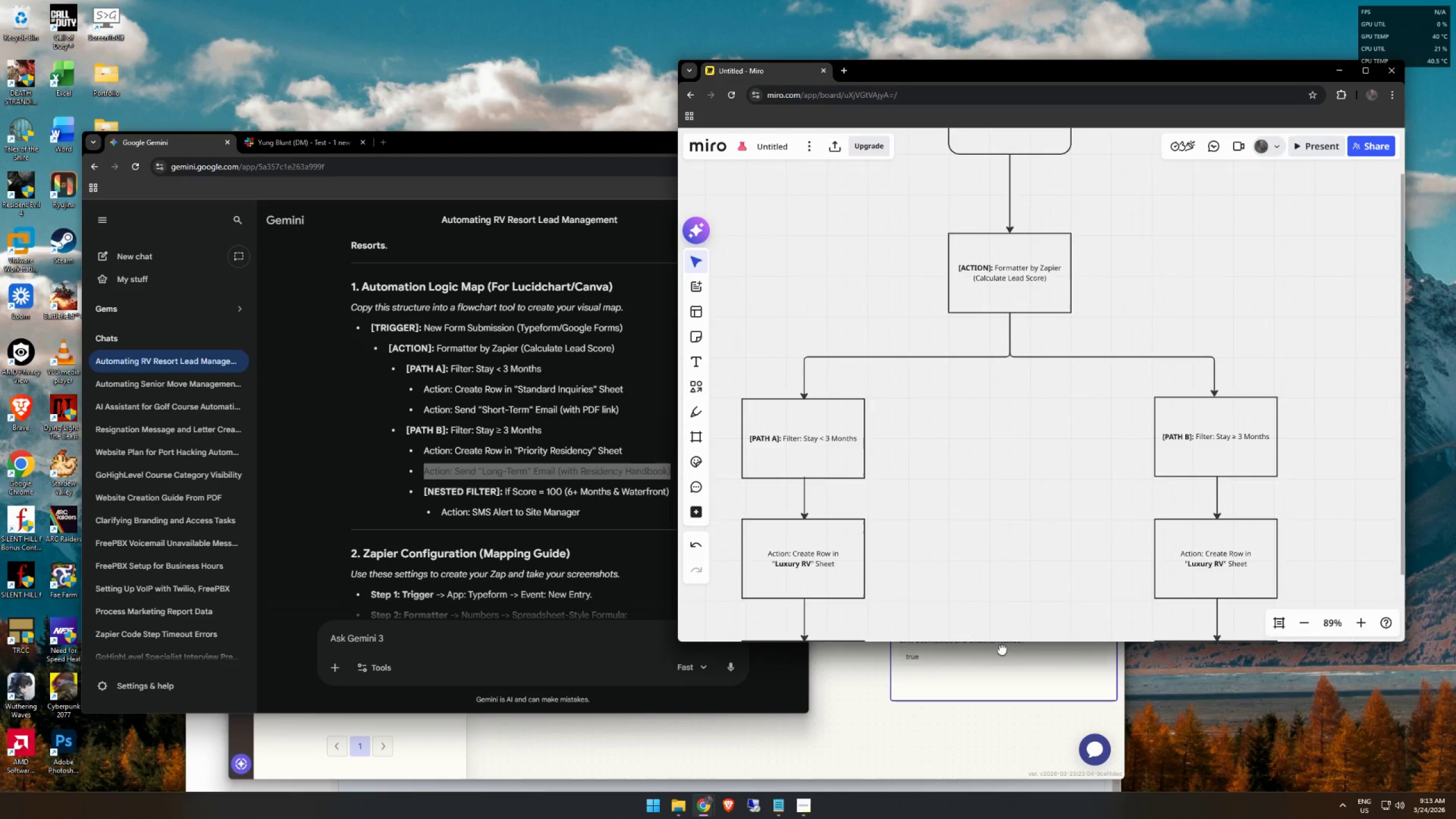 
scroll: coordinate [990, 565], scroll_direction: down, amount: 3.0
 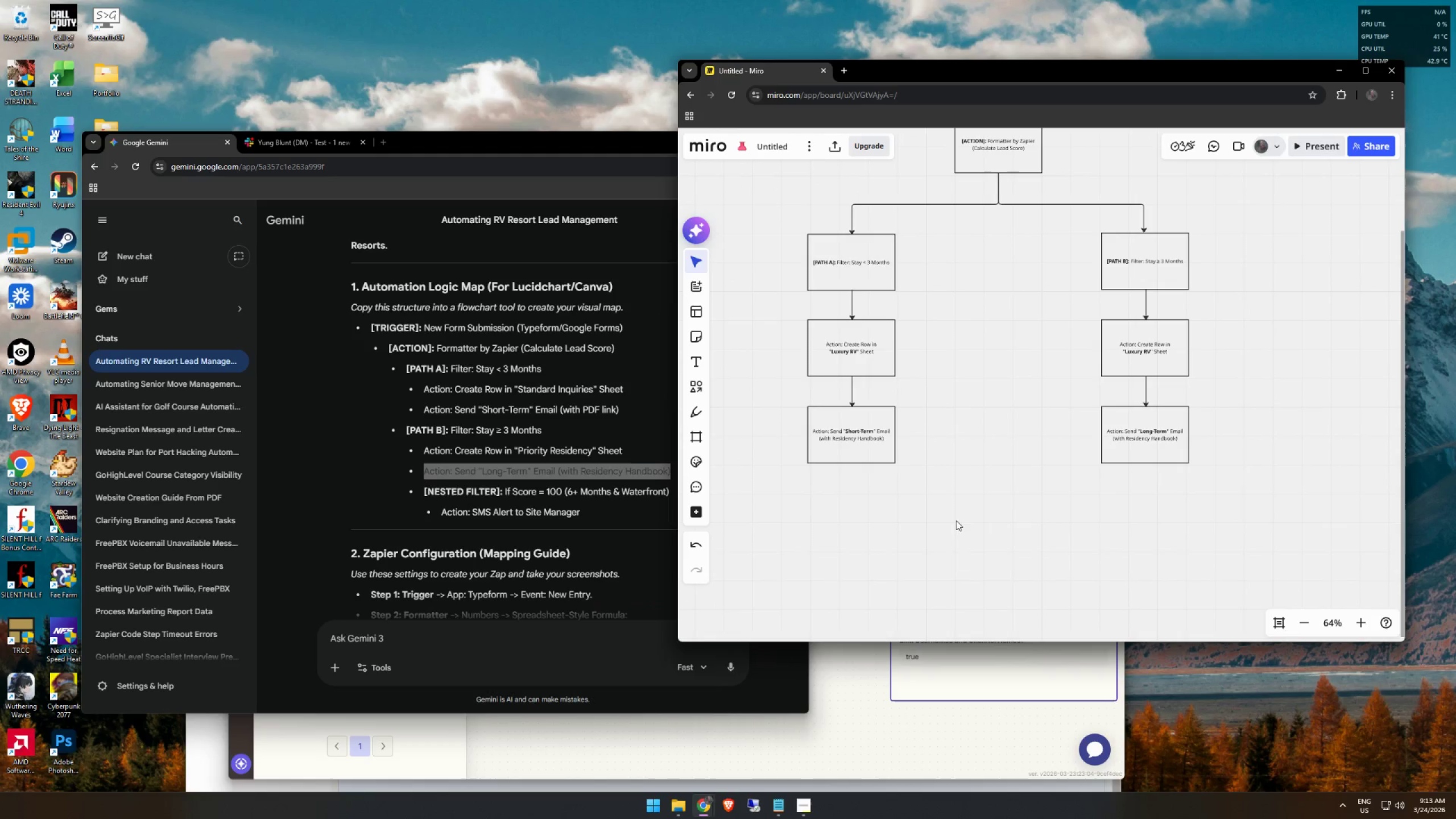 
left_click([533, 496])
 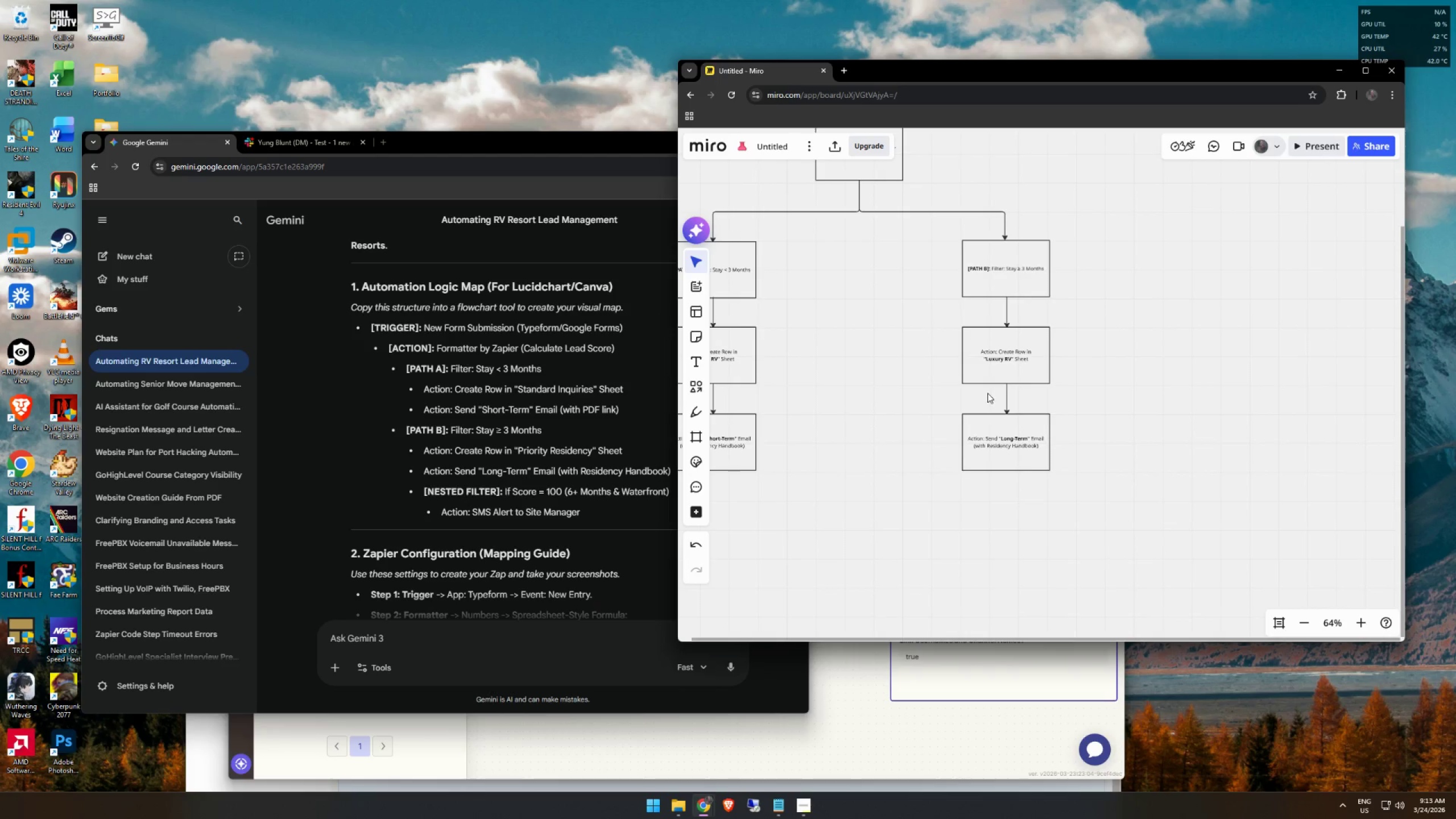 
wait(9.17)
 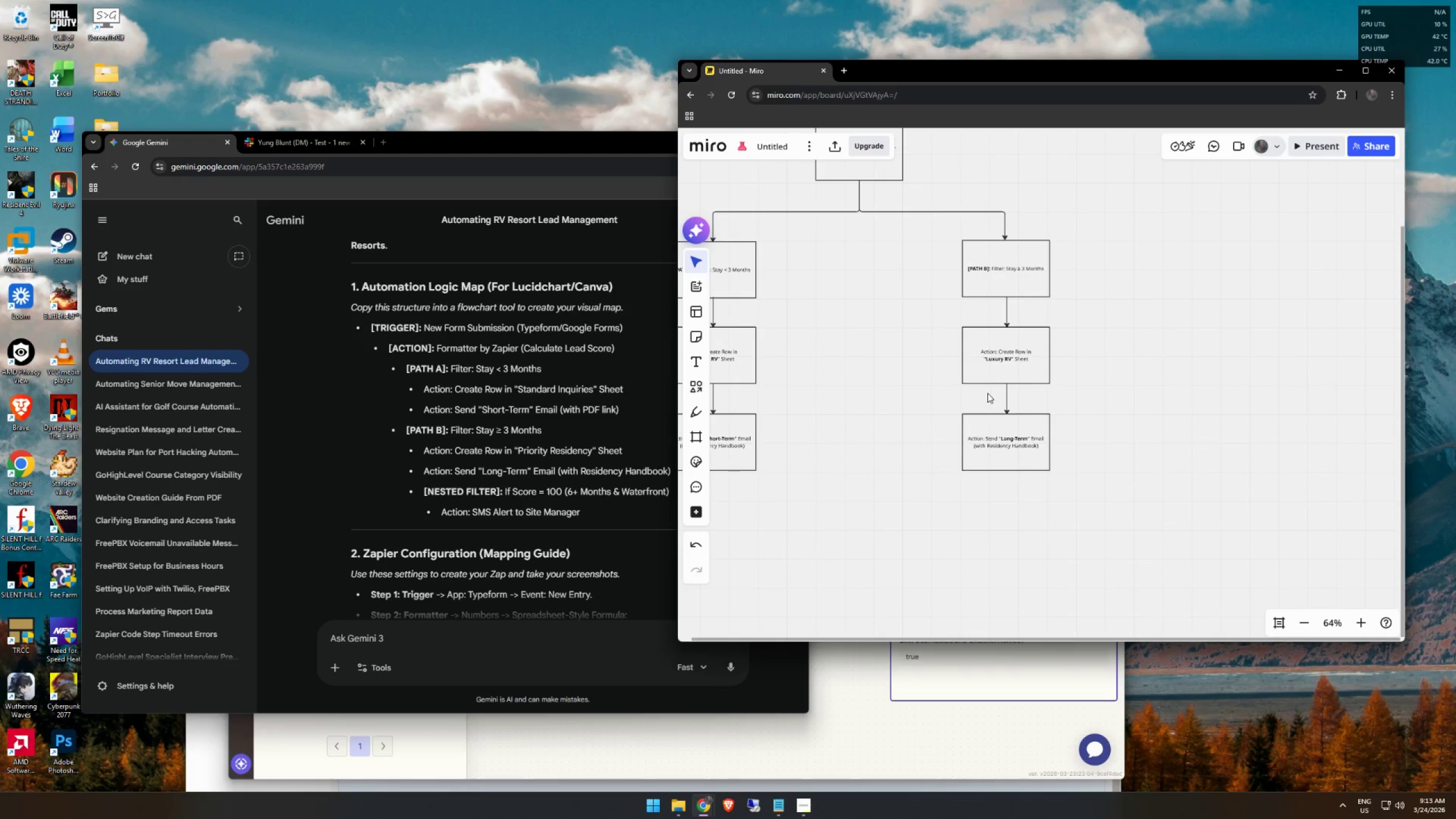 
left_click([693, 386])
 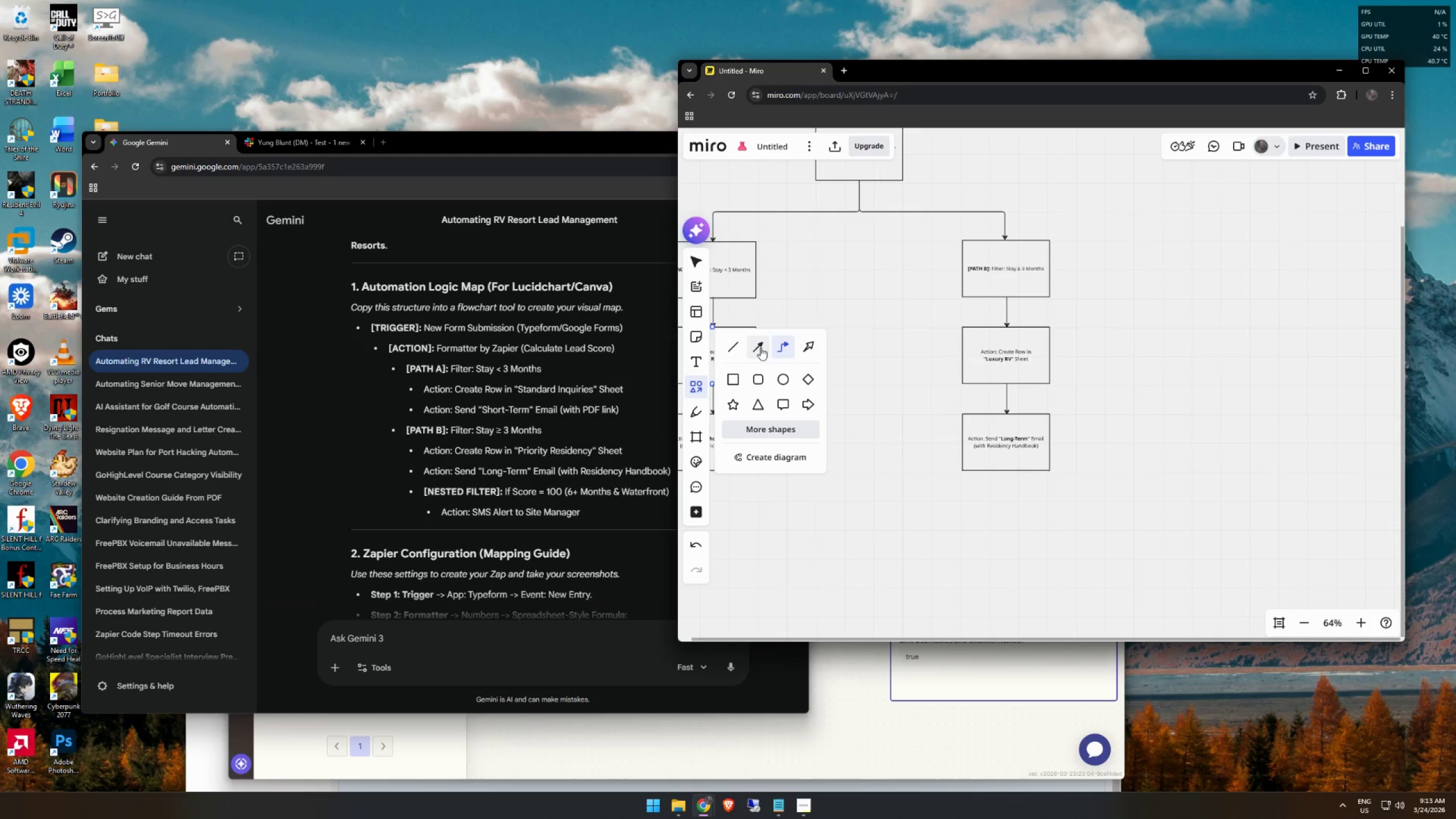 
left_click([760, 348])
 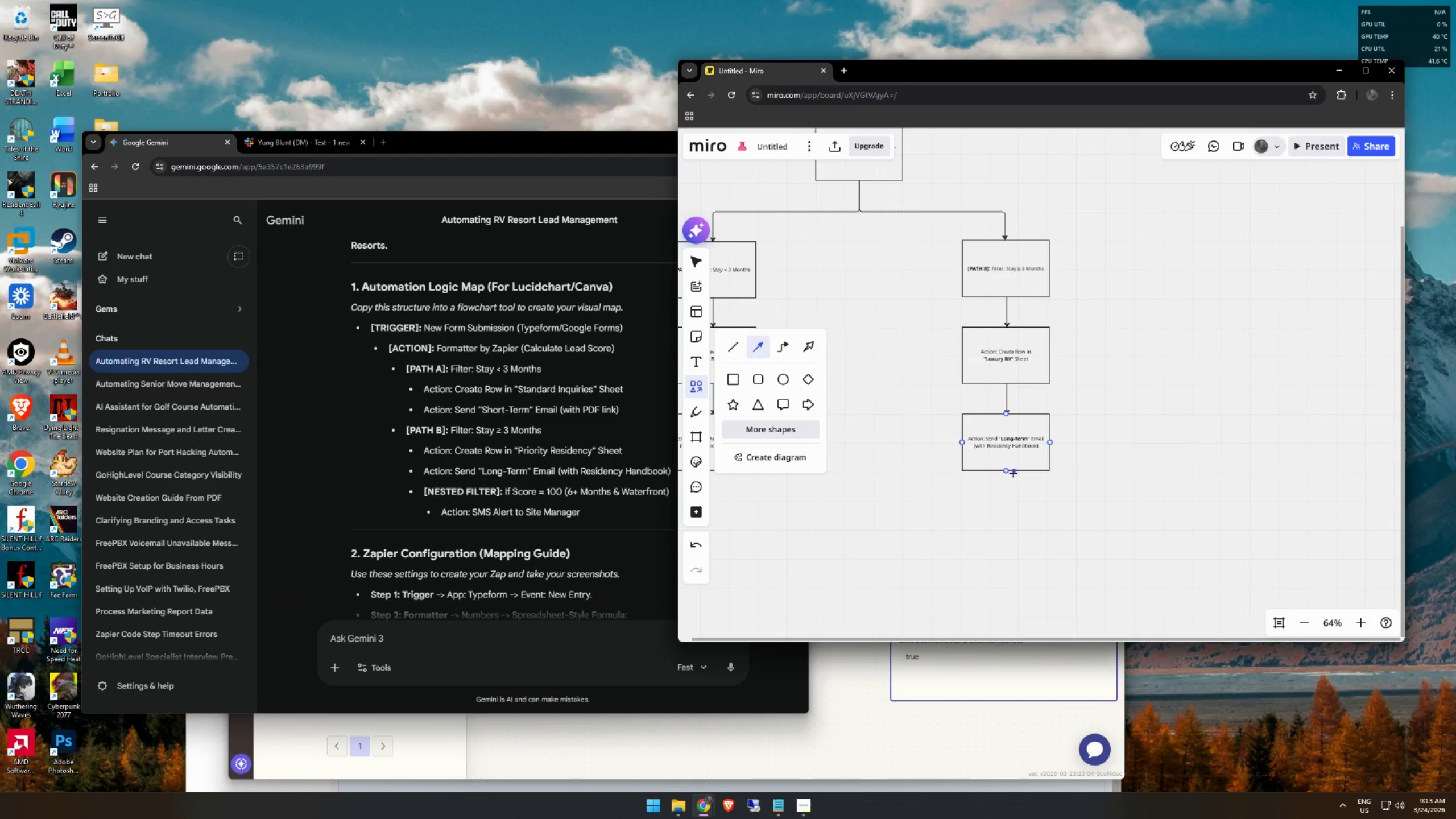 
hold_key(key=ShiftLeft, duration=1.5)
left_click_drag(start_coordinate=[1008, 473], to_coordinate=[1007, 528])
 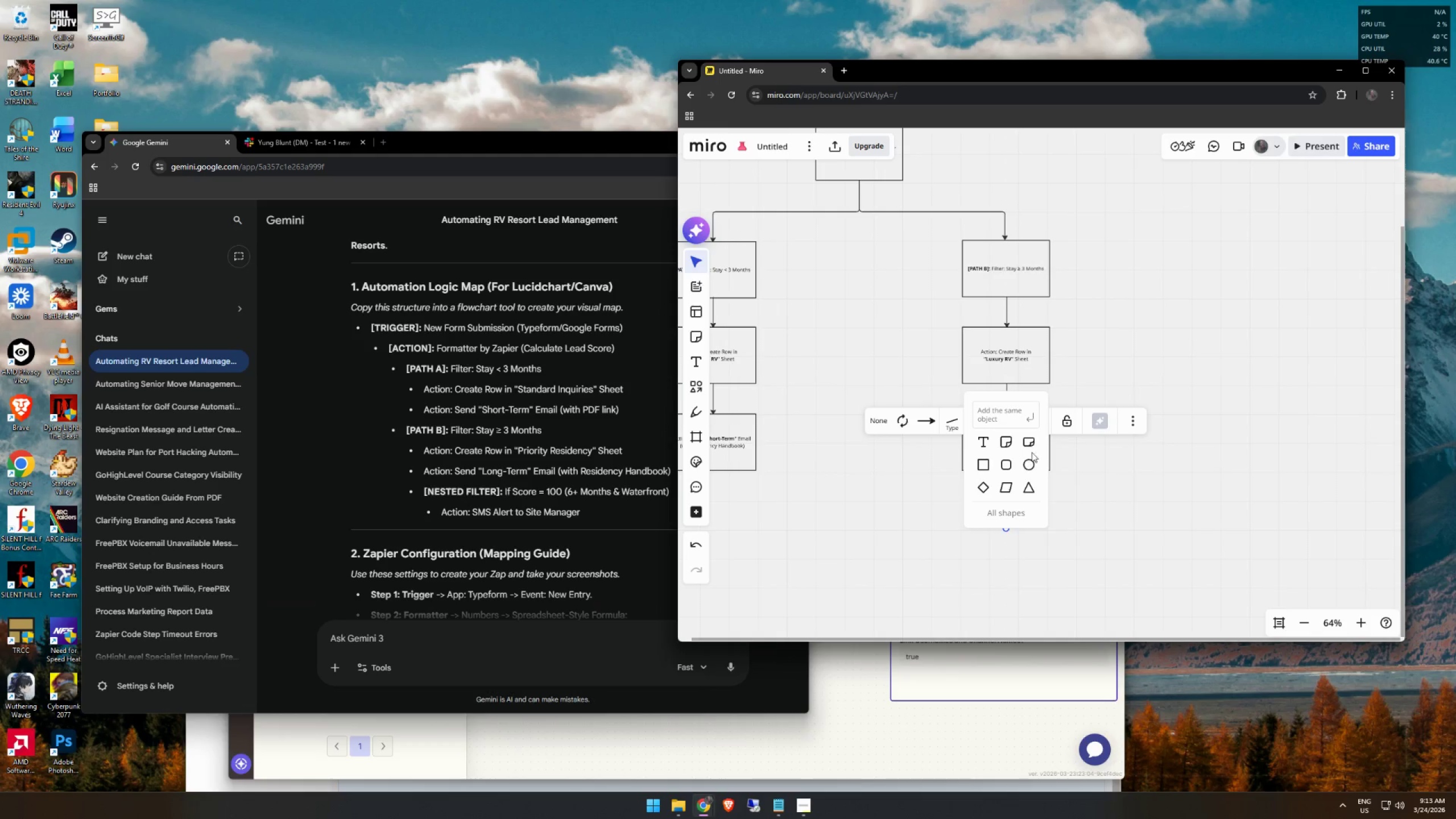 
hold_key(key=ShiftLeft, duration=1.34)
 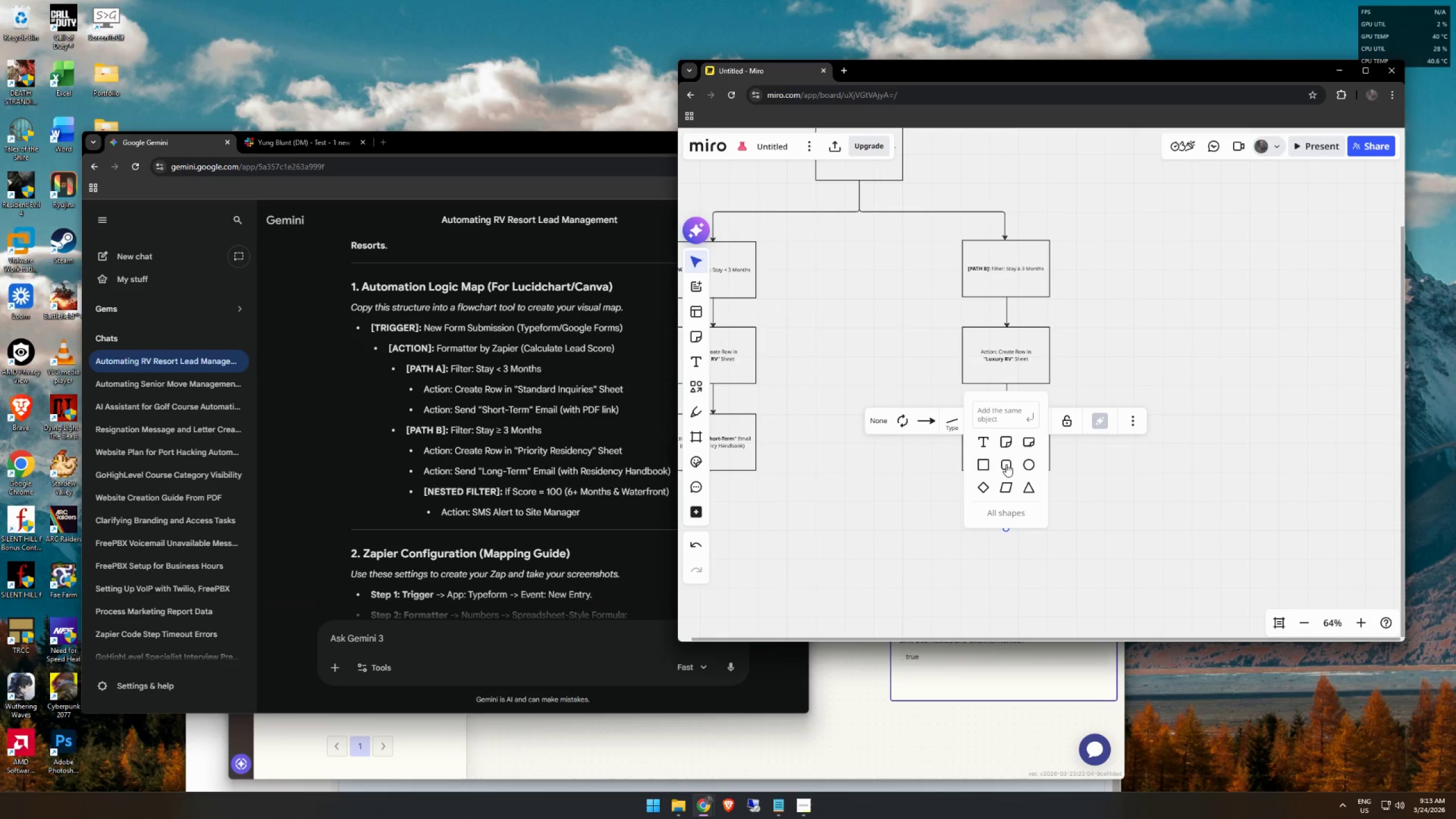 
left_click([1004, 485])
 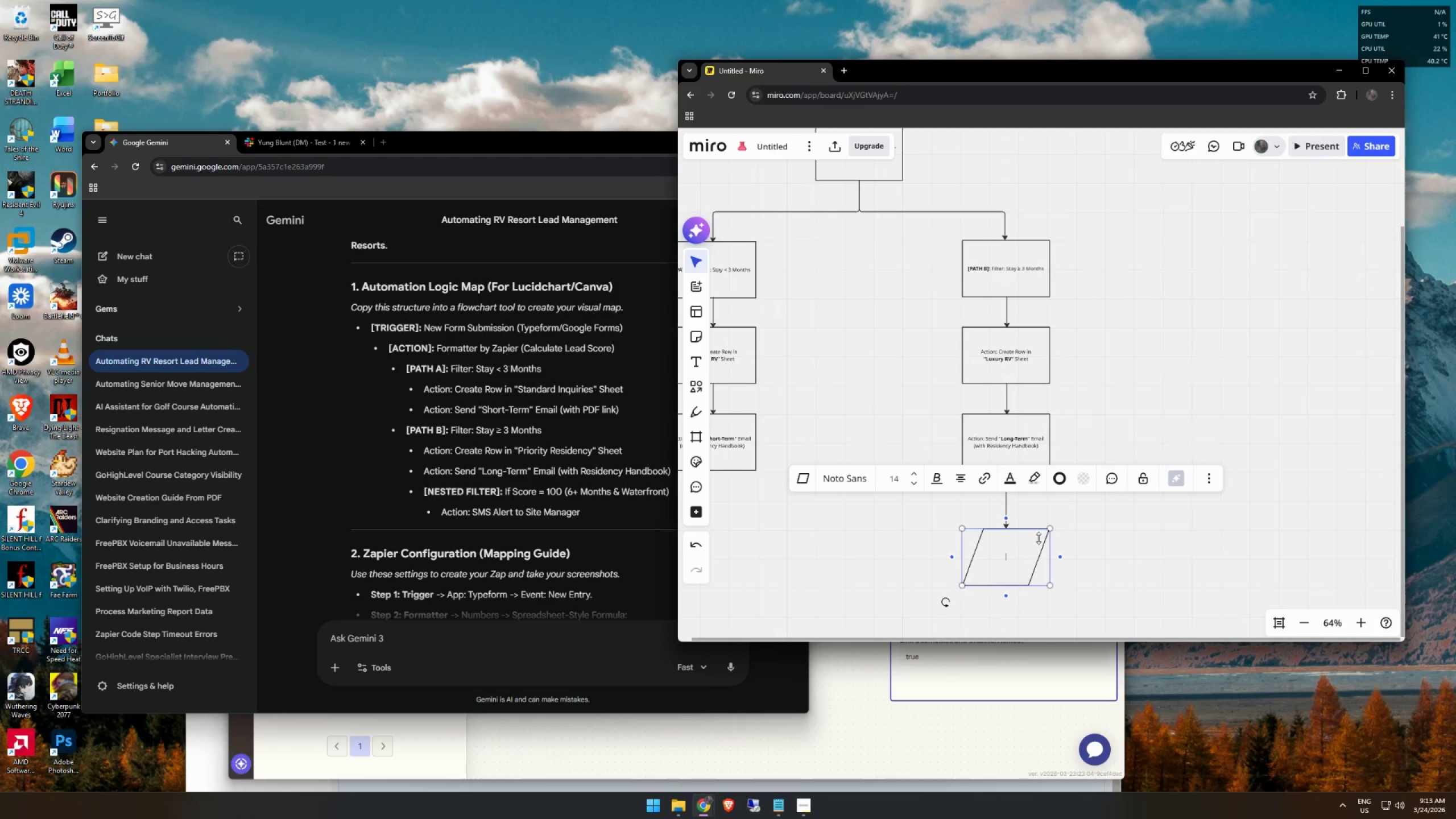 
scroll: coordinate [1066, 544], scroll_direction: down, amount: 2.0
 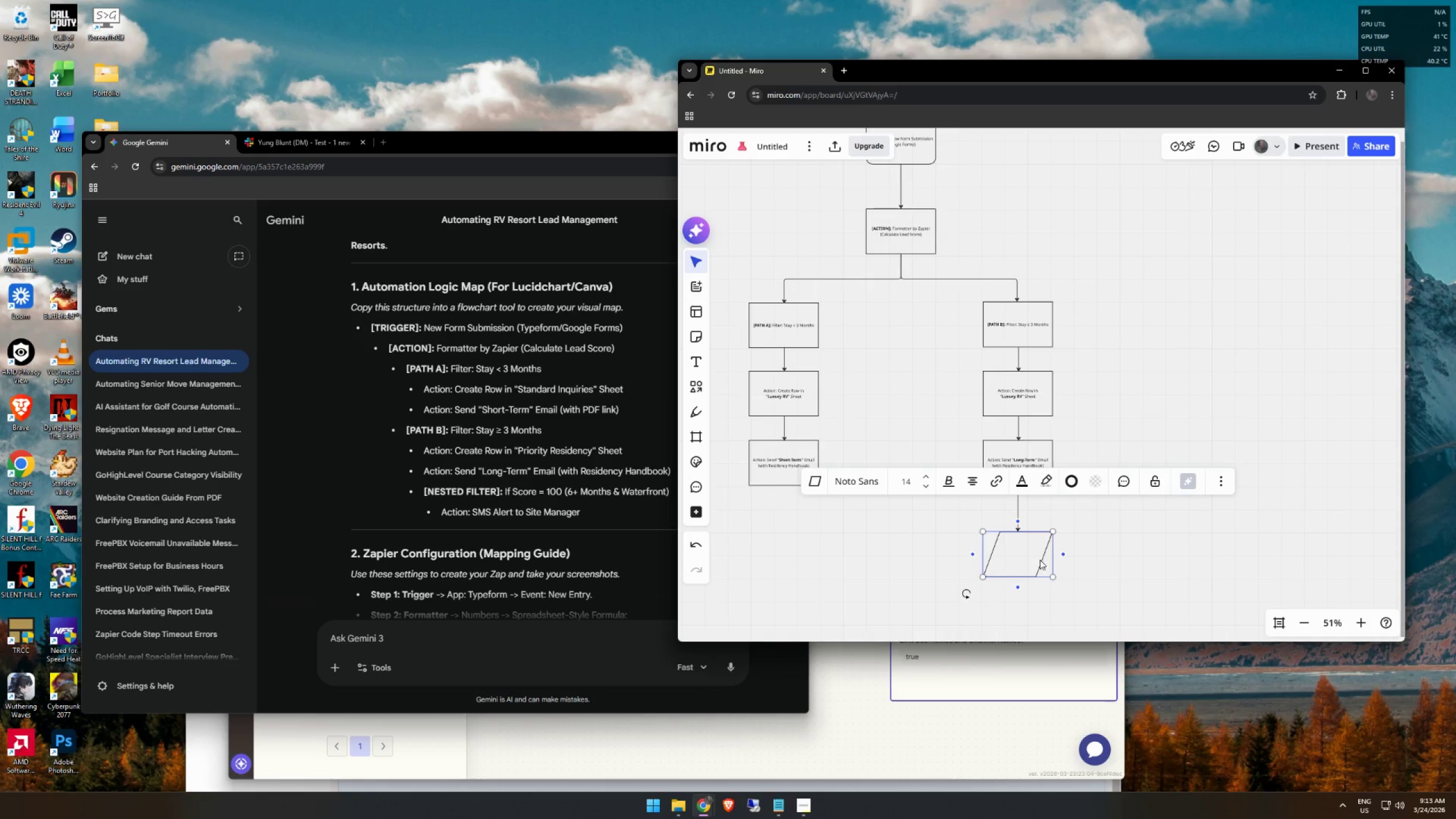 
scroll: coordinate [1033, 571], scroll_direction: up, amount: 6.0
 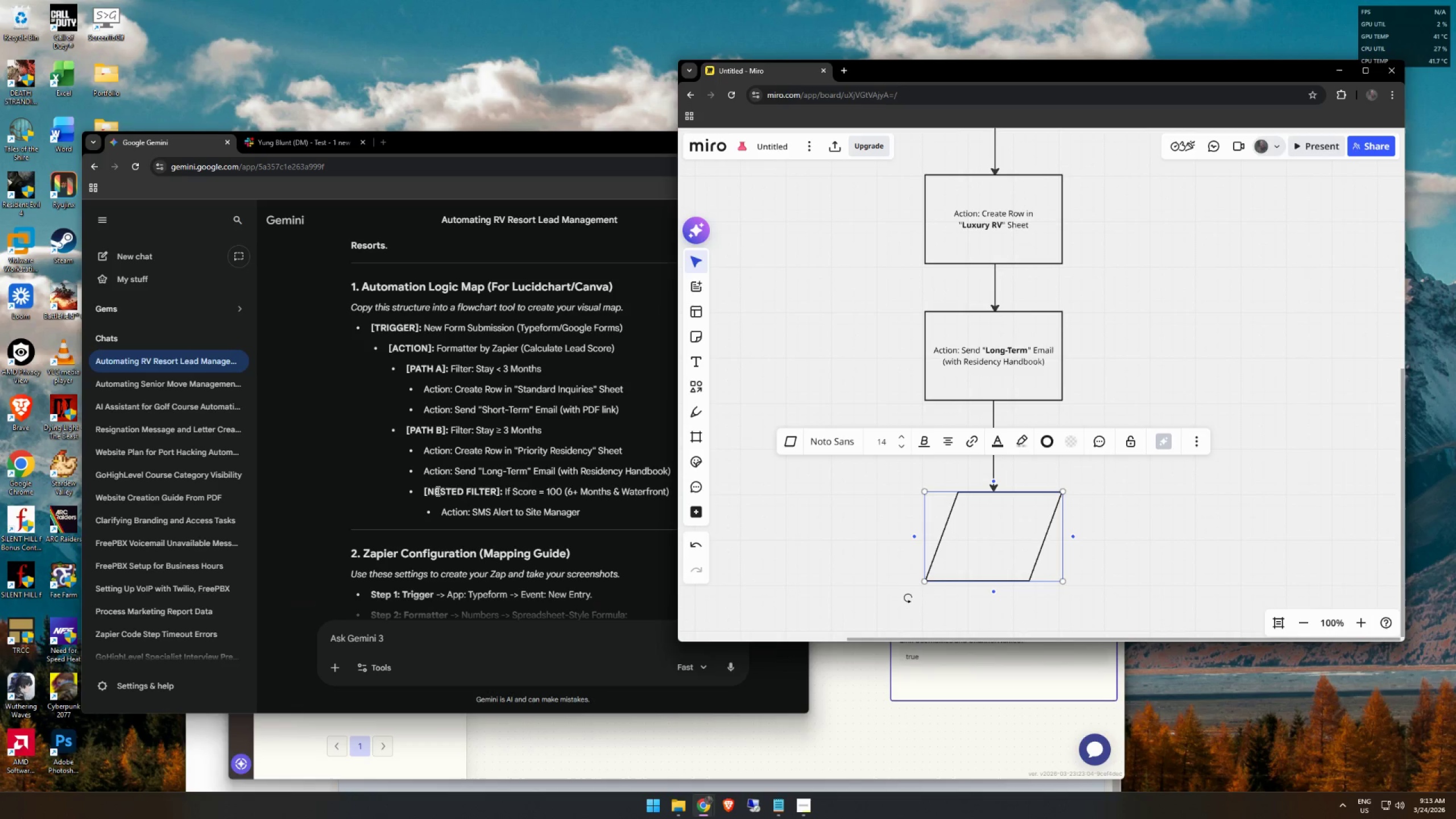 
left_click_drag(start_coordinate=[424, 492], to_coordinate=[691, 486])
 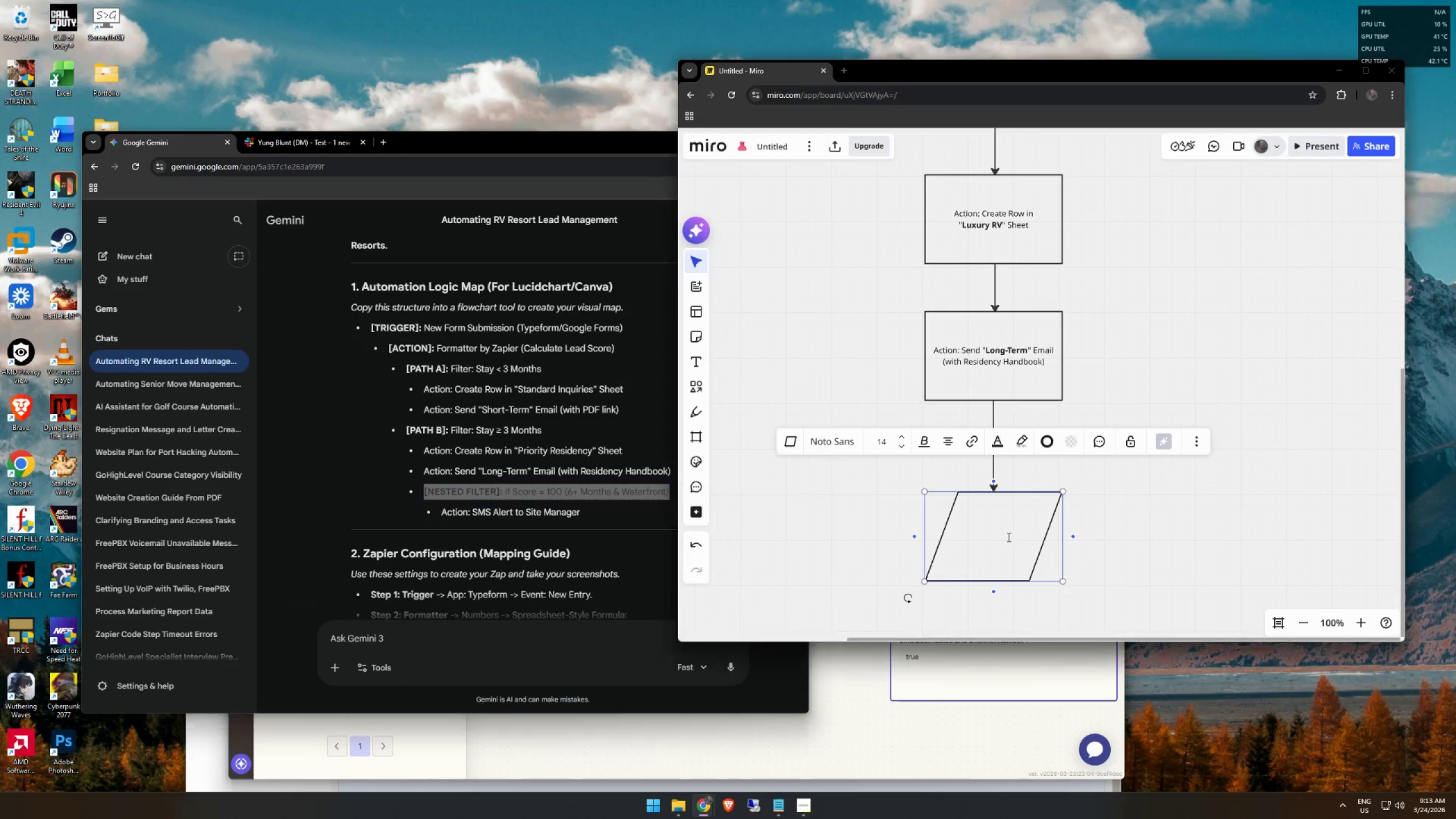 
key(Control+C)
 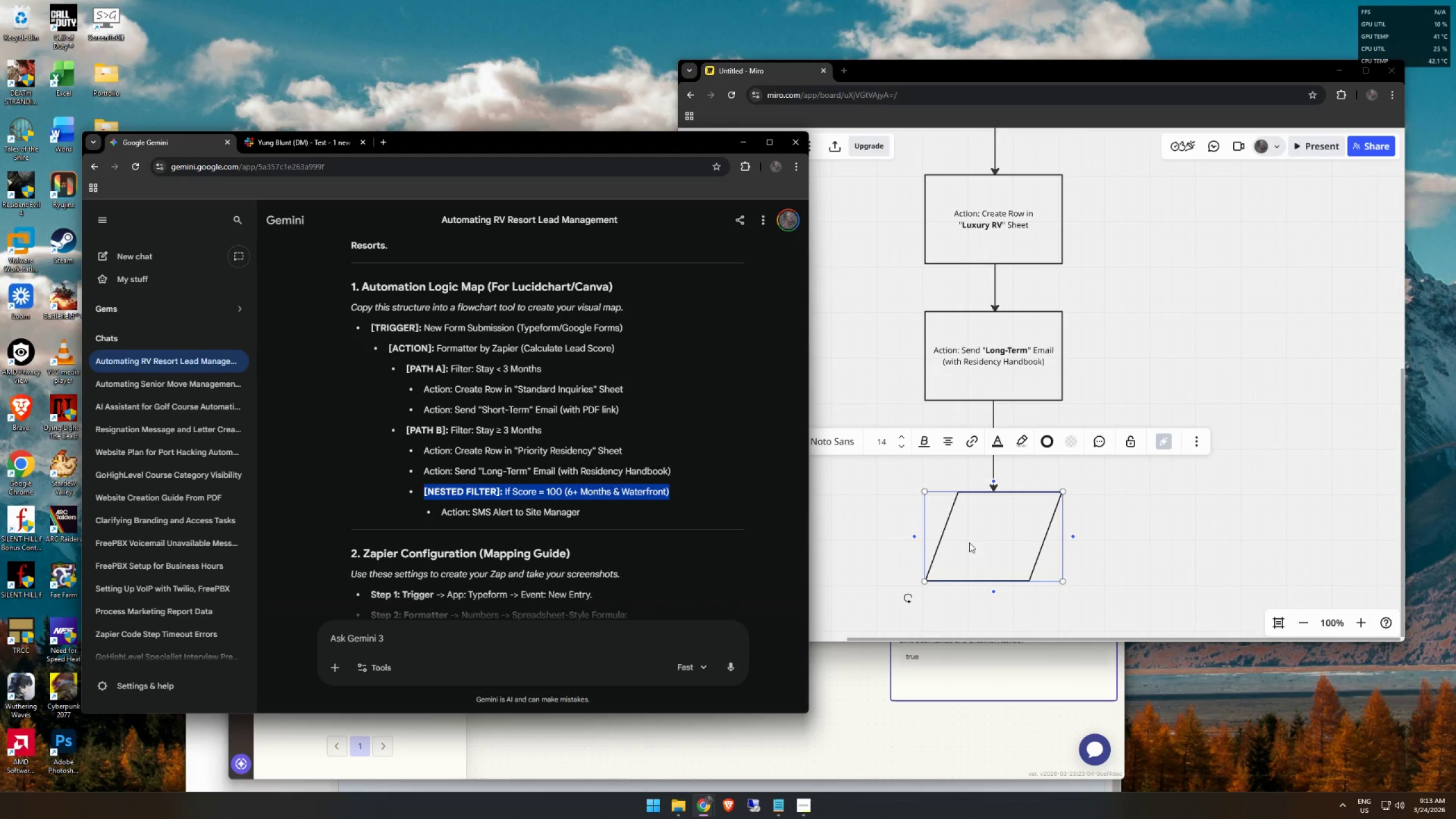 
key(Control+C)
 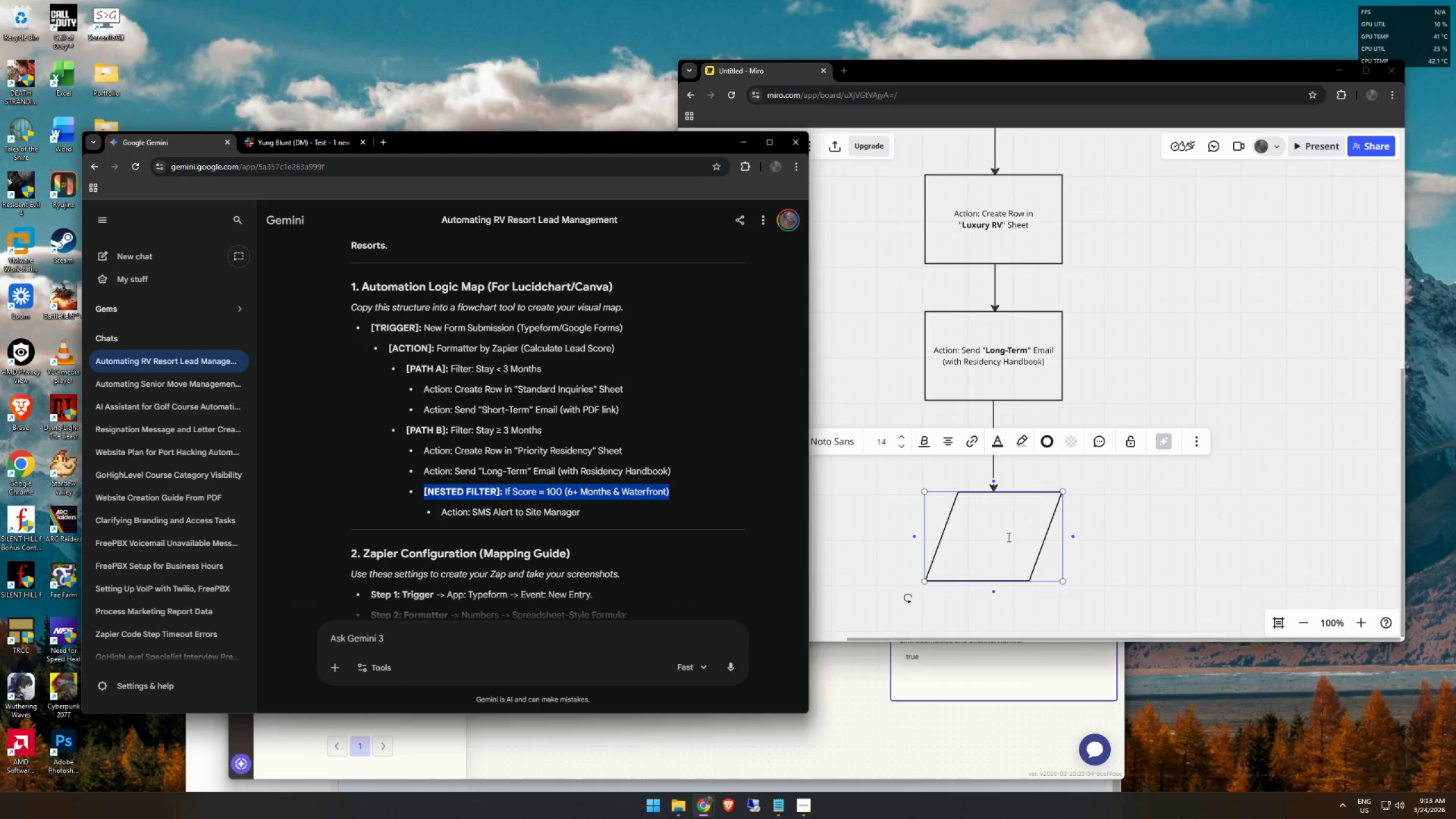 
left_click([1008, 537])
 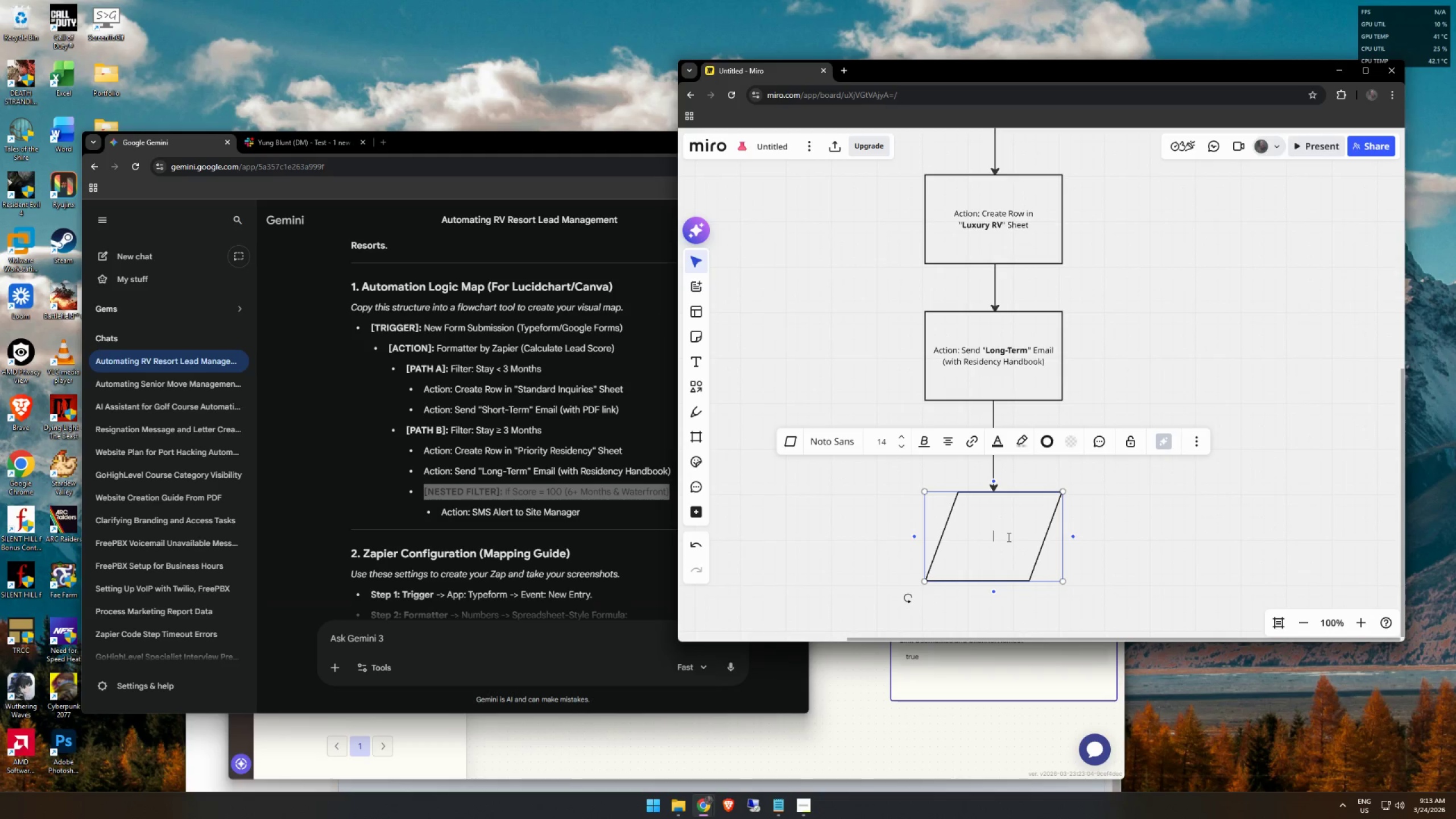 
key(Control+ControlLeft)
 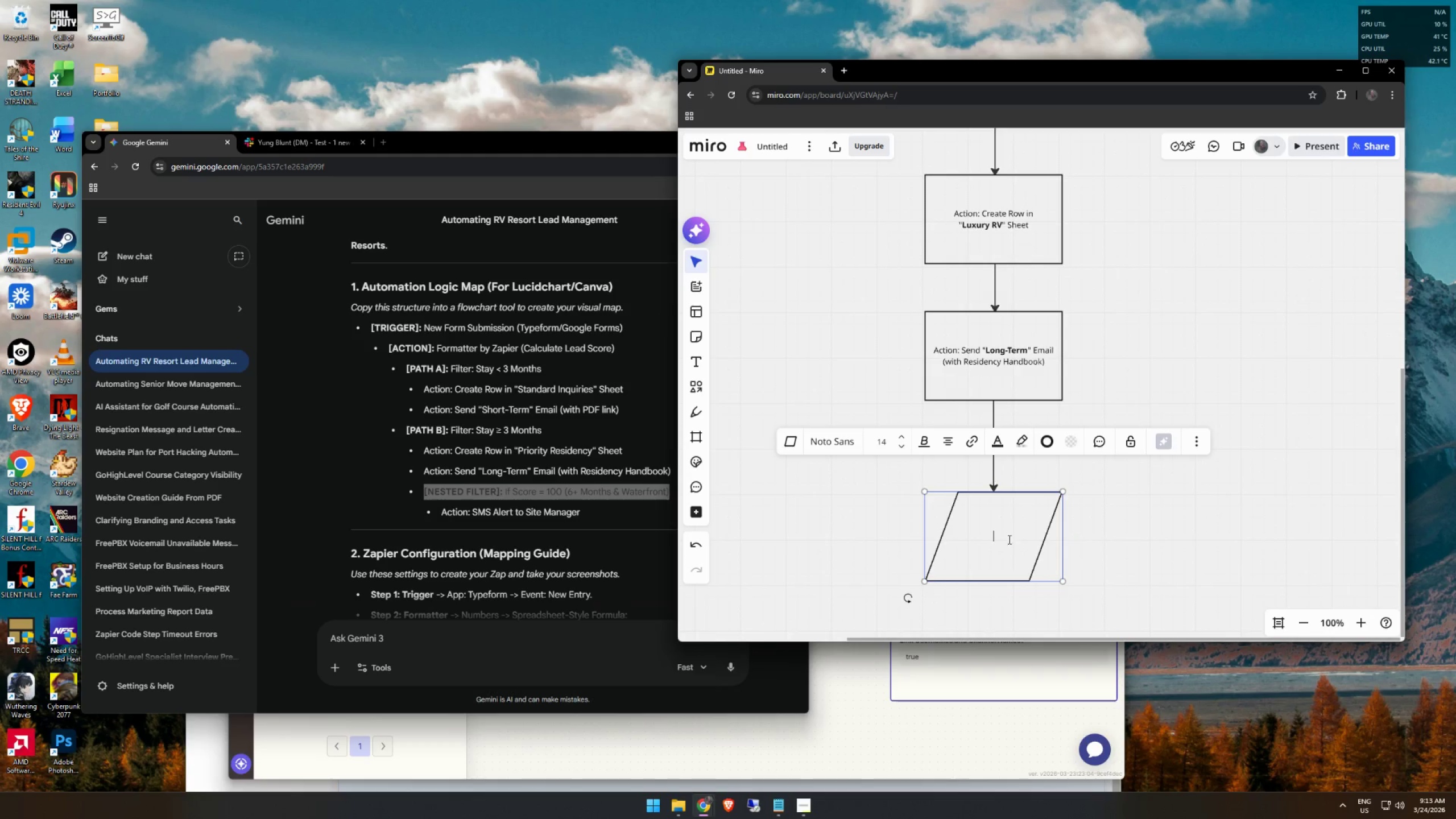 
key(Control+V)
 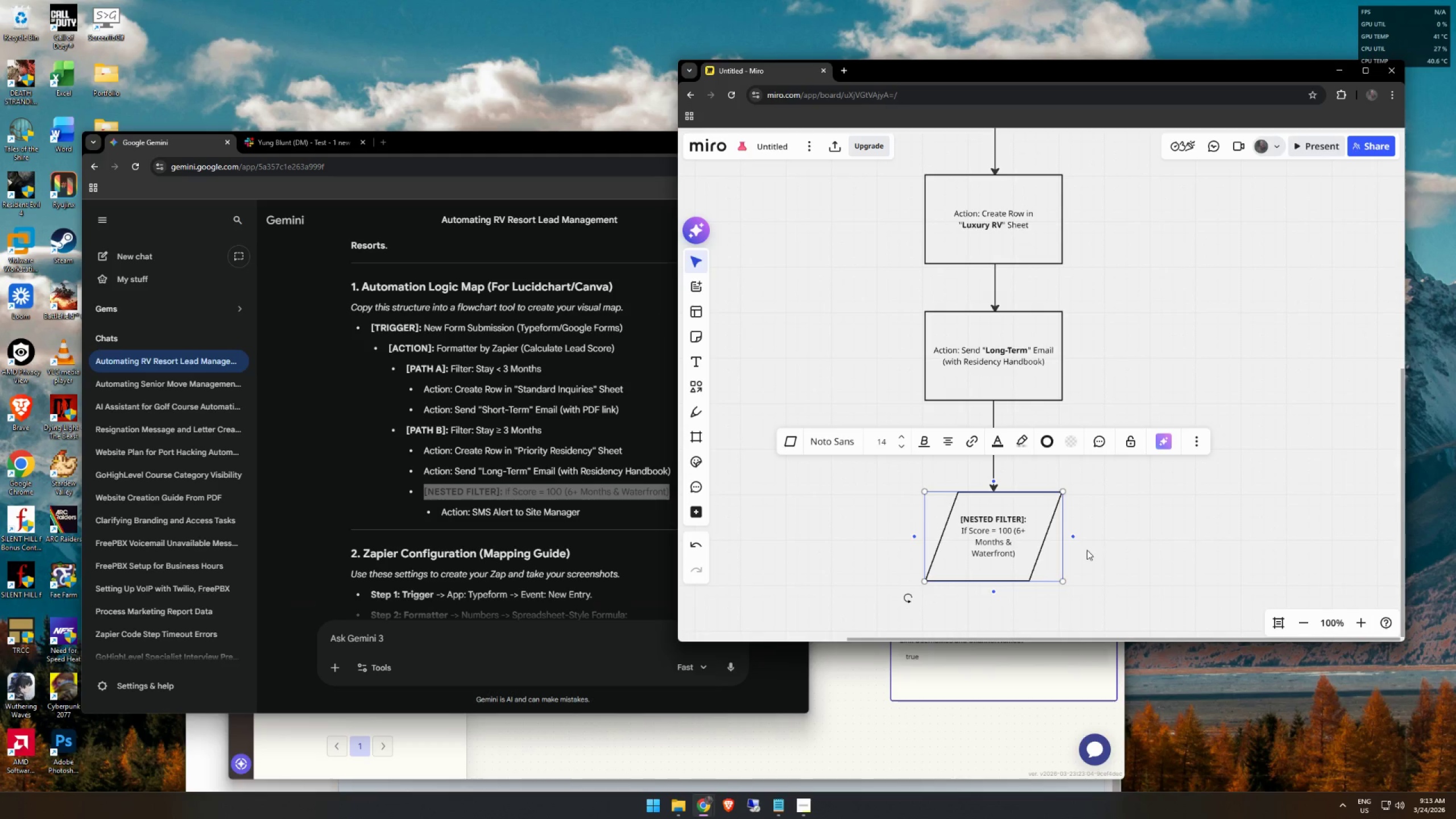 
left_click([1159, 549])
 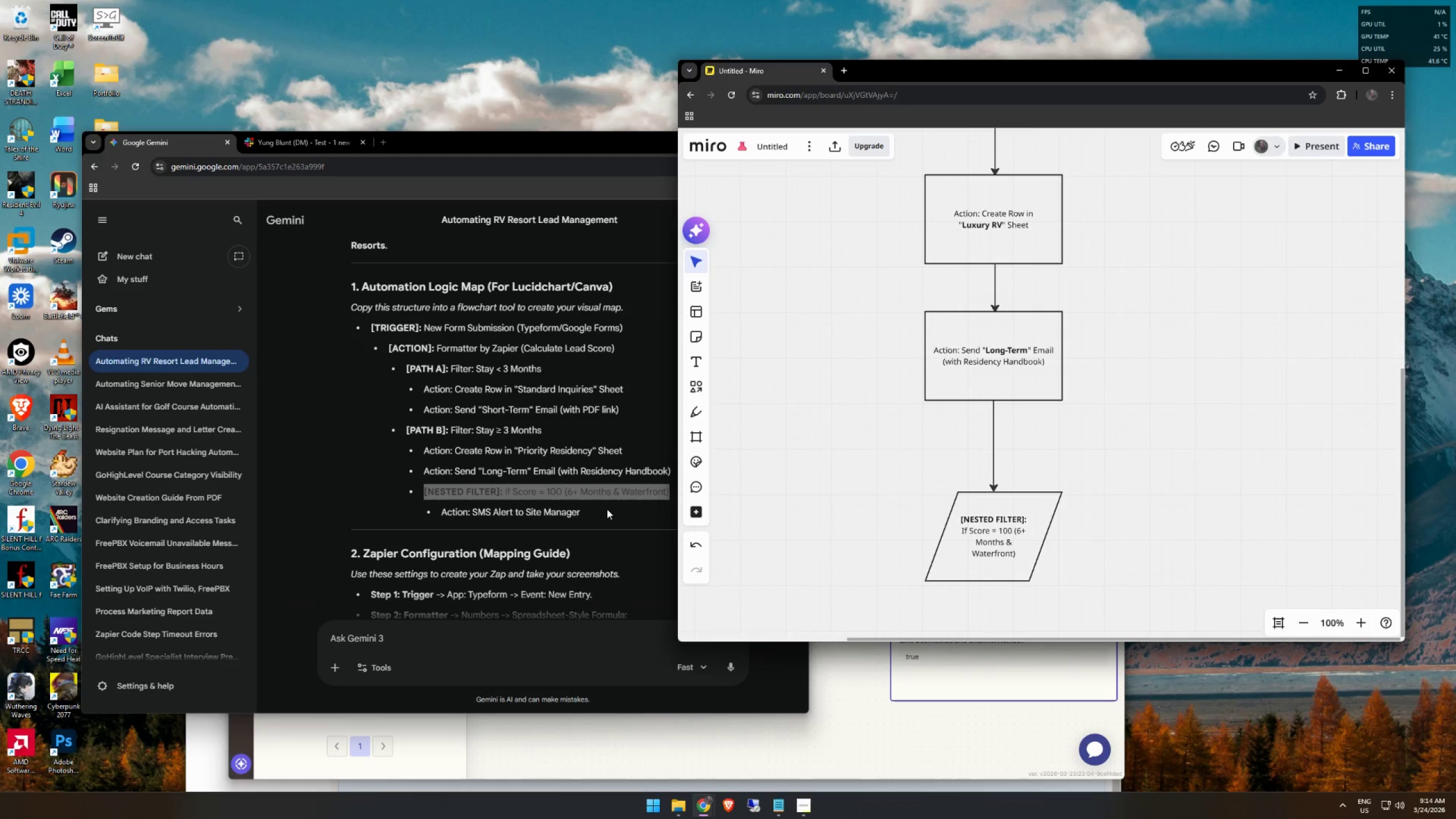 
left_click_drag(start_coordinate=[601, 511], to_coordinate=[424, 512])
 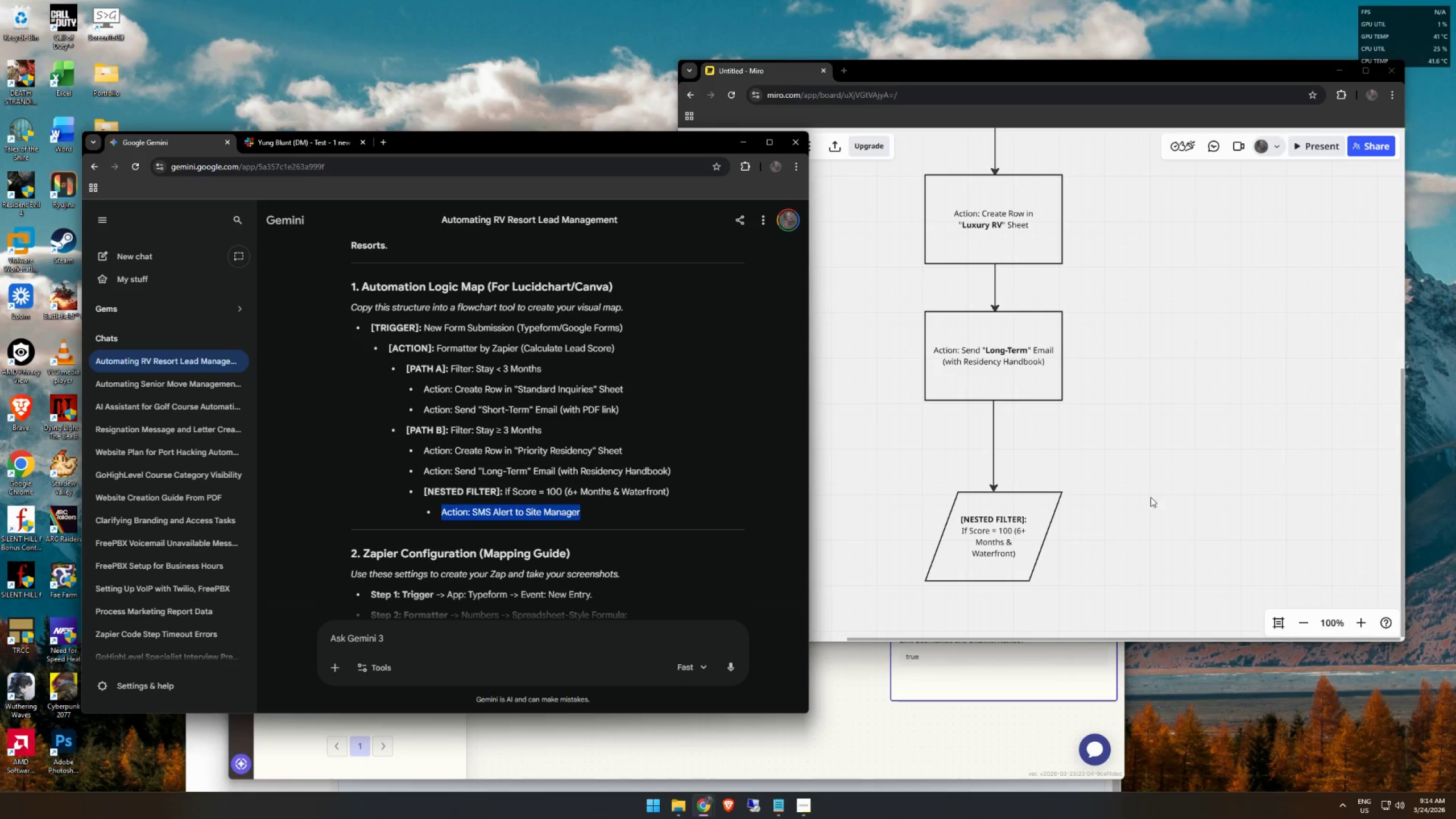 
key(Control+C)
 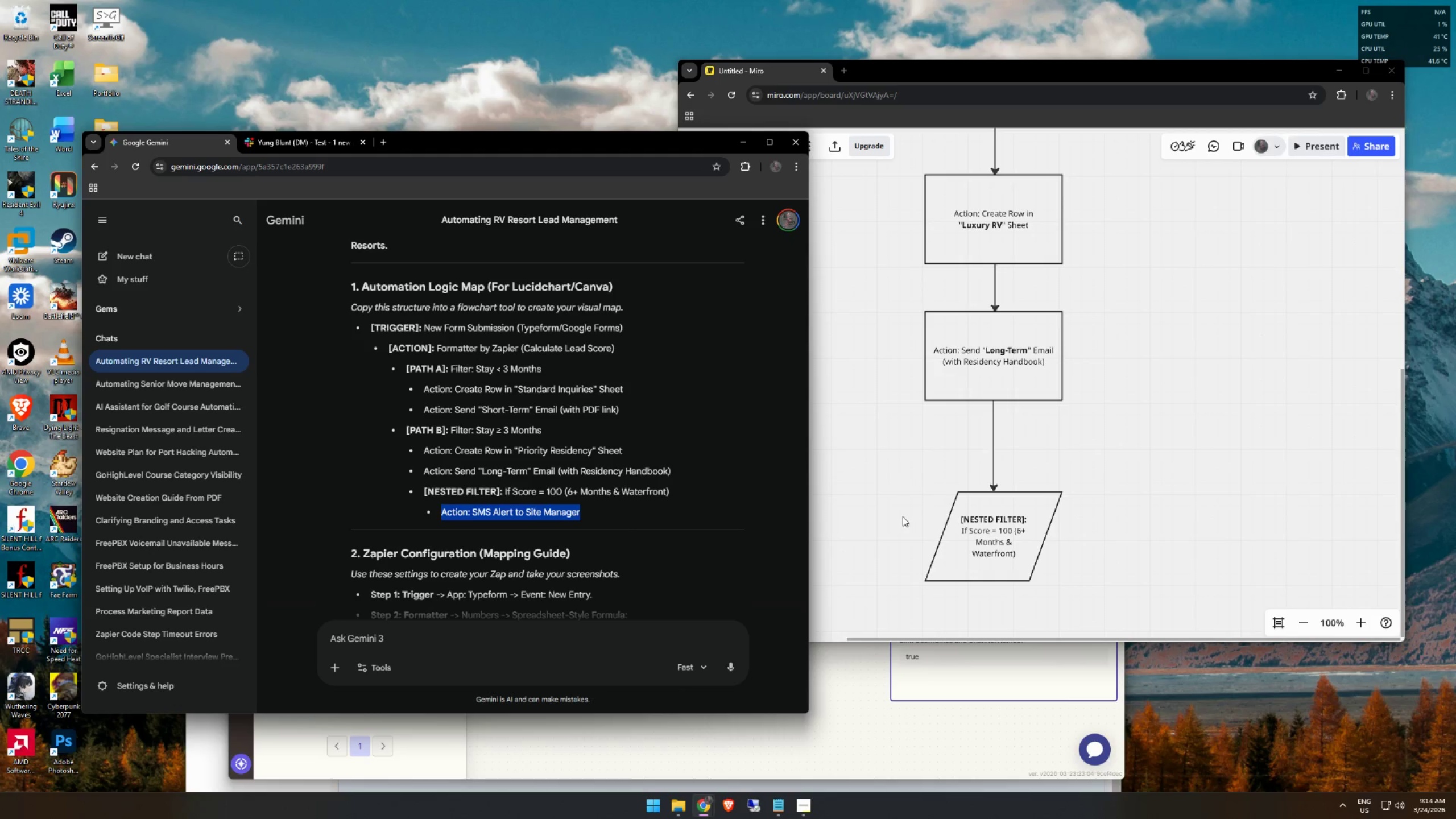 
key(Control+C)
 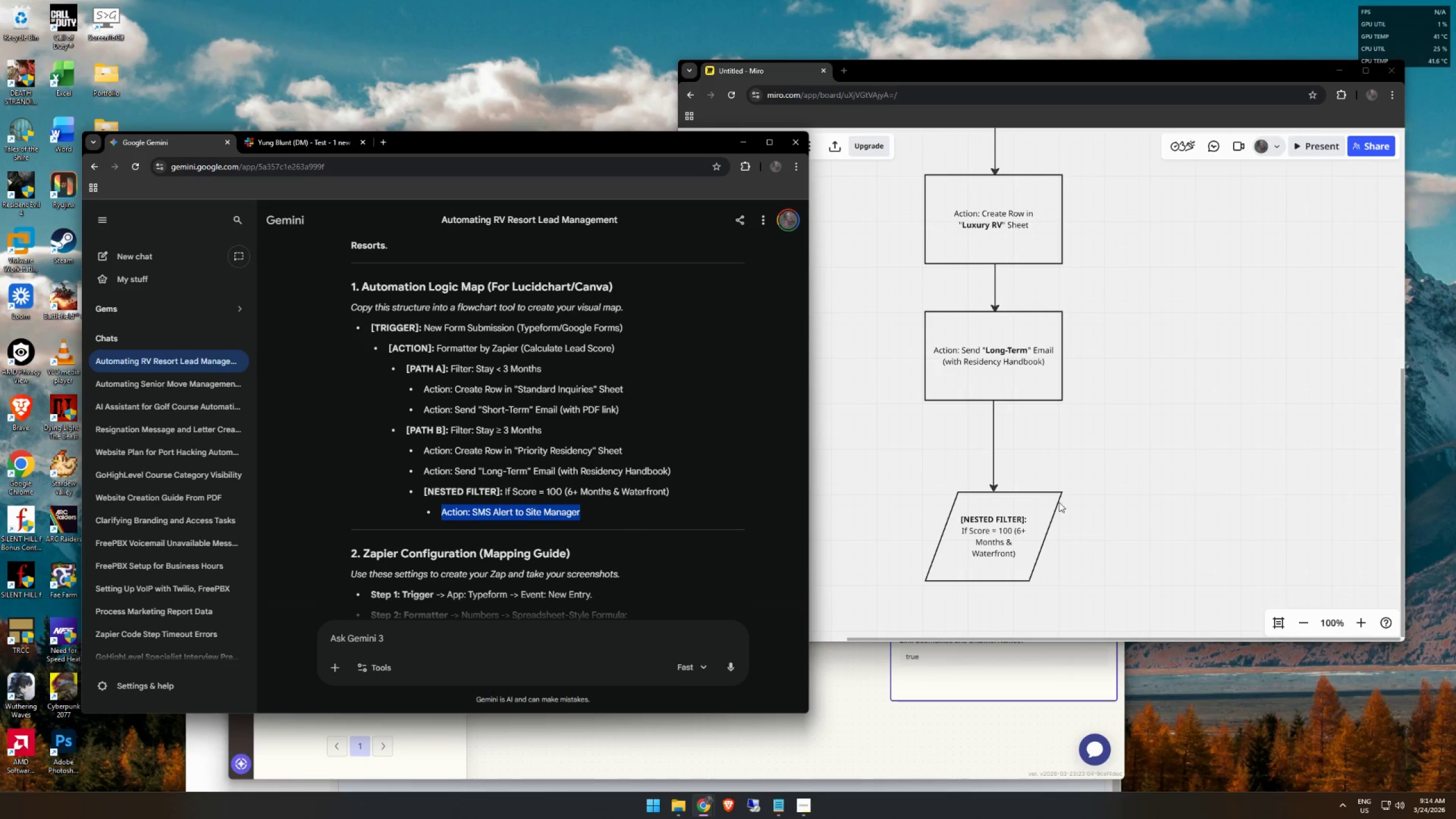 
key(Control+C)
 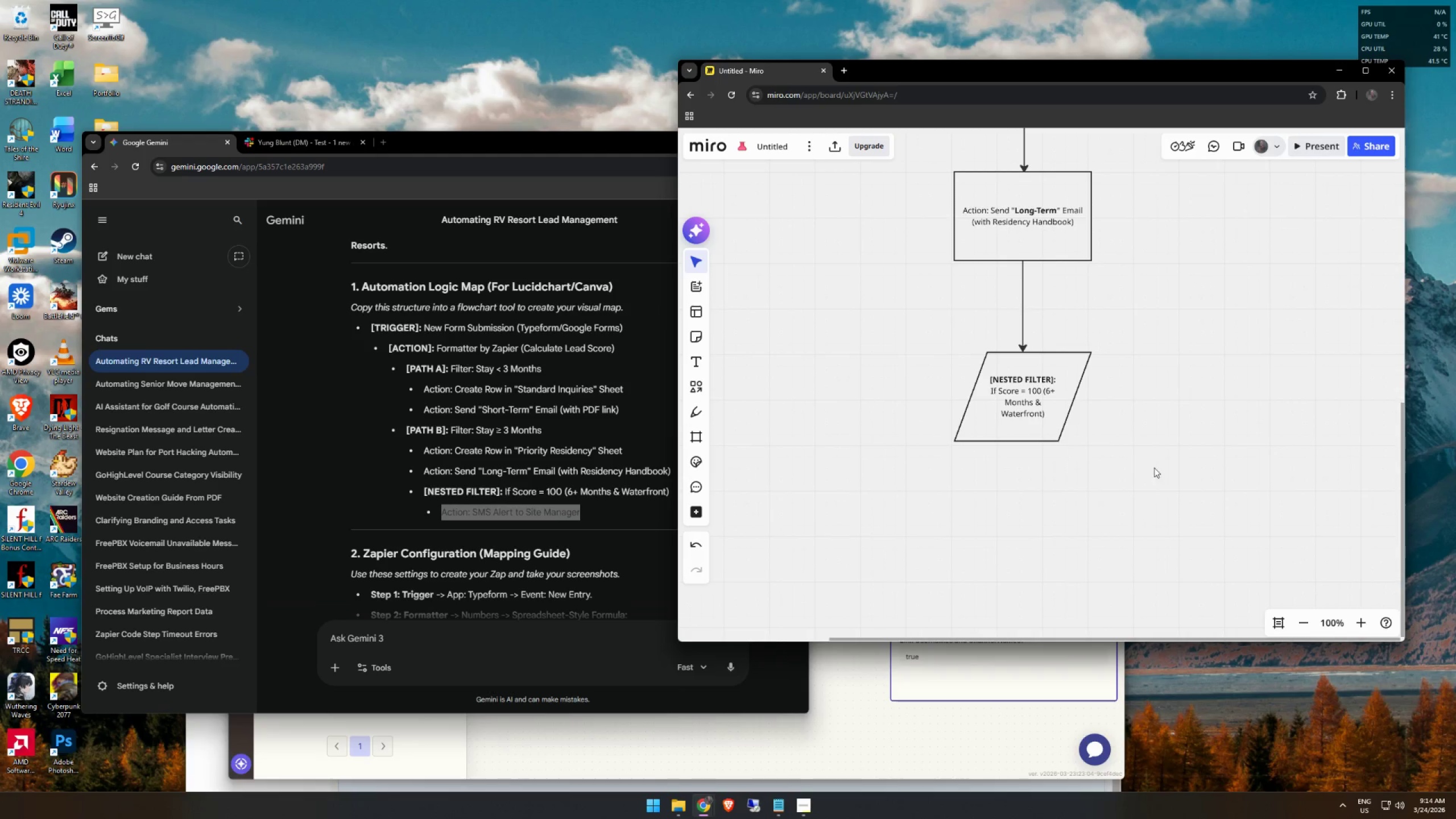 
wait(5.53)
 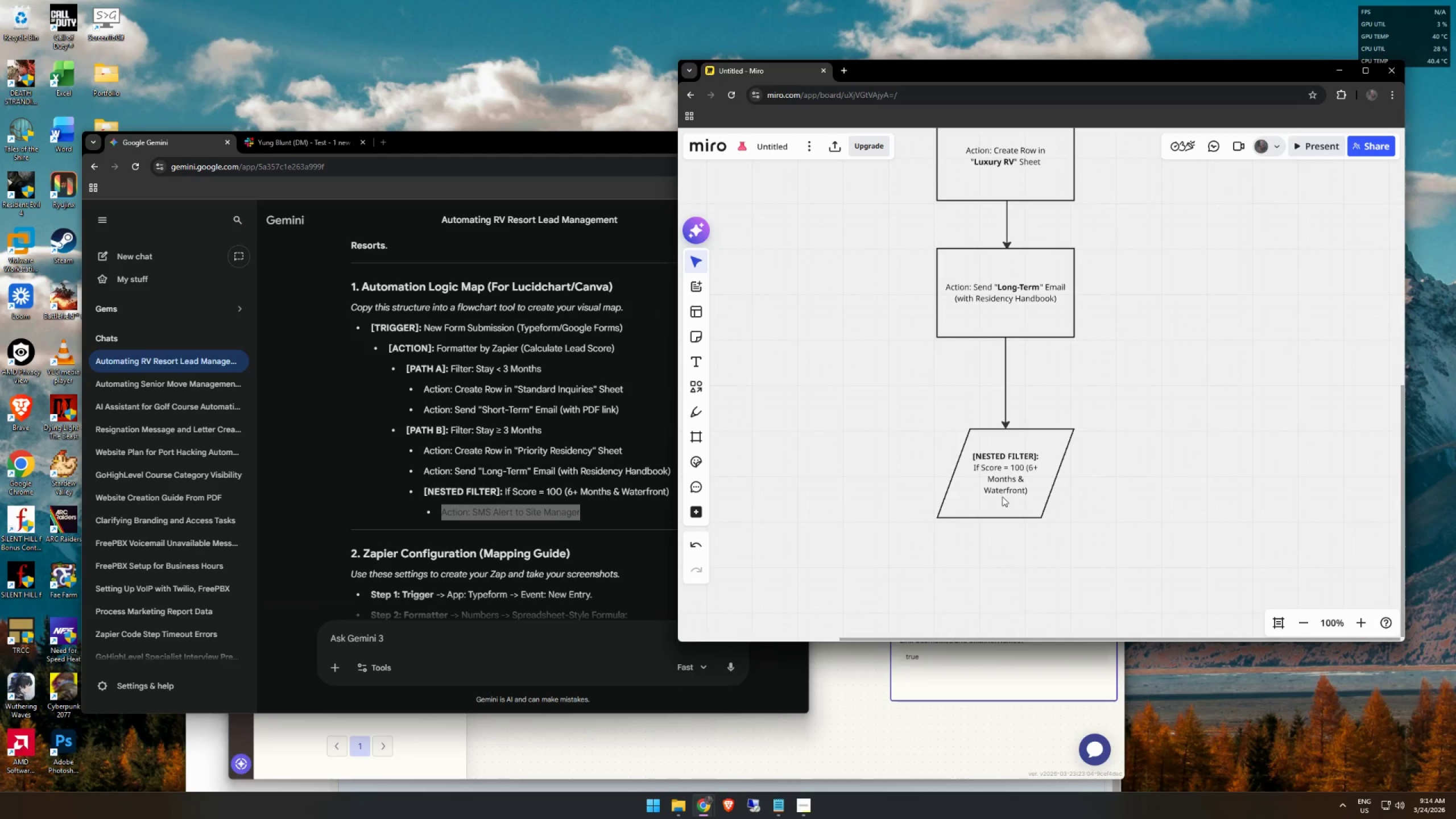 
left_click_drag(start_coordinate=[1139, 453], to_coordinate=[940, 278])
 